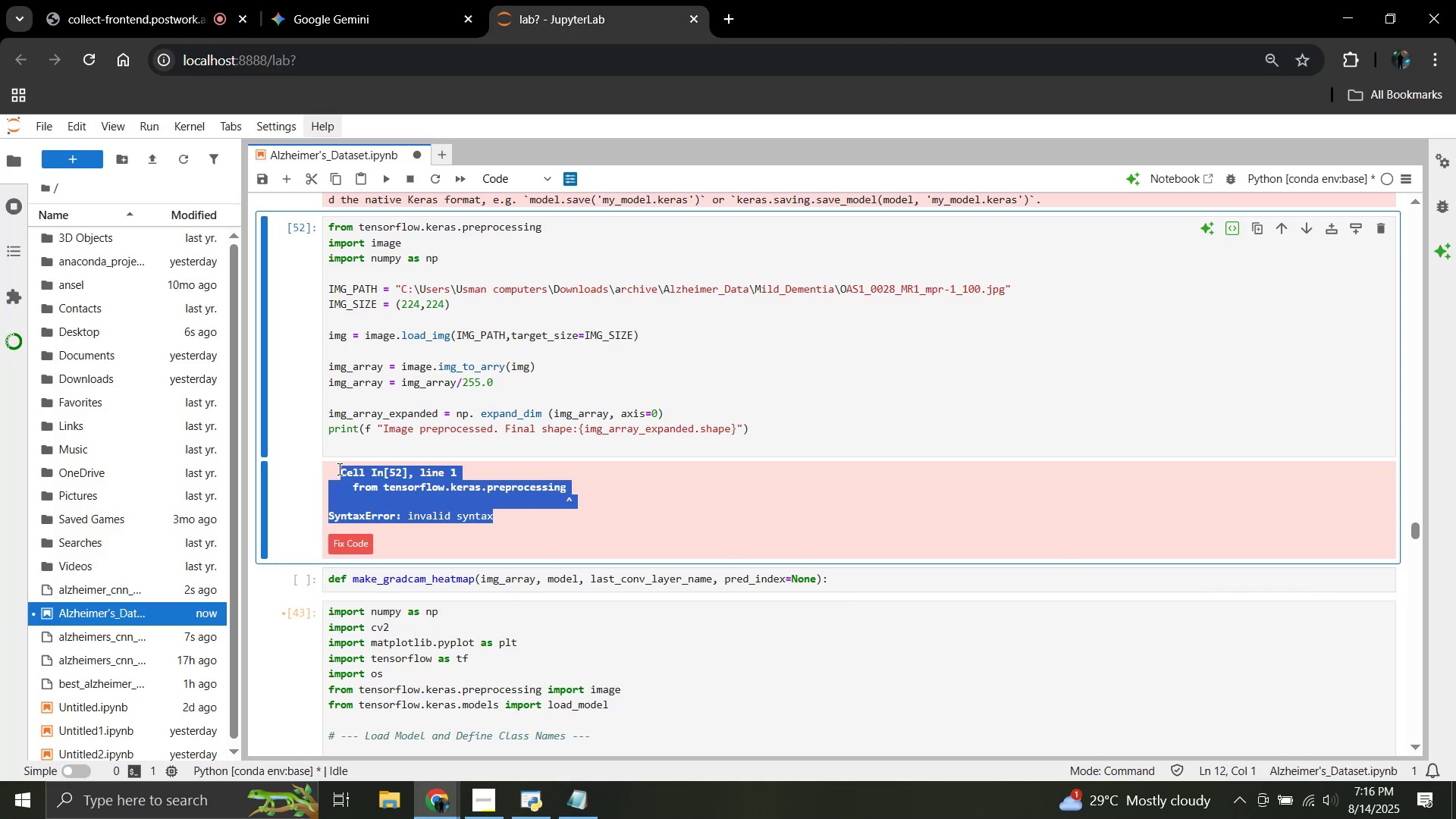 
key(Control+C)
 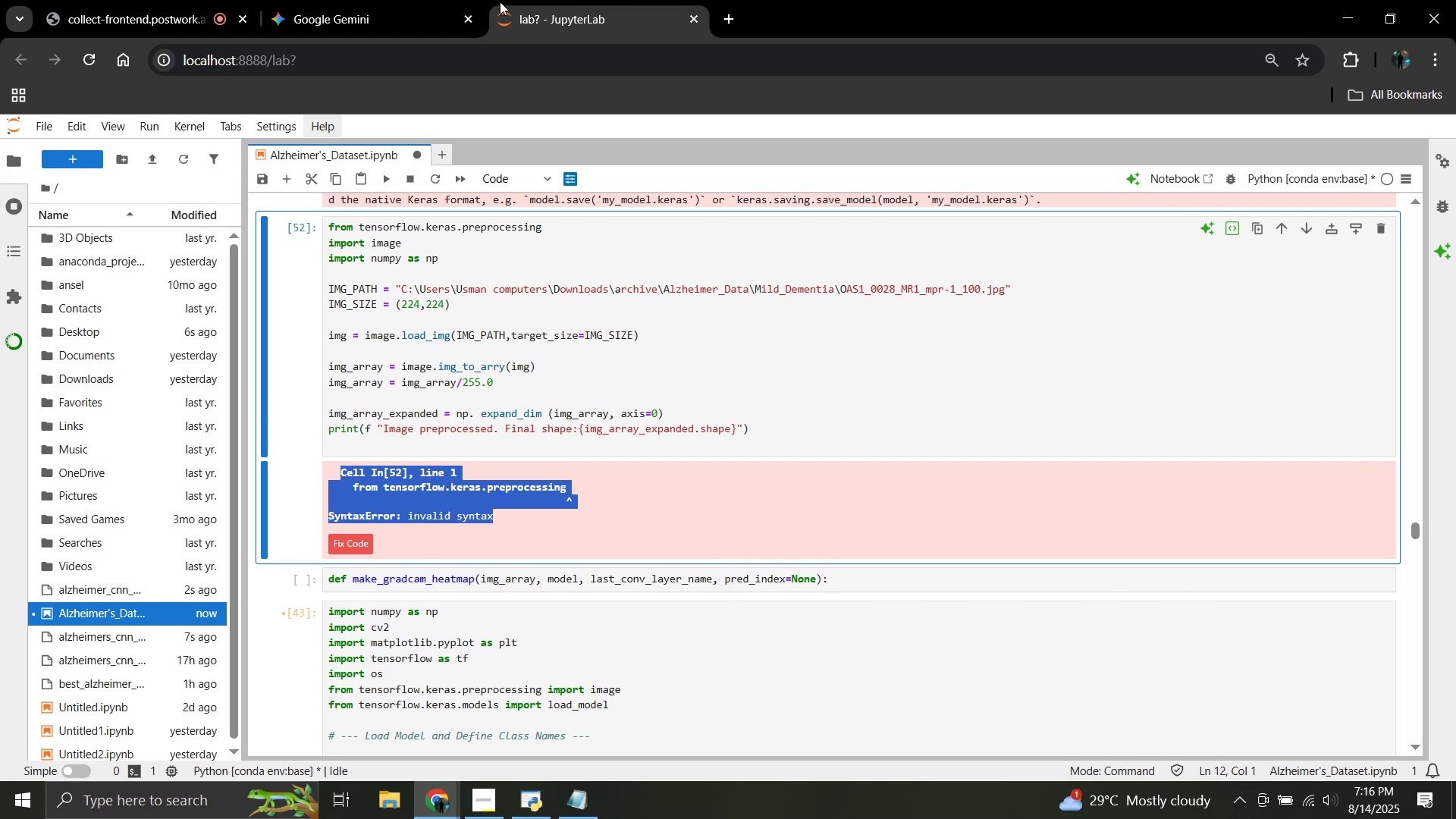 
left_click([324, 0])
 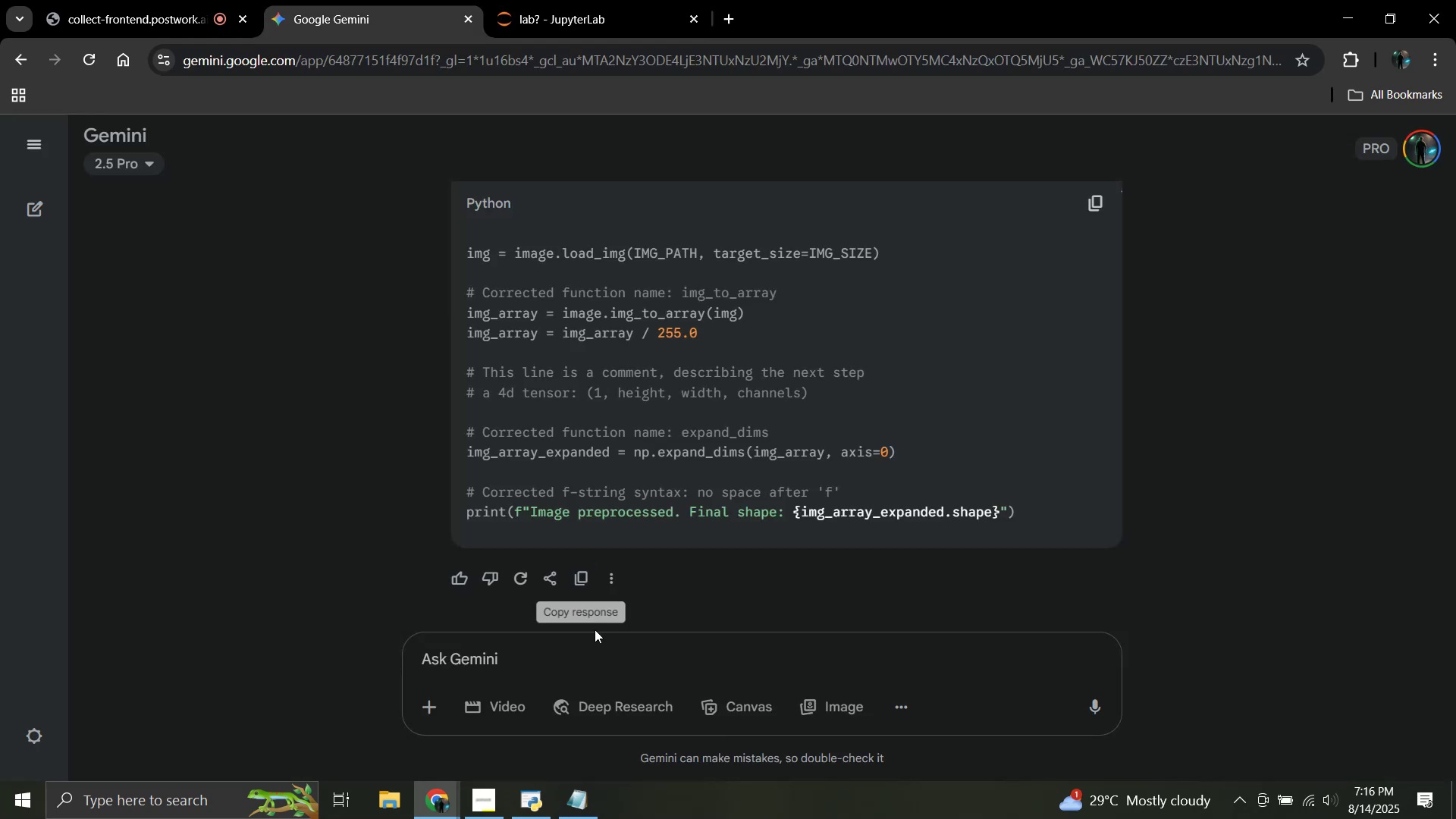 
key(Control+V)
 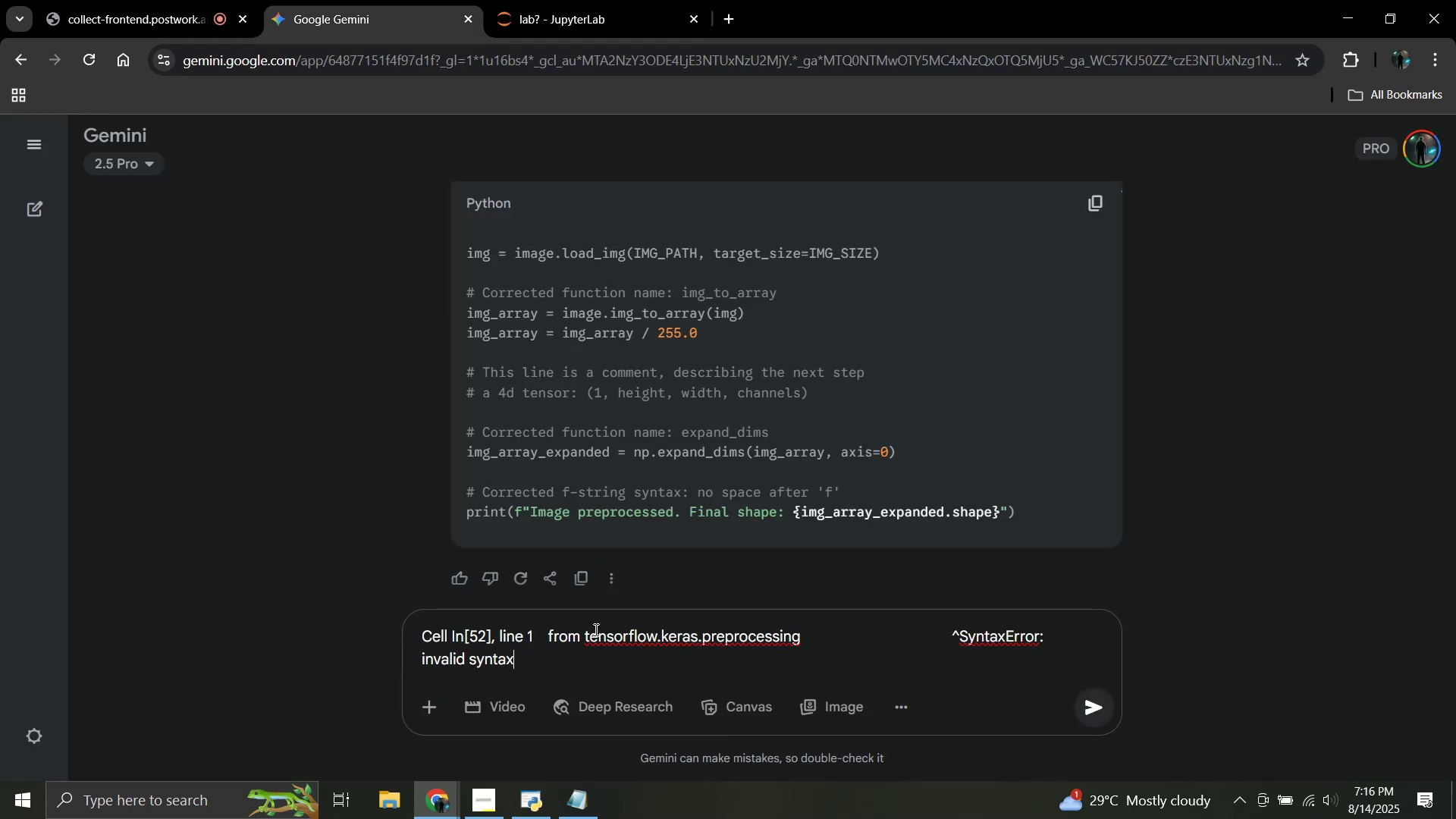 
key(Shift+Enter)
 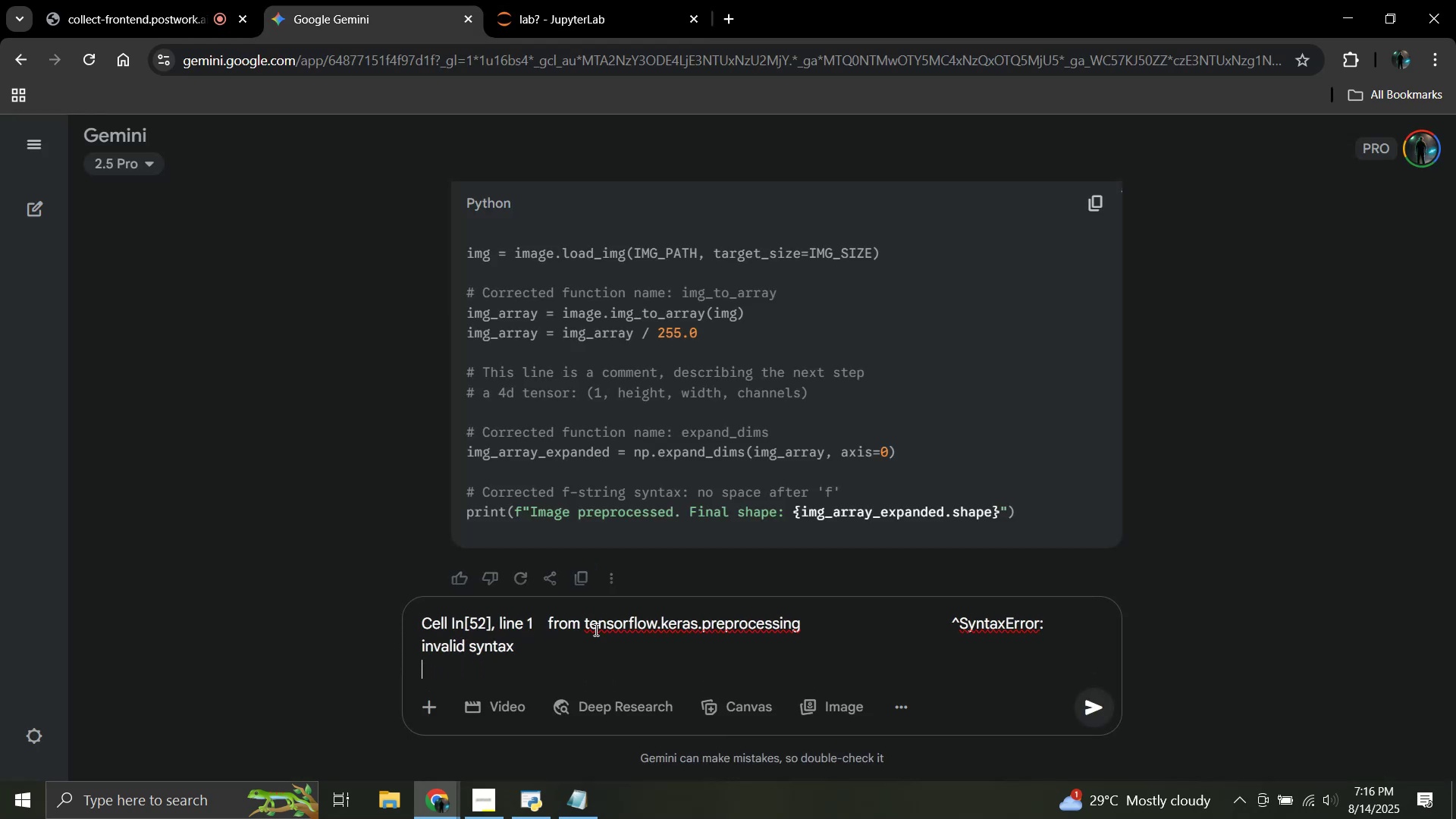 
key(Shift+Enter)
 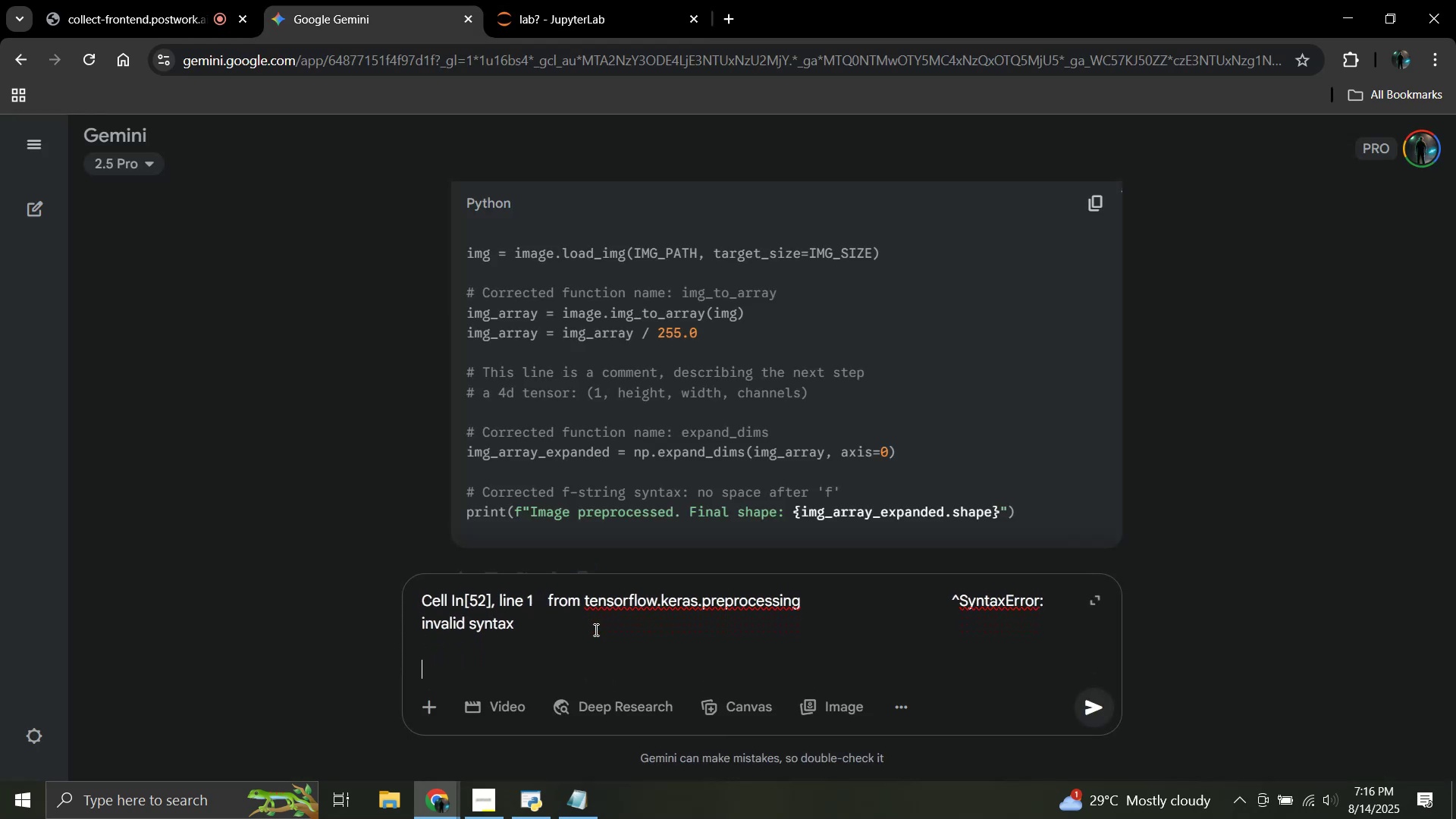 
type(witjL)
key(Backspace)
key(Backspace)
type(h:)
 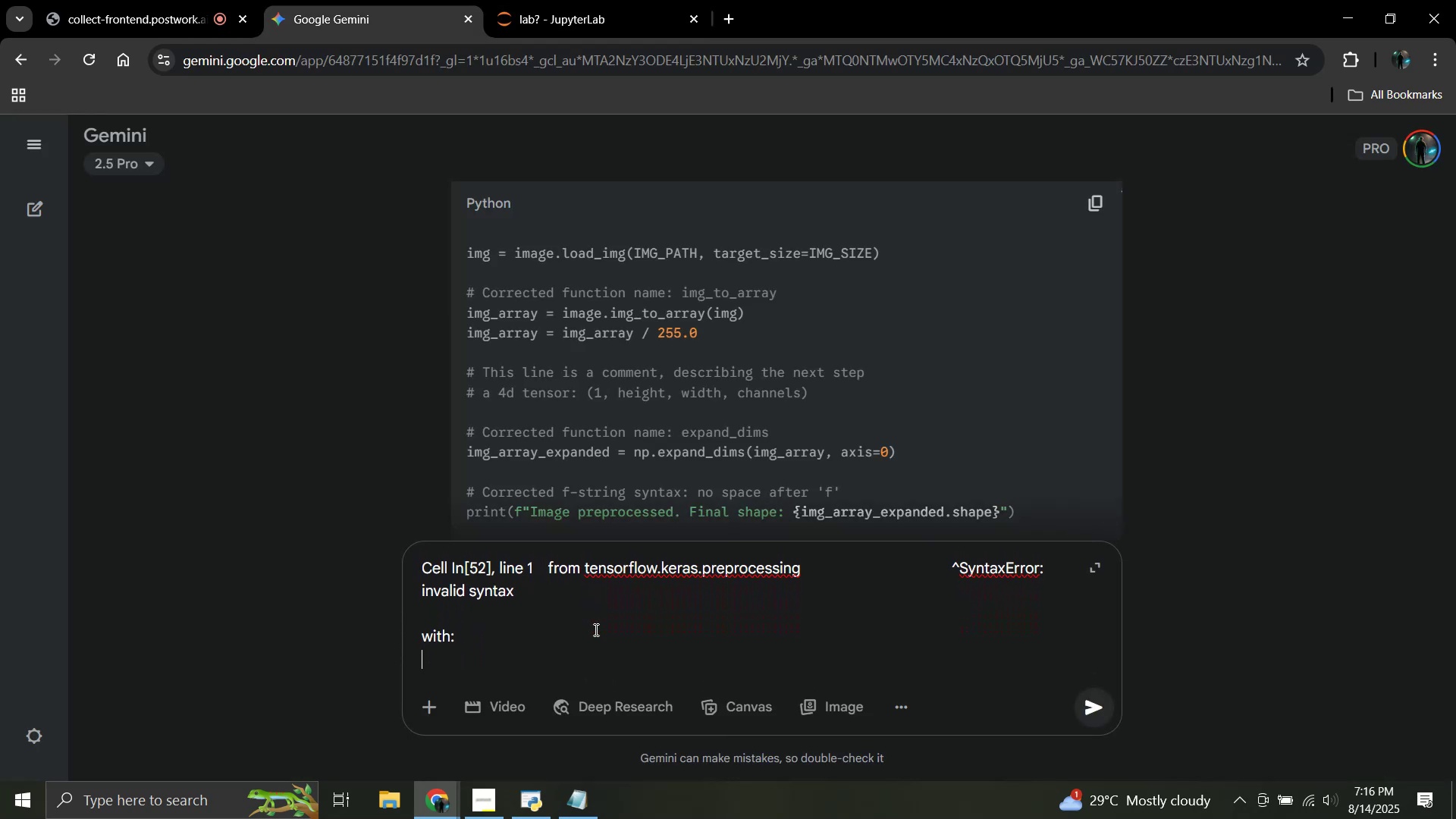 
 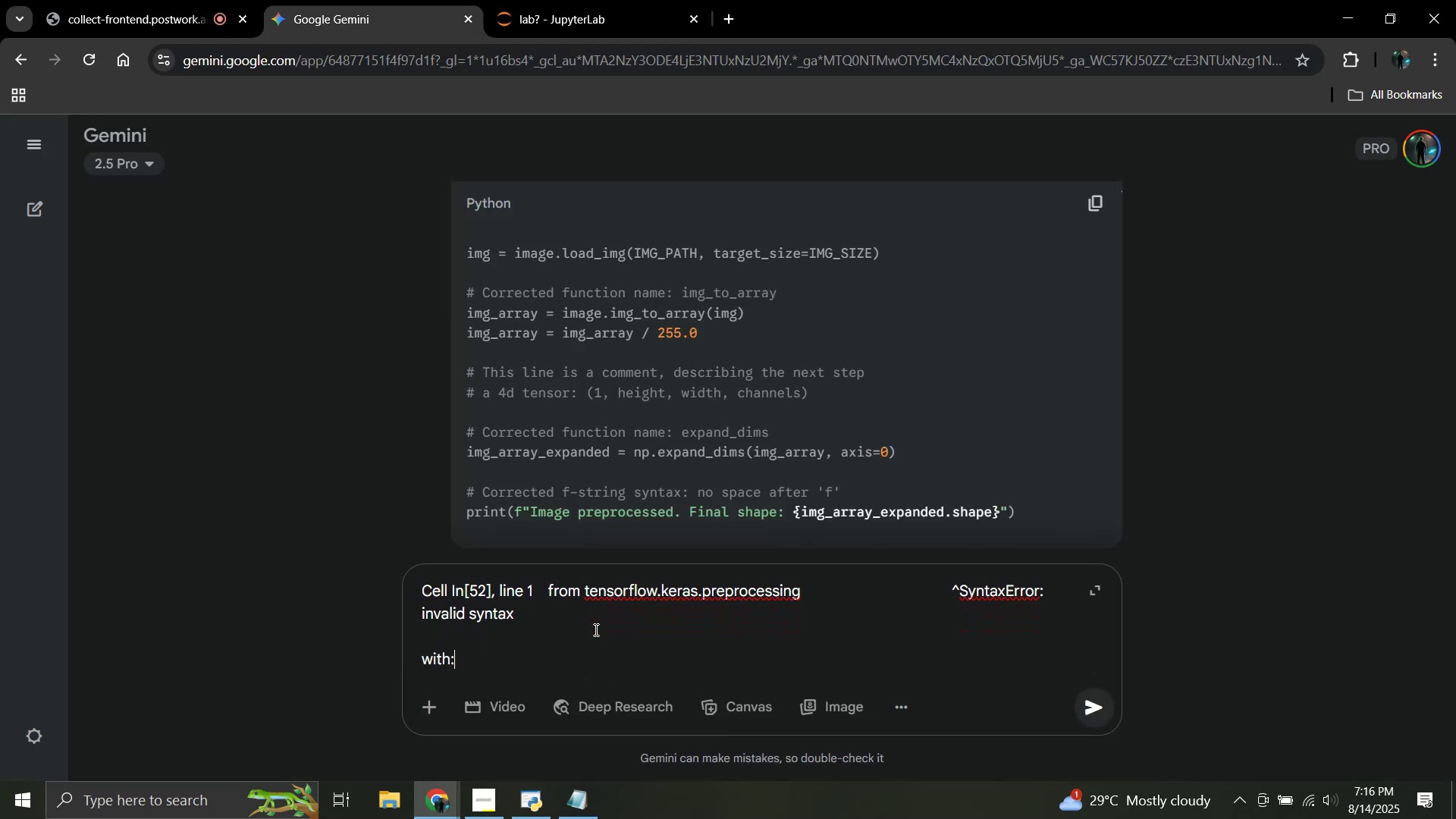 
key(Shift+Enter)
 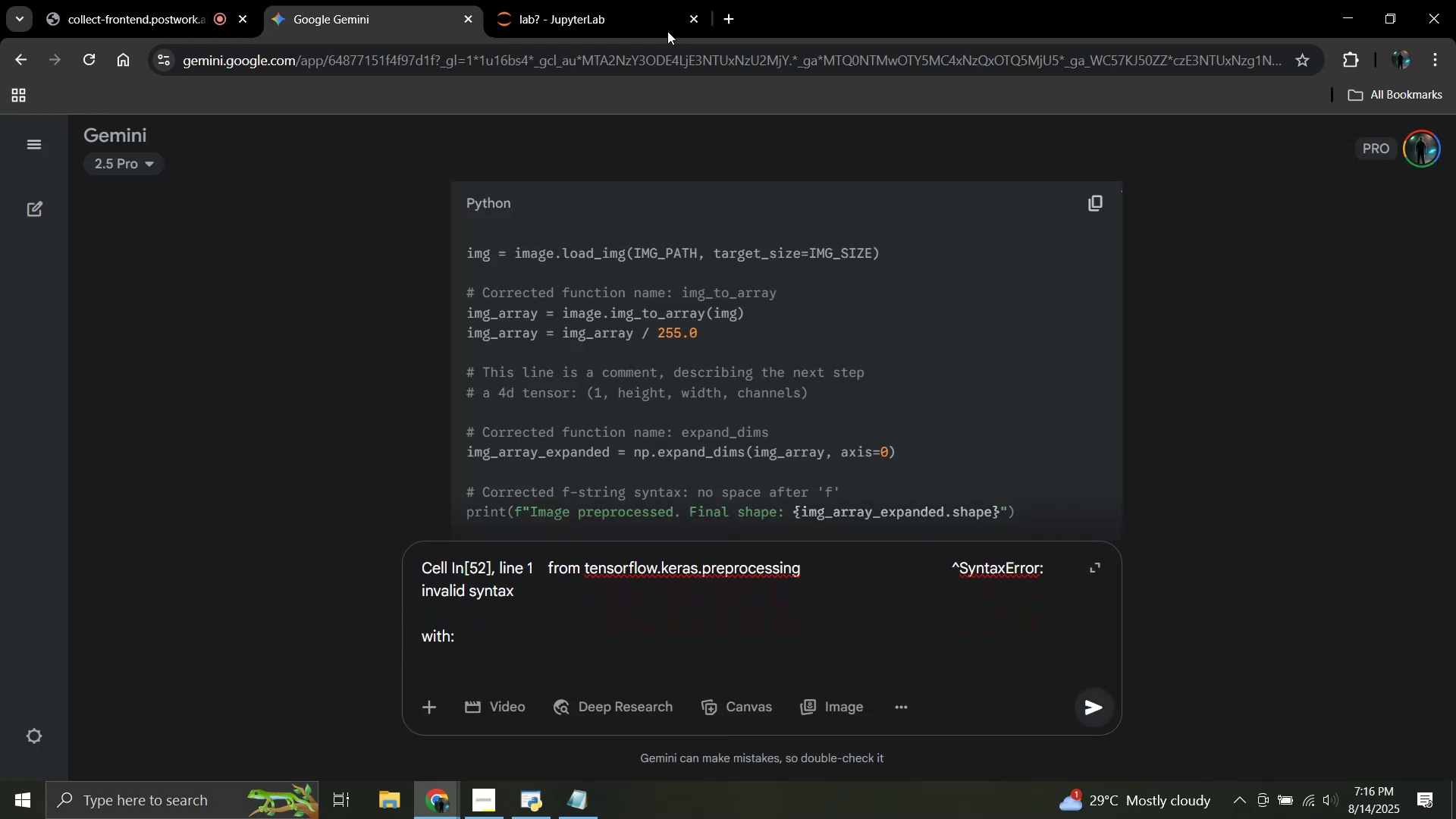 
left_click([661, 0])
 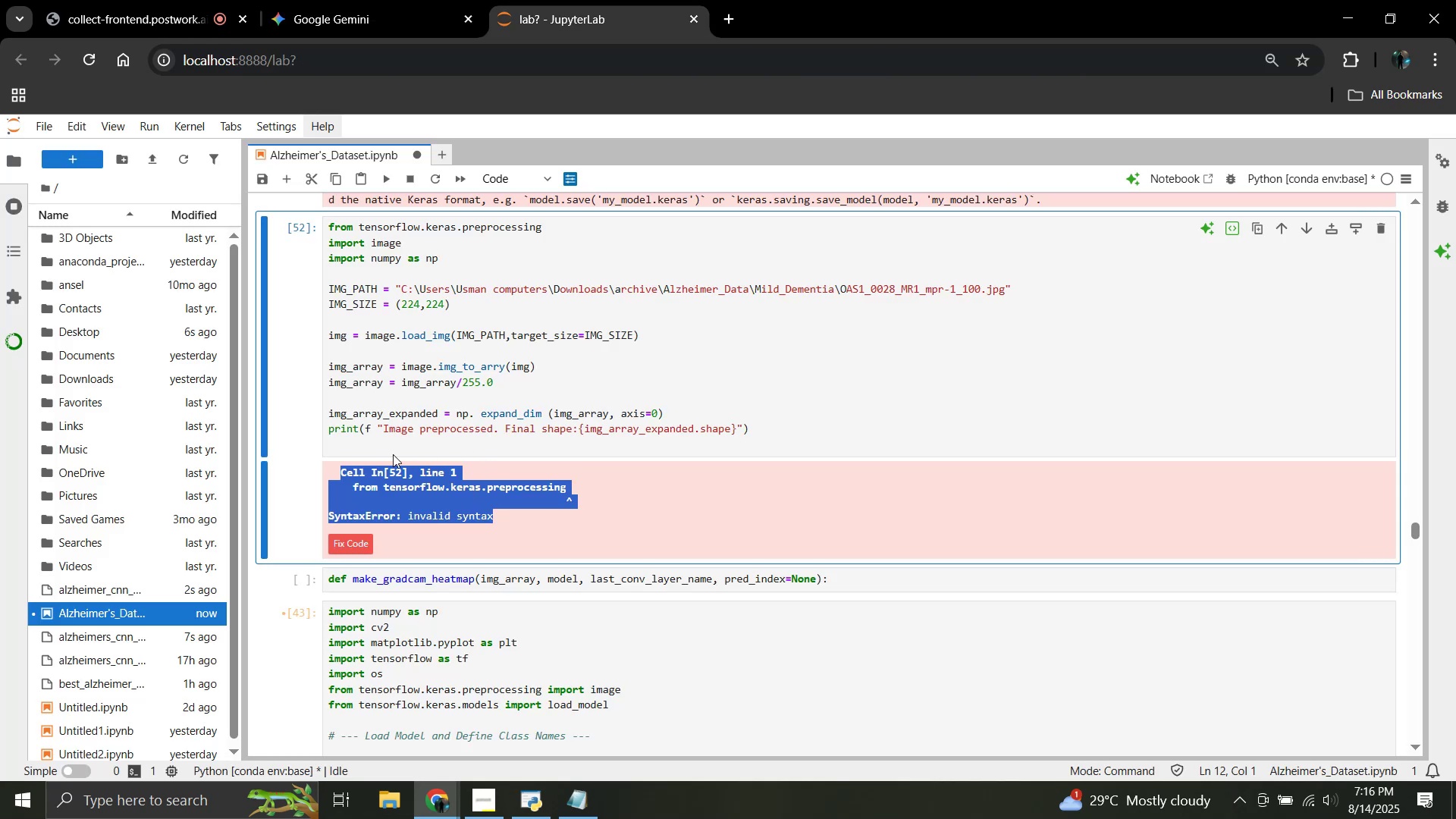 
left_click_drag(start_coordinate=[387, 442], to_coordinate=[323, 231])
 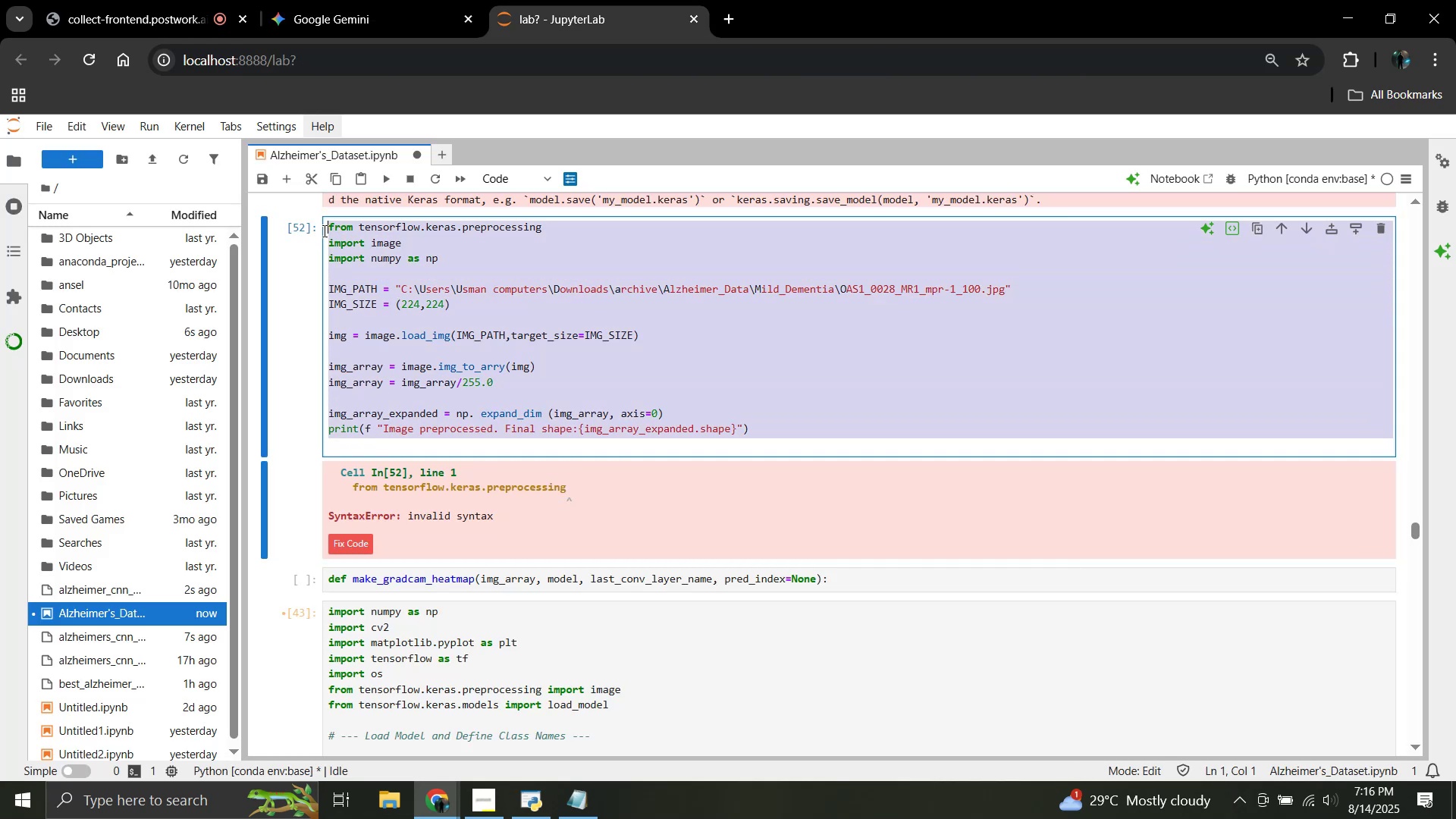 
key(Control+C)
 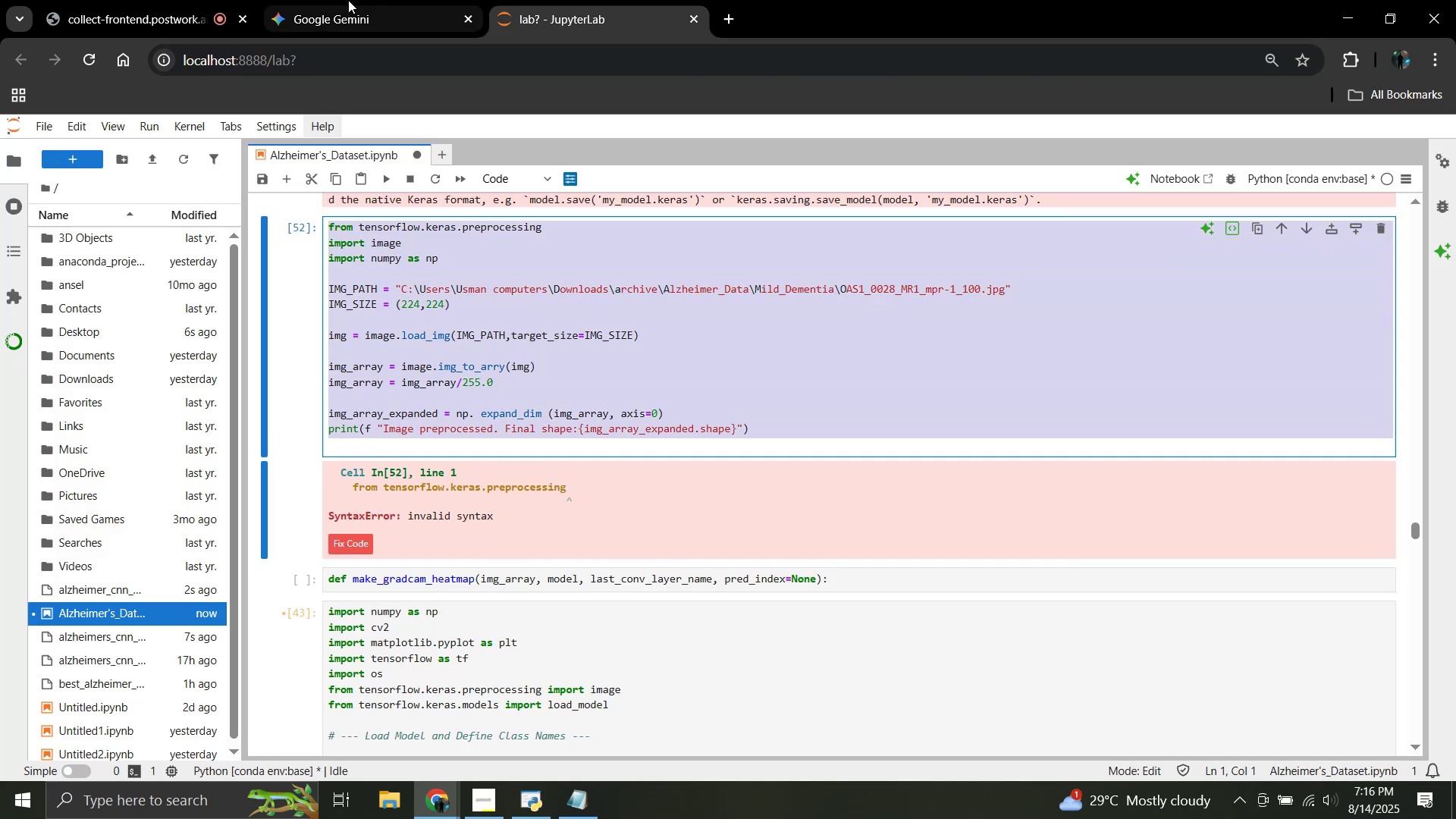 
left_click([355, 0])
 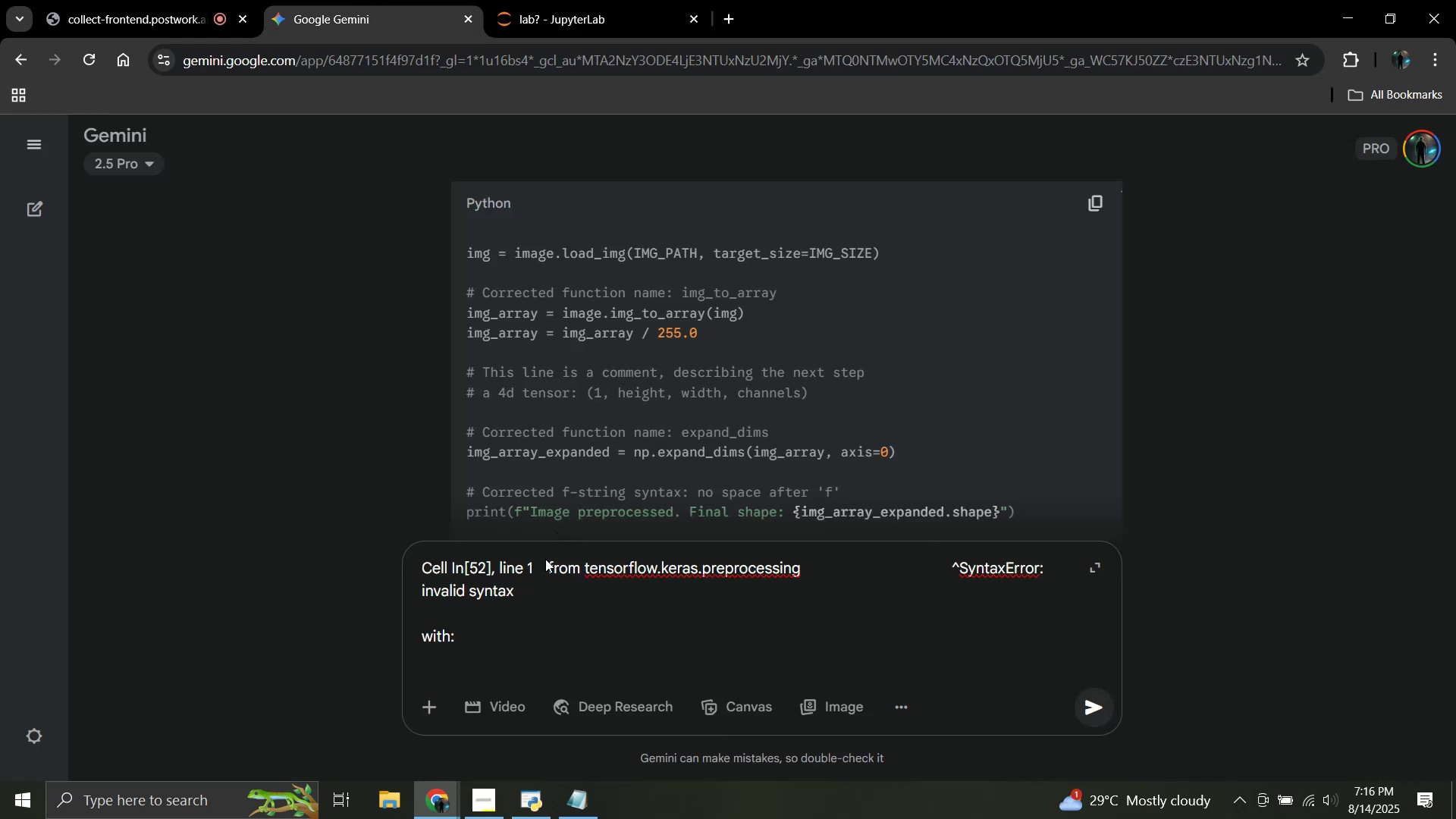 
key(Control+V)
 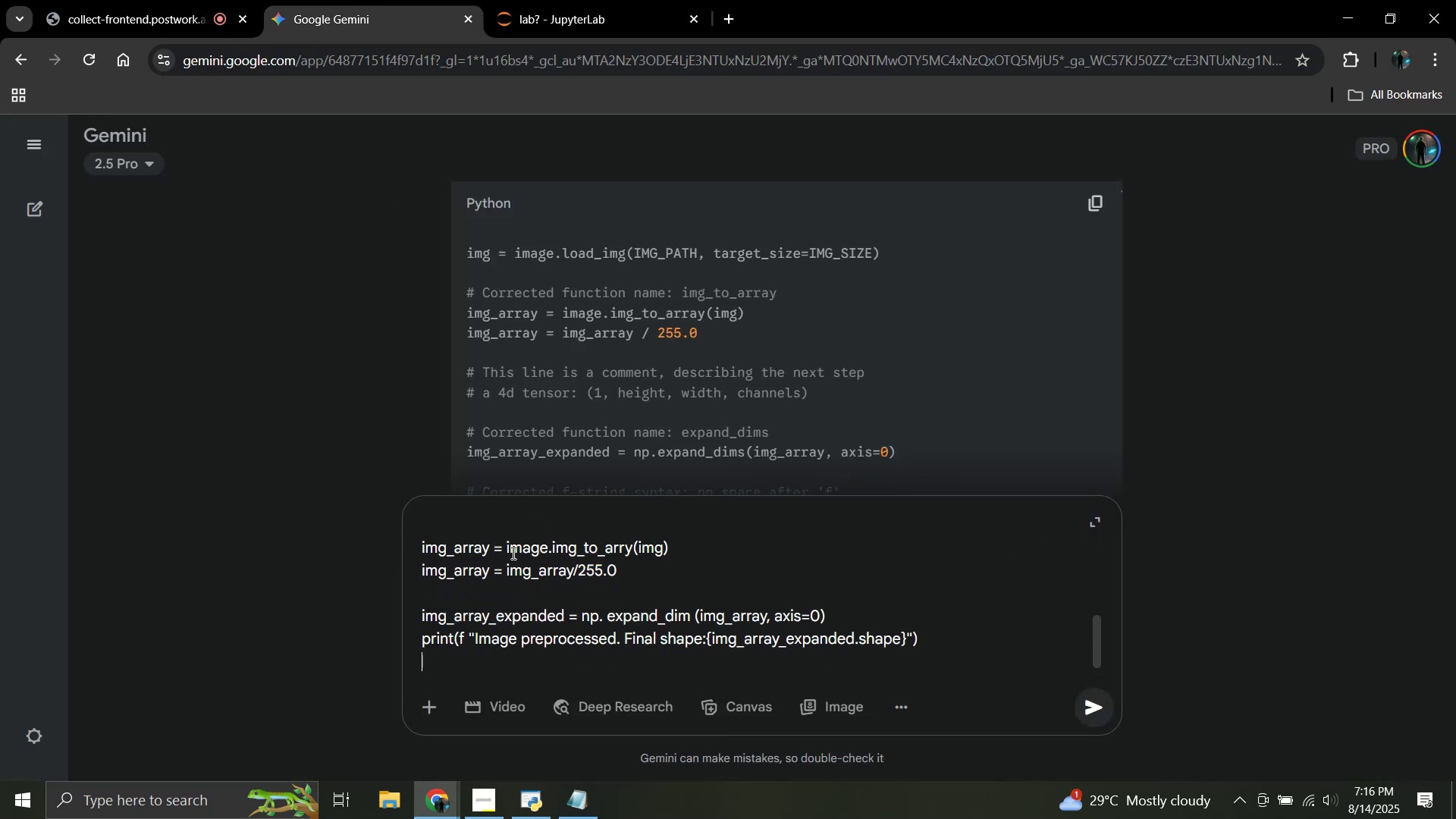 
key(Enter)
 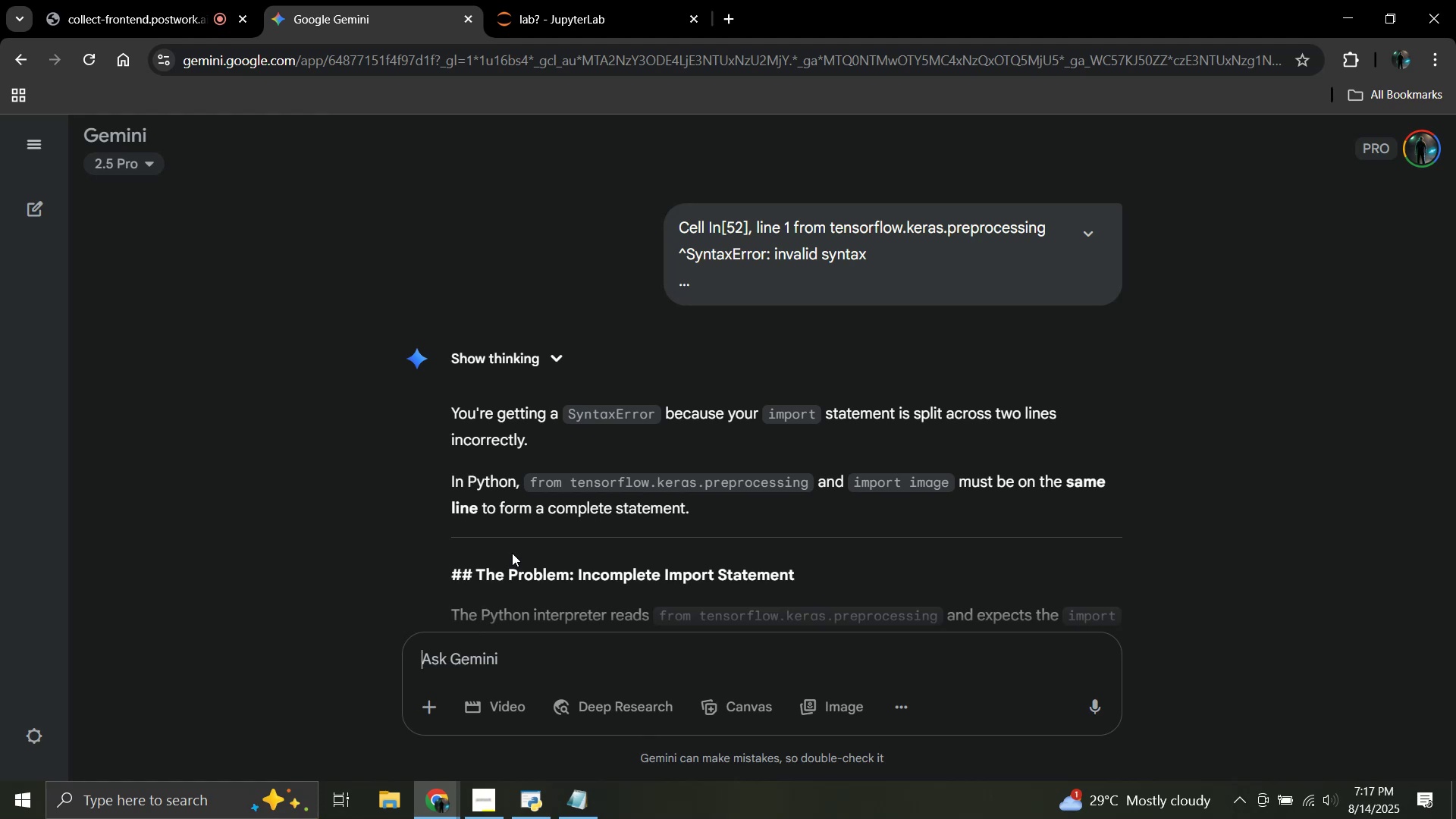 
wait(49.8)
 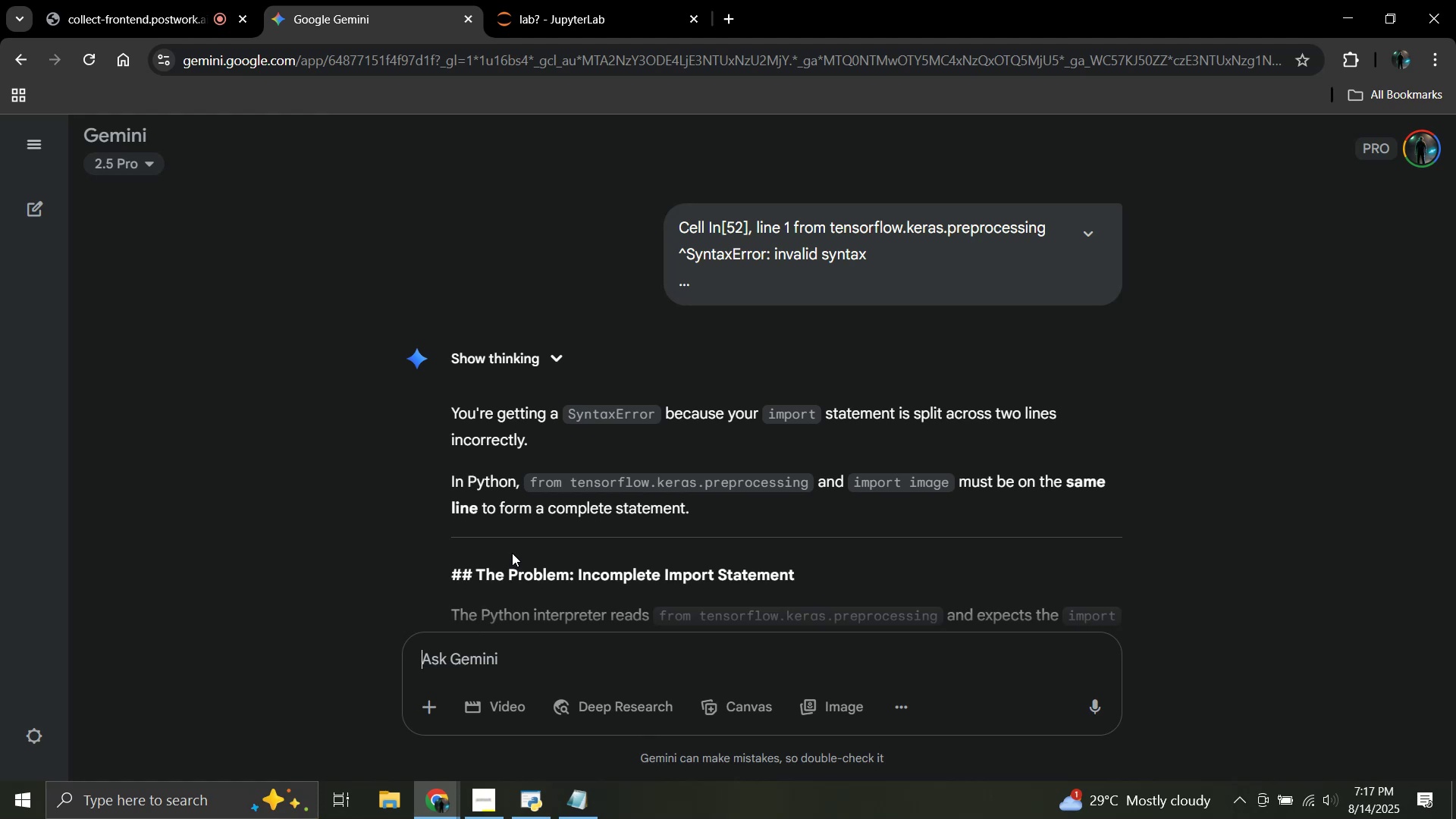 
scroll: coordinate [717, 427], scroll_direction: down, amount: 6.0
 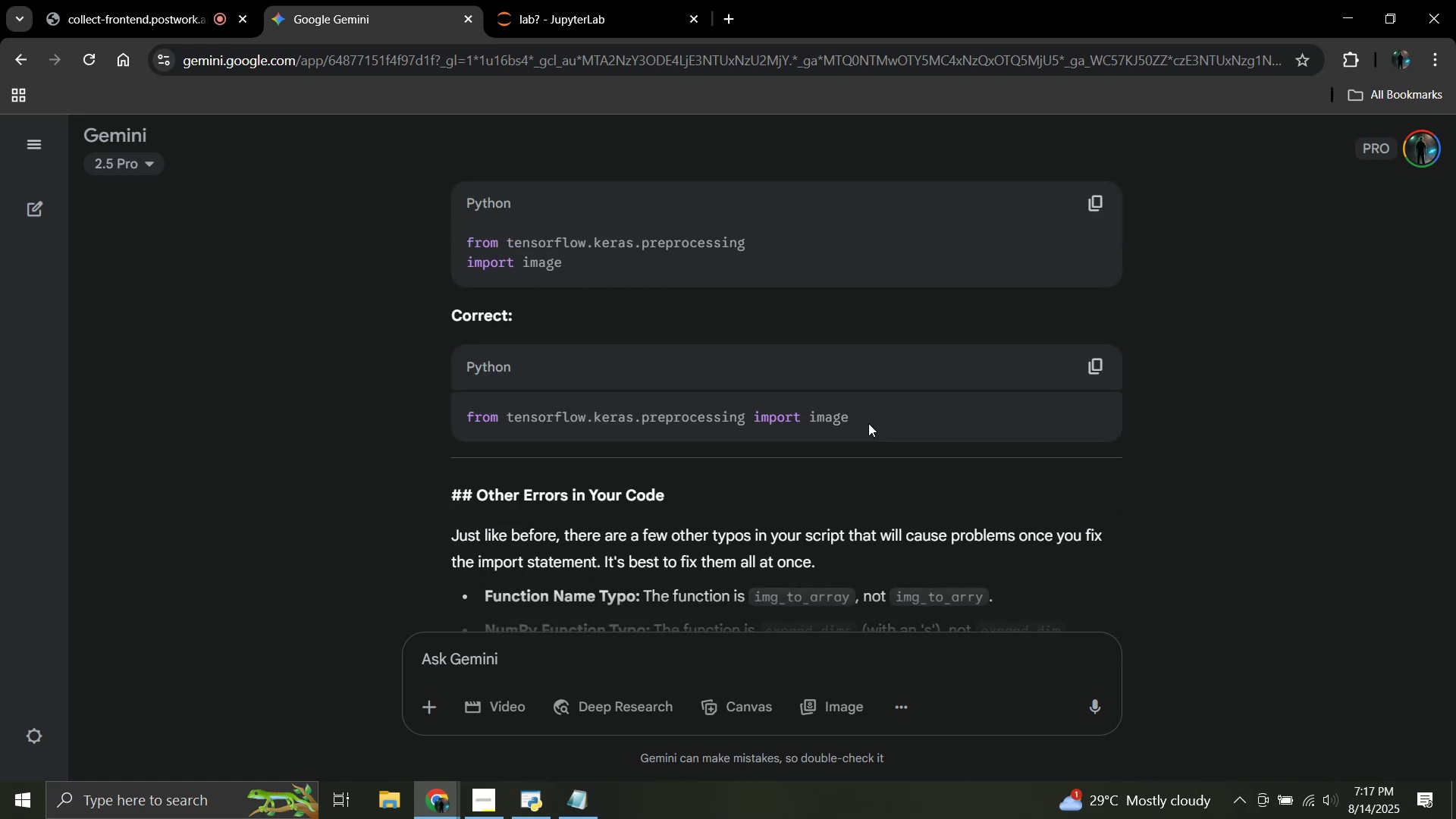 
left_click_drag(start_coordinate=[865, 416], to_coordinate=[469, 419])
 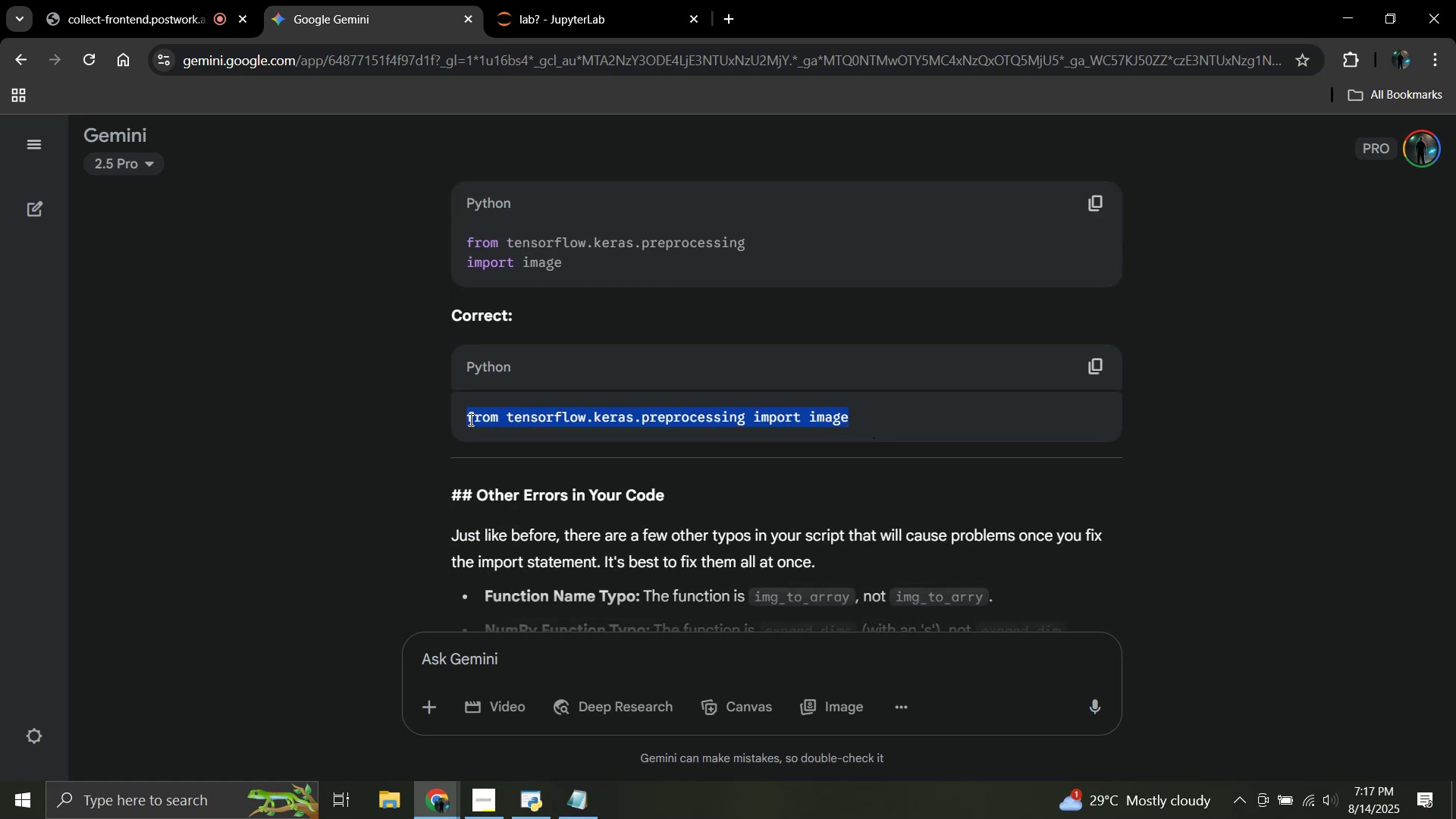 
hold_key(key=ControlLeft, duration=0.67)
 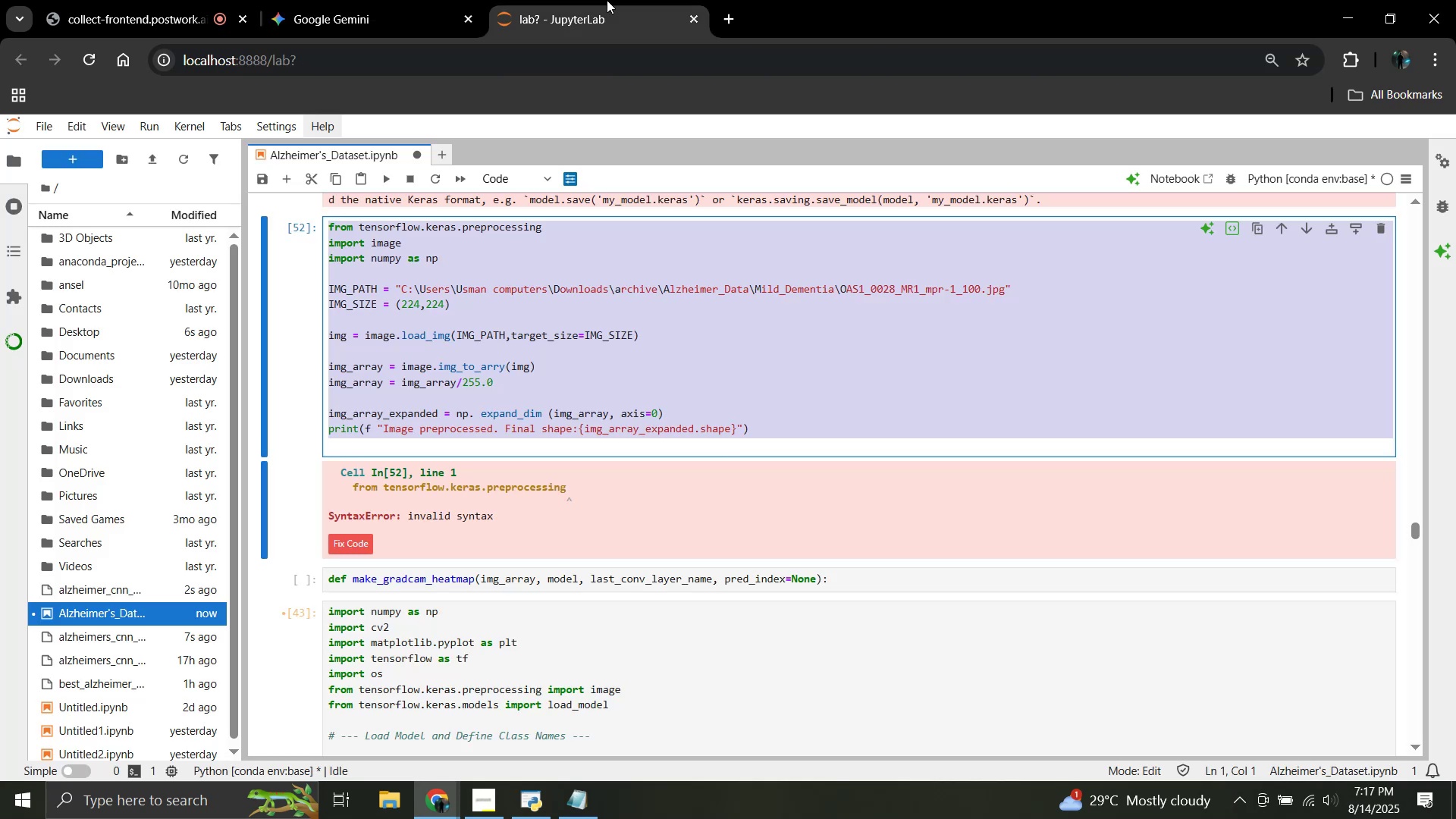 
hold_key(key=C, duration=17.28)
 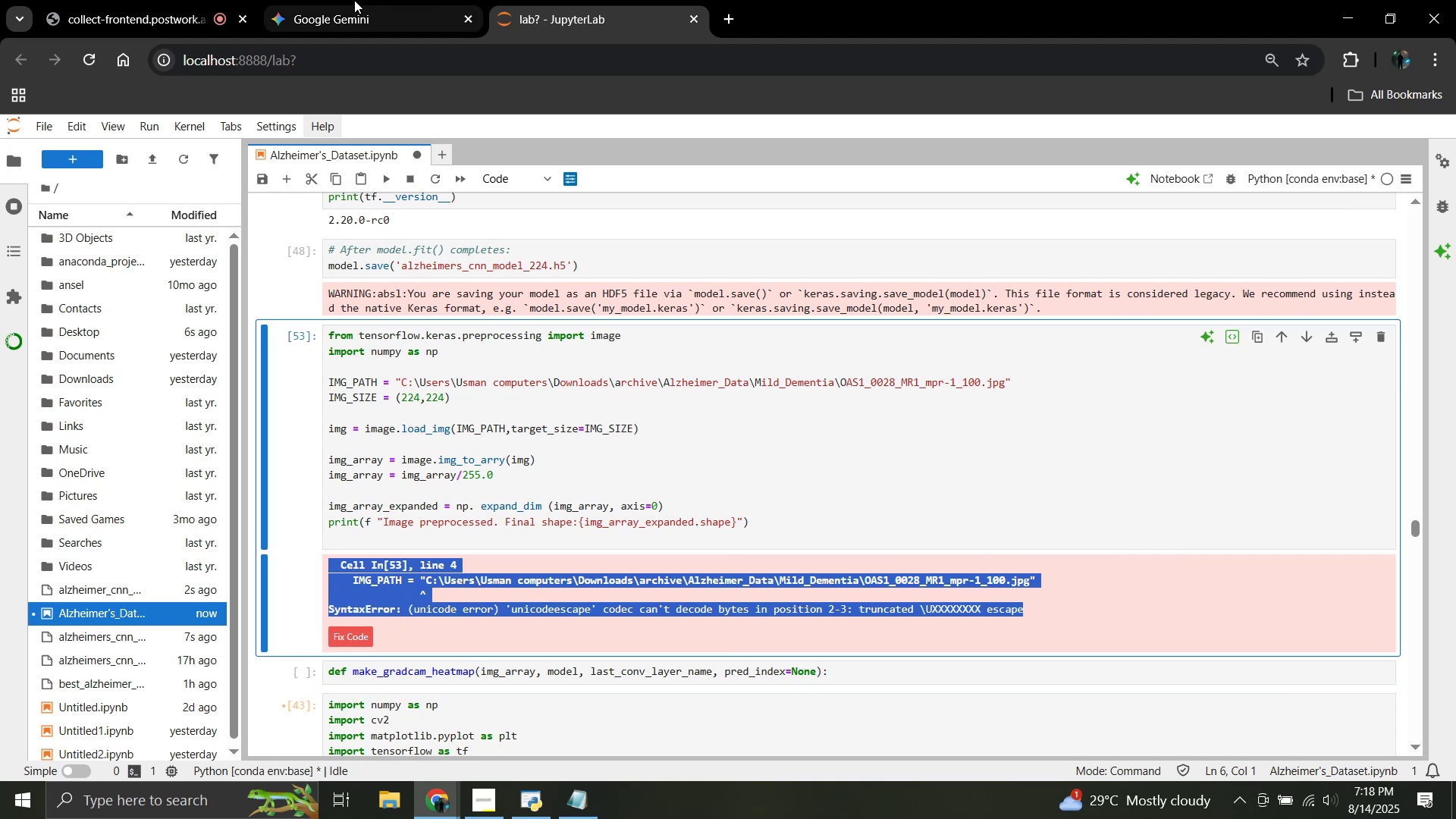 
left_click([607, 0])
 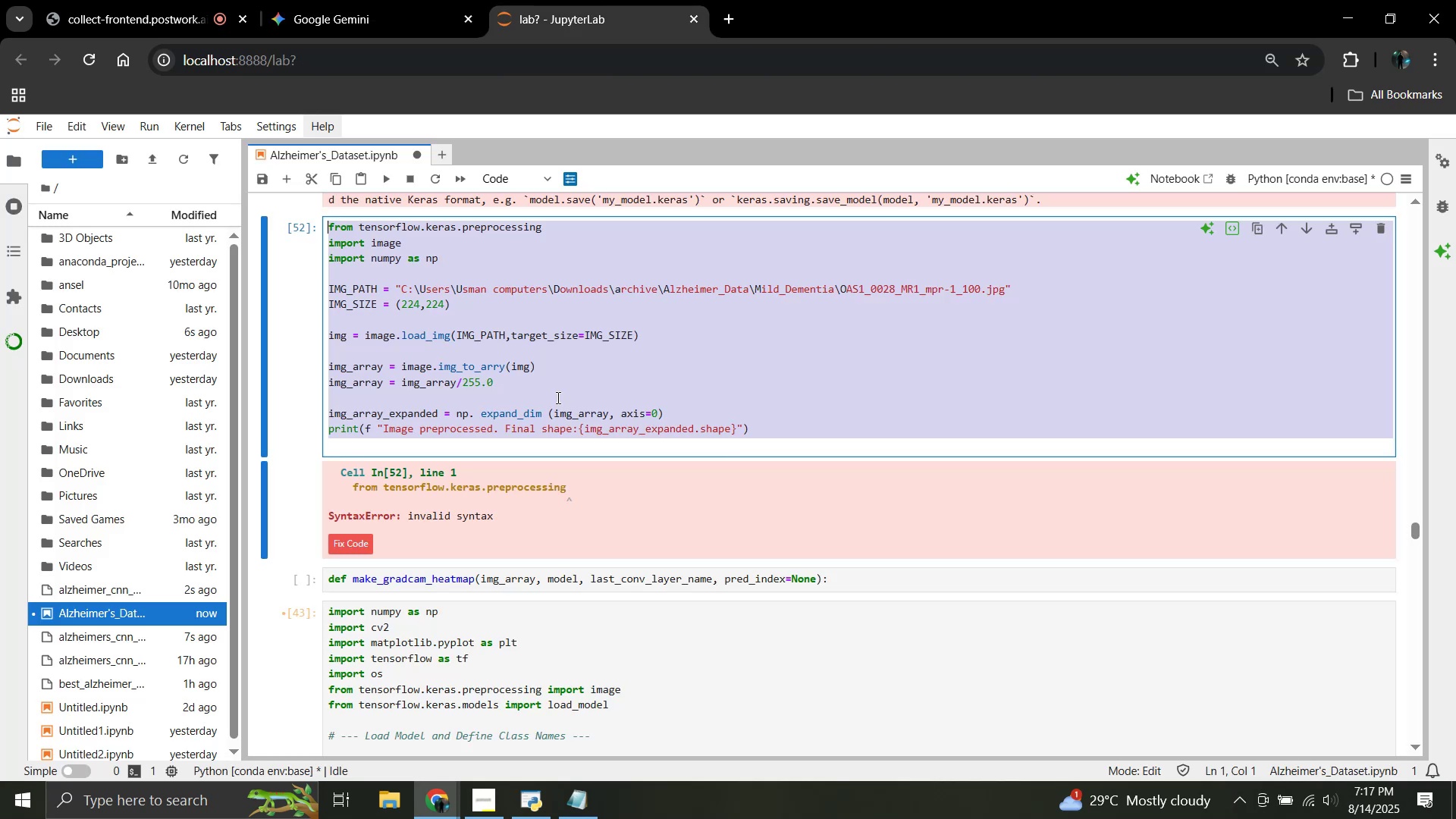 
scroll: coordinate [562, 390], scroll_direction: up, amount: 1.0
 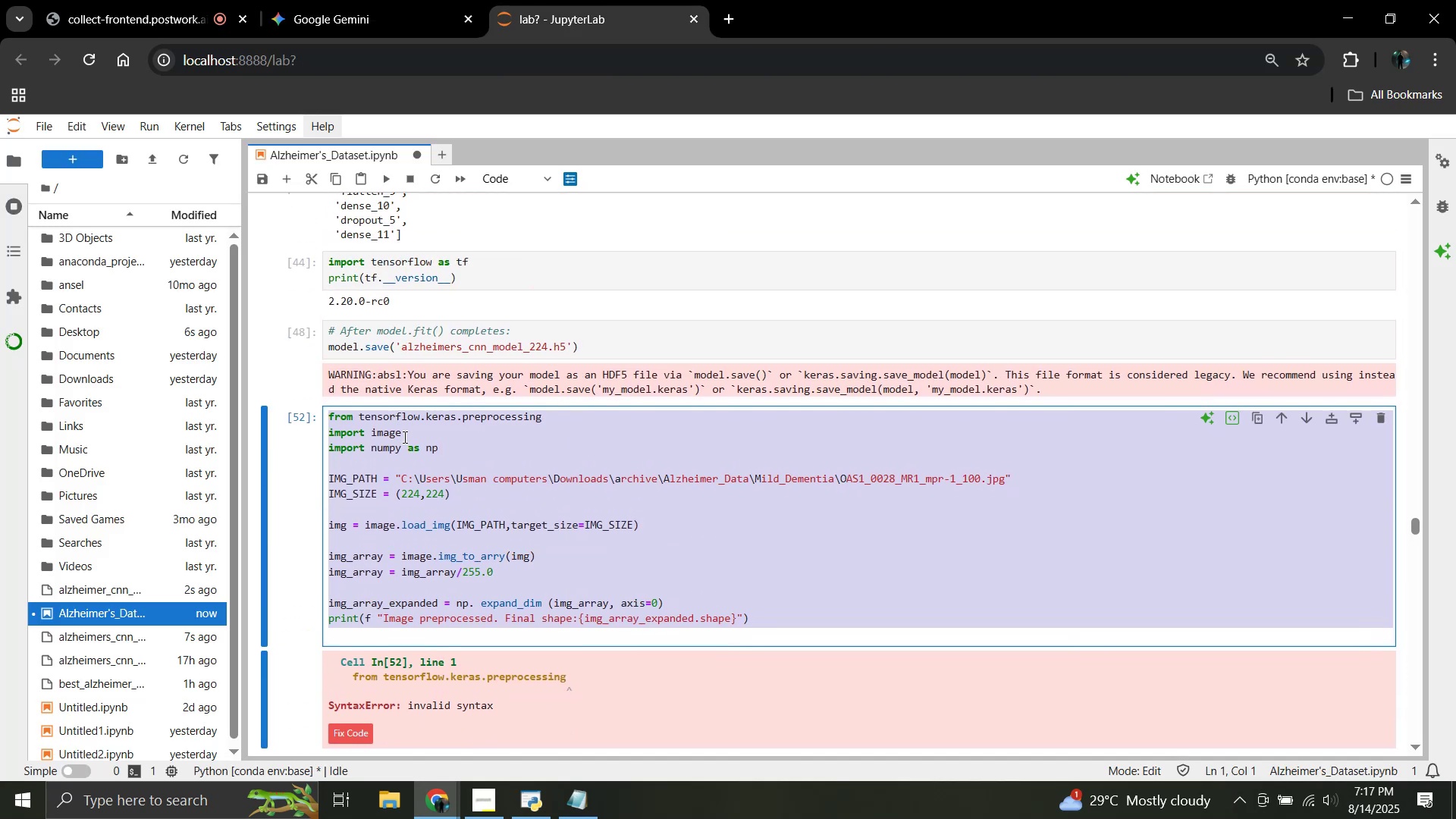 
left_click([408, 438])
 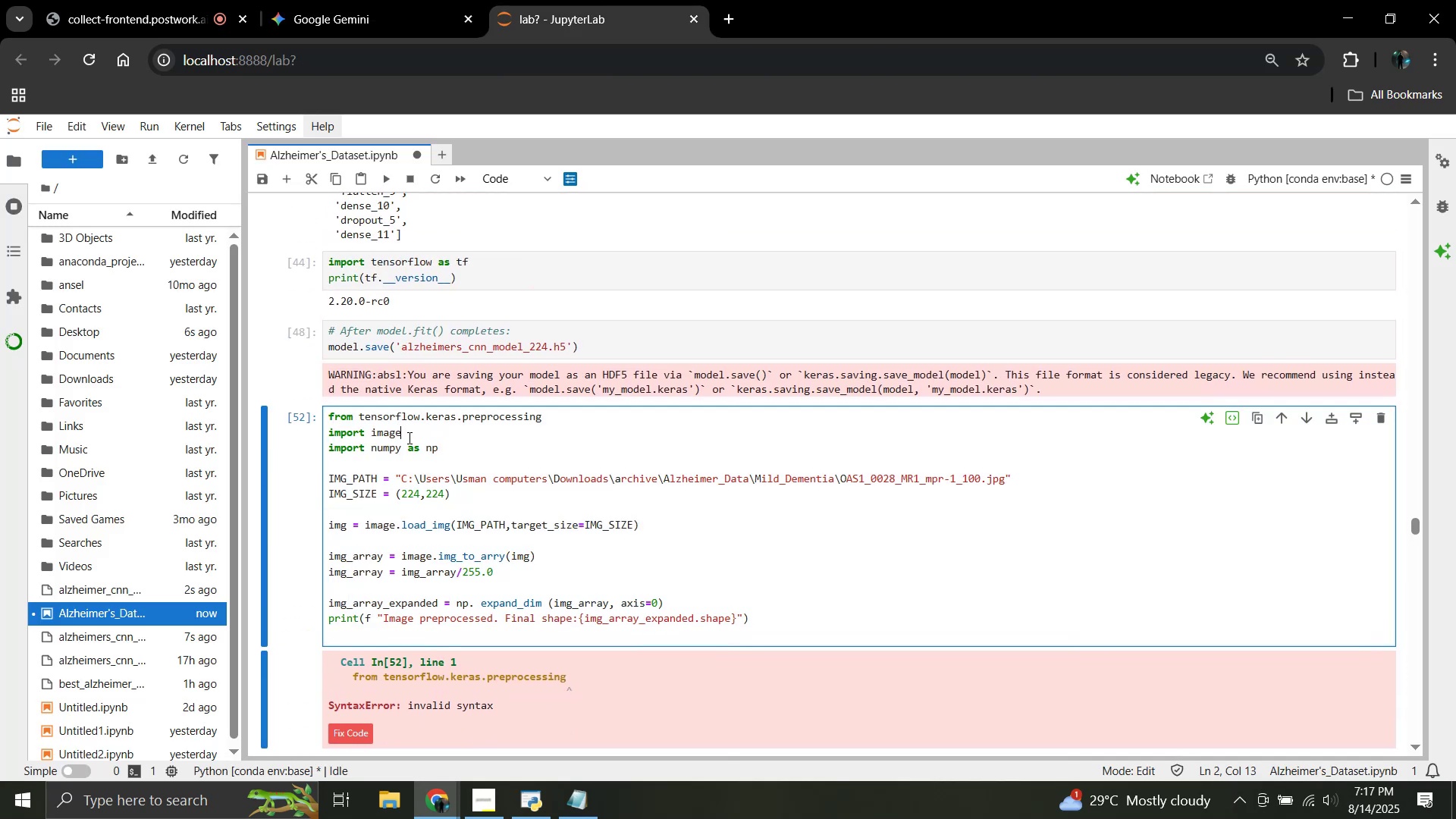 
left_click_drag(start_coordinate=[408, 438], to_coordinate=[322, 417])
 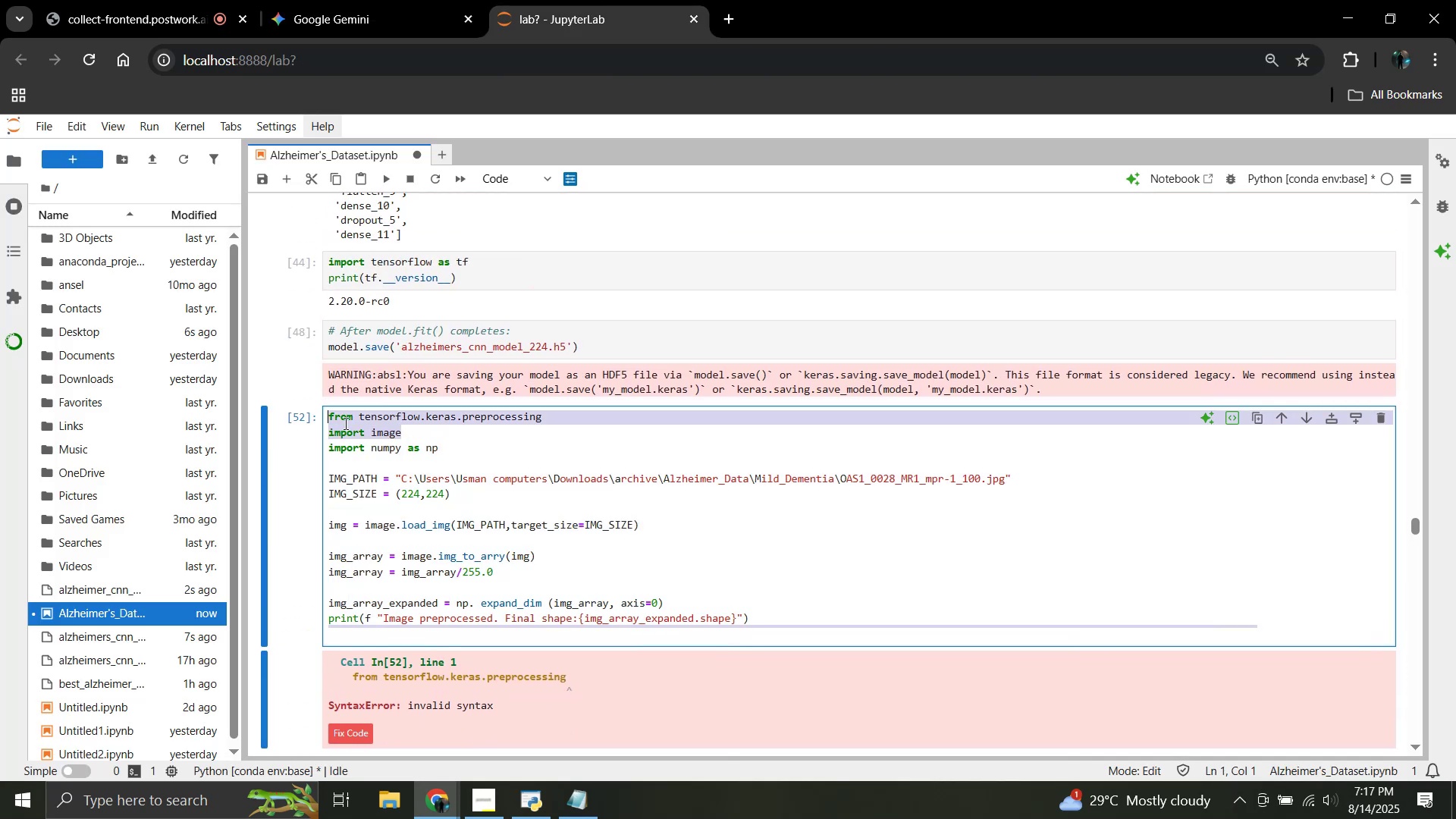 
key(Control+V)
 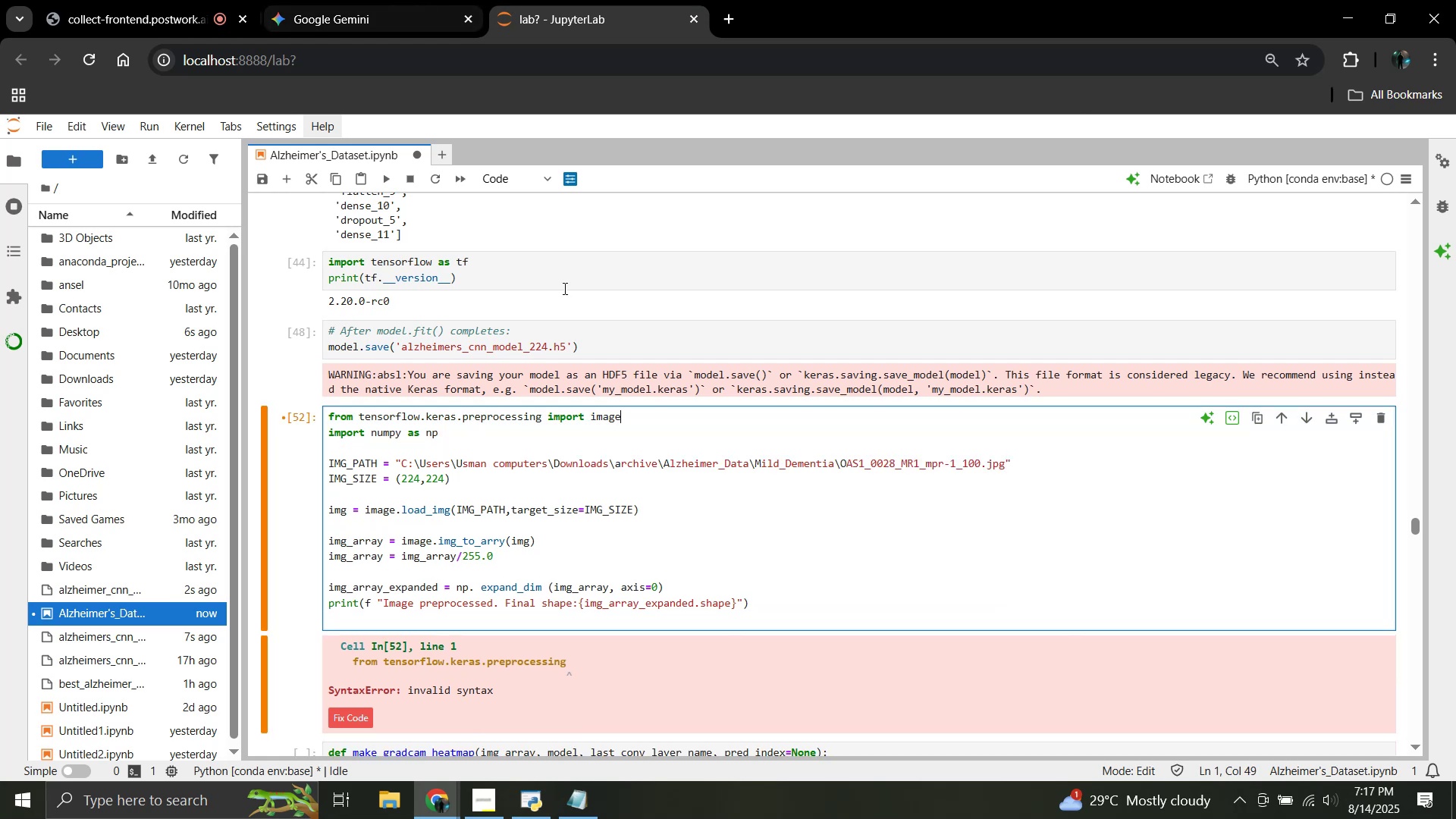 
left_click([728, 494])
 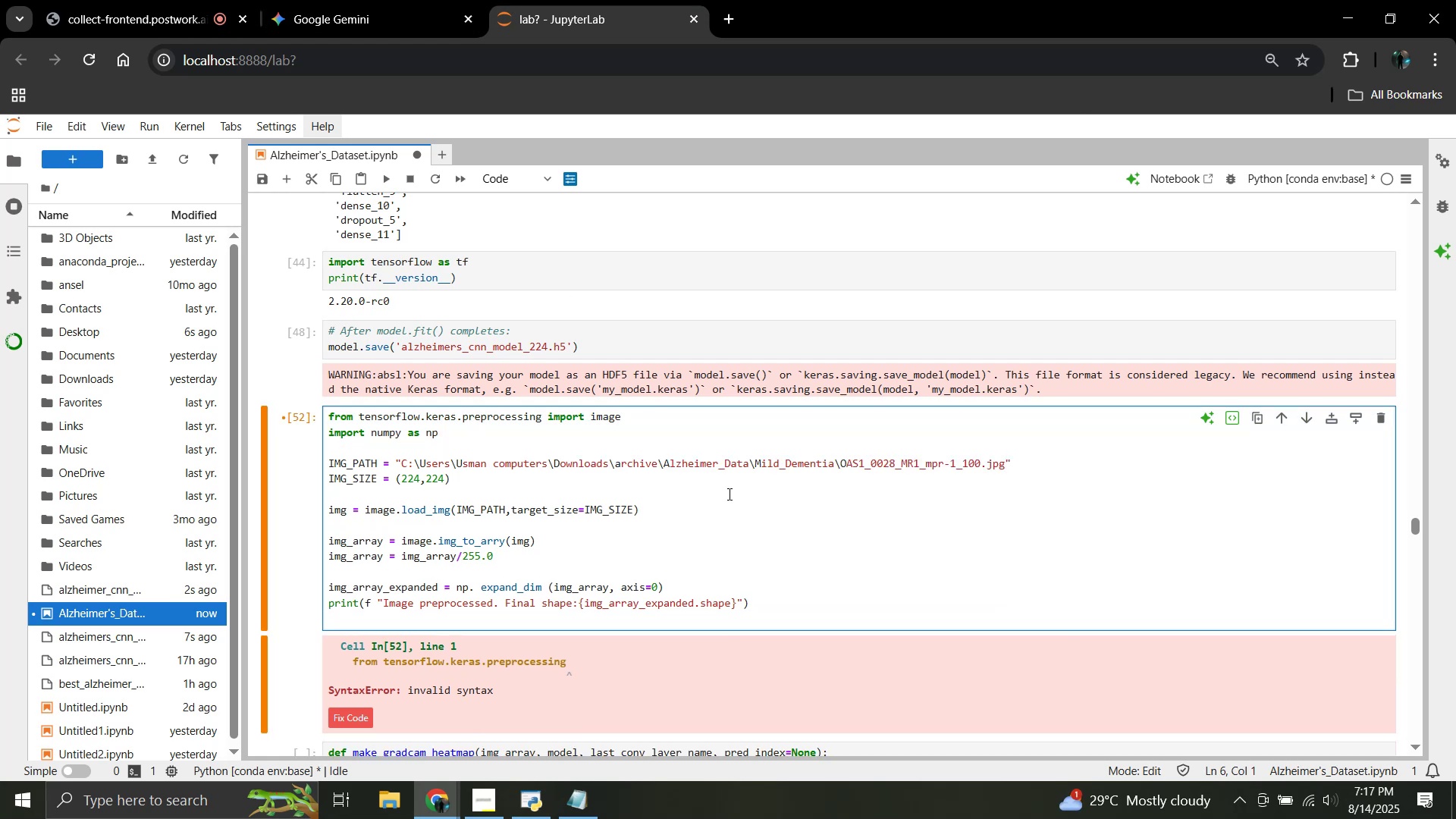 
key(Shift+ShiftRight)
 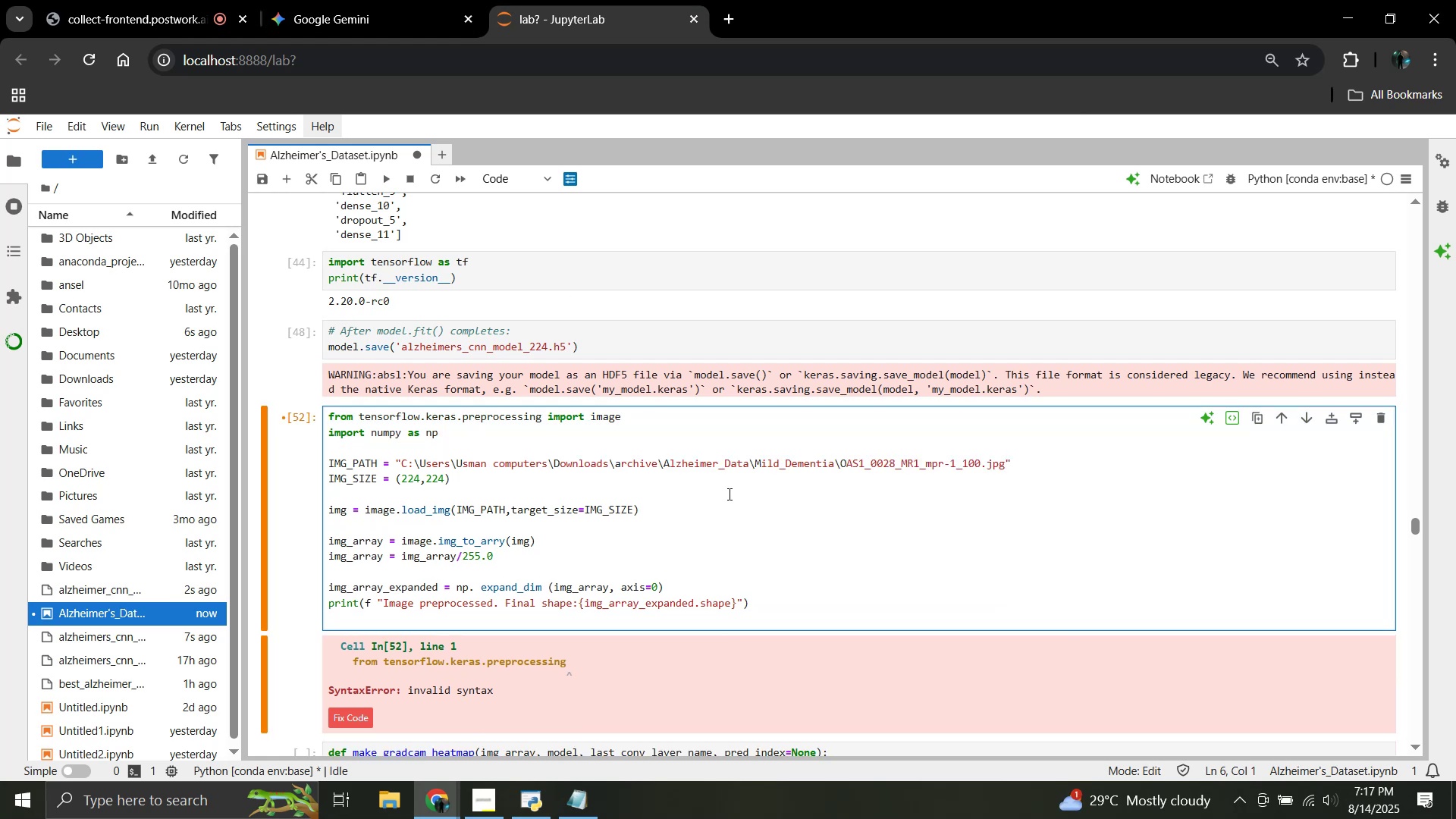 
key(Shift+Enter)
 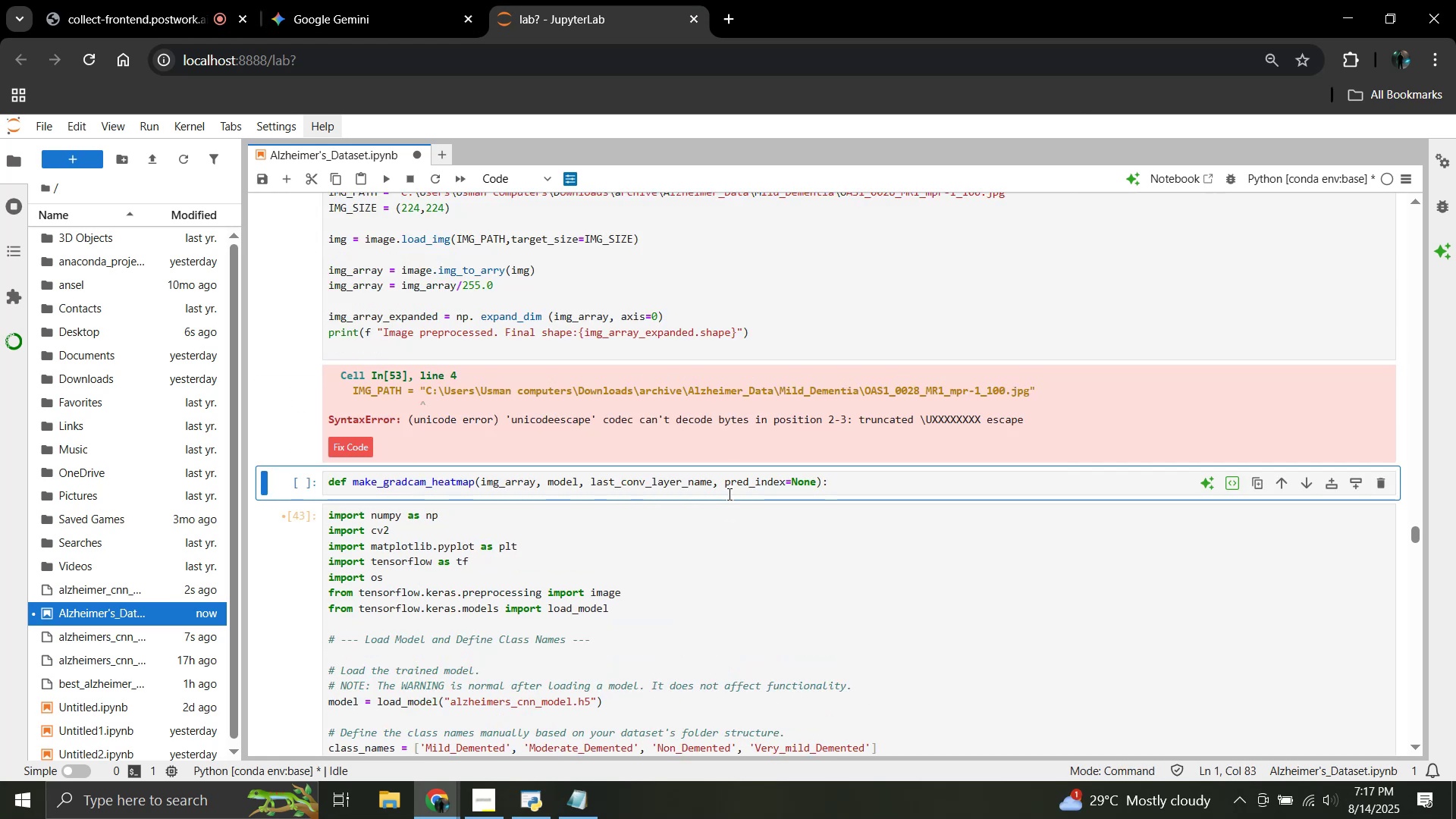 
scroll: coordinate [728, 494], scroll_direction: up, amount: 2.0
 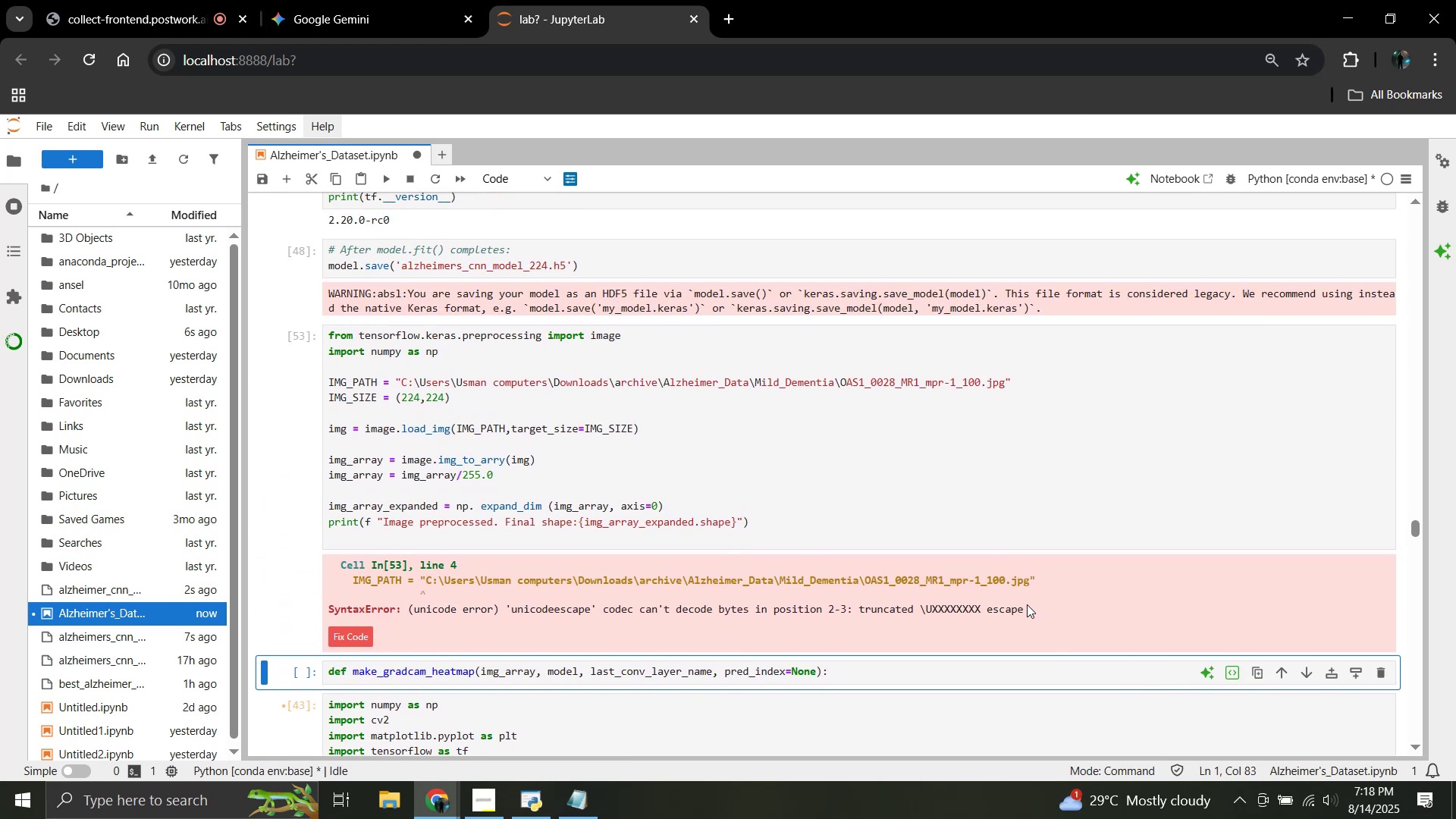 
left_click_drag(start_coordinate=[1028, 612], to_coordinate=[330, 560])
 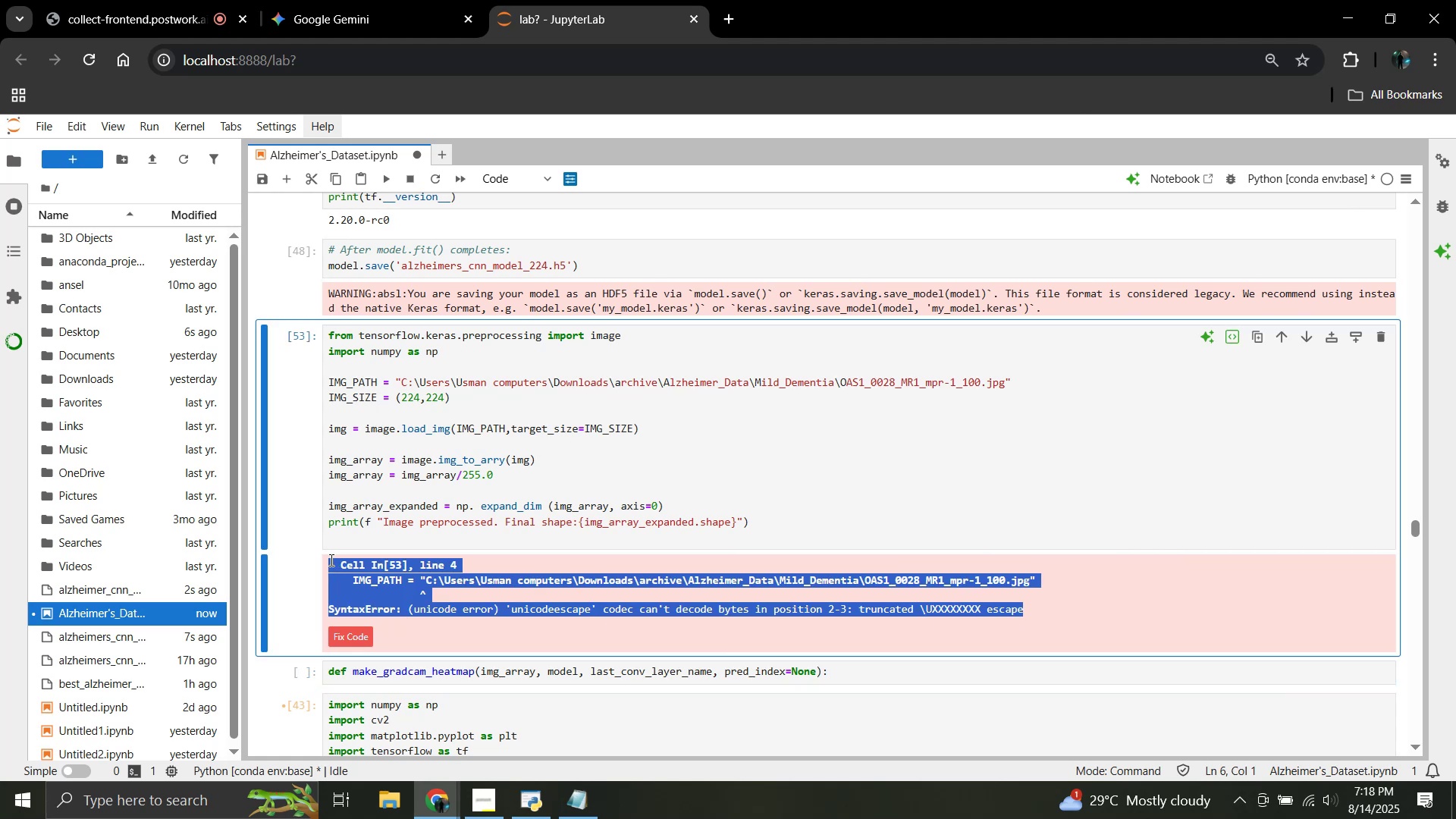 
hold_key(key=ControlLeft, duration=0.41)
 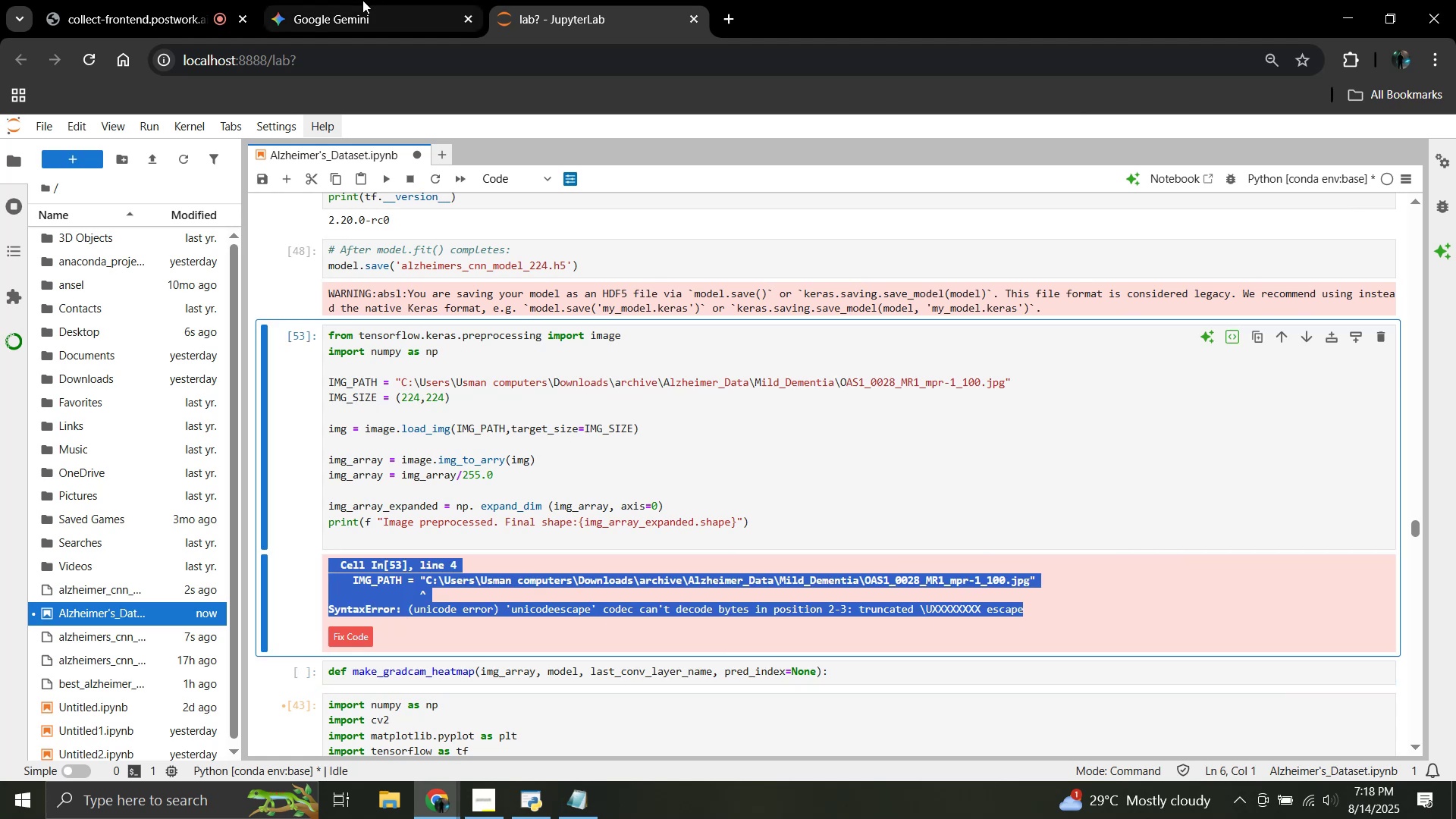 
left_click([354, 0])
 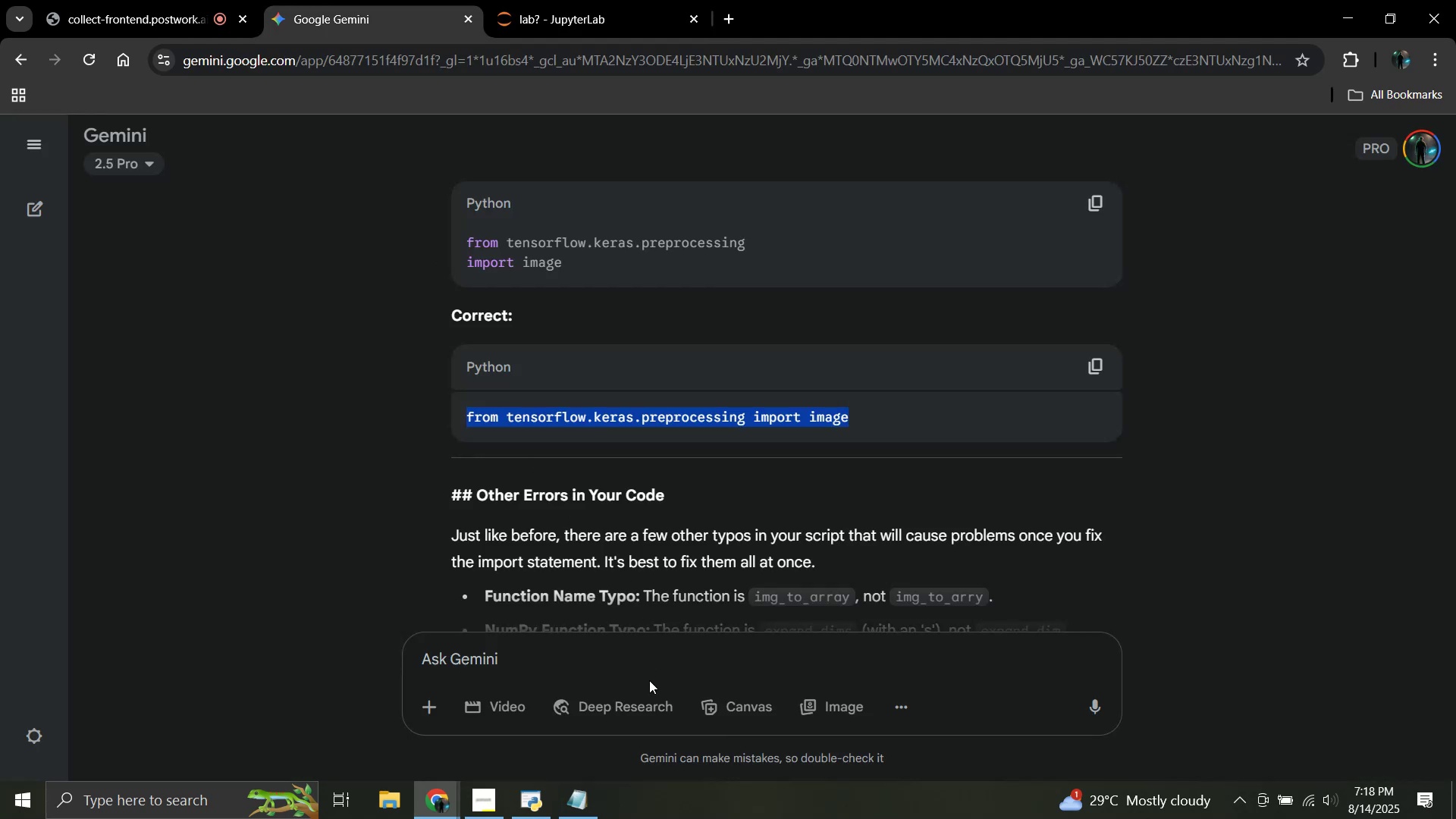 
scroll: coordinate [654, 554], scroll_direction: down, amount: 7.0
 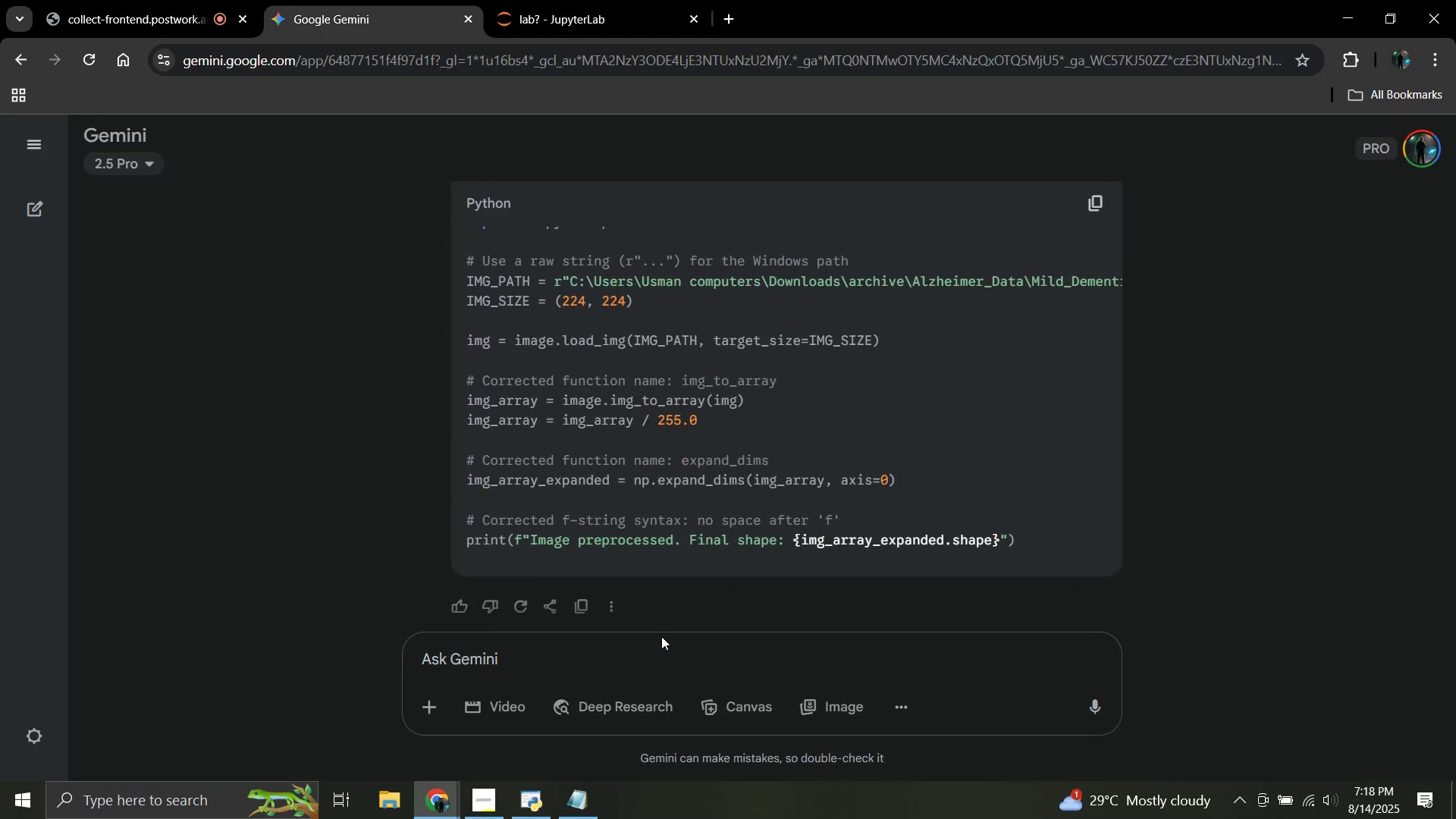 
key(Control+V)
 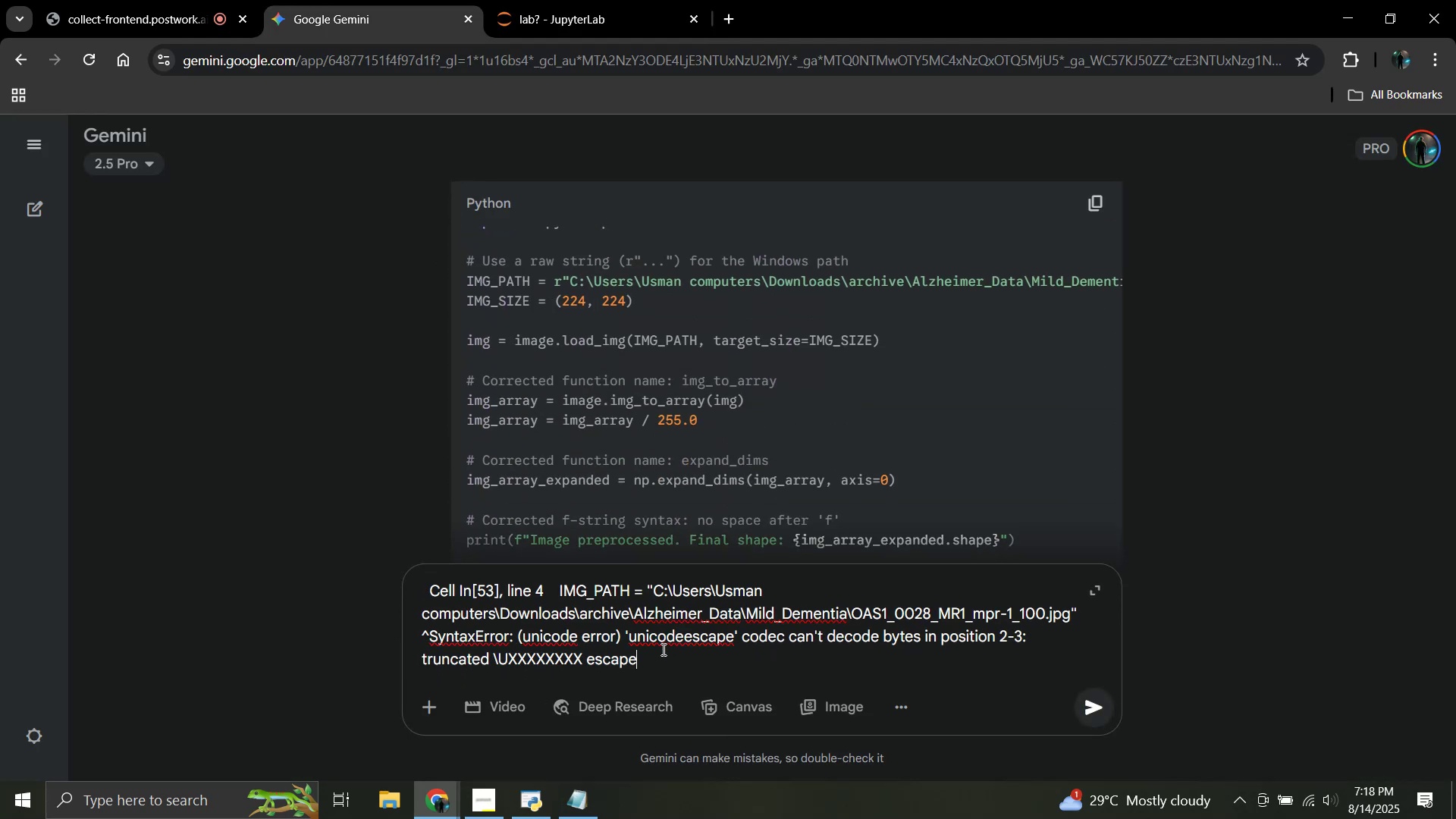 
key(Enter)
 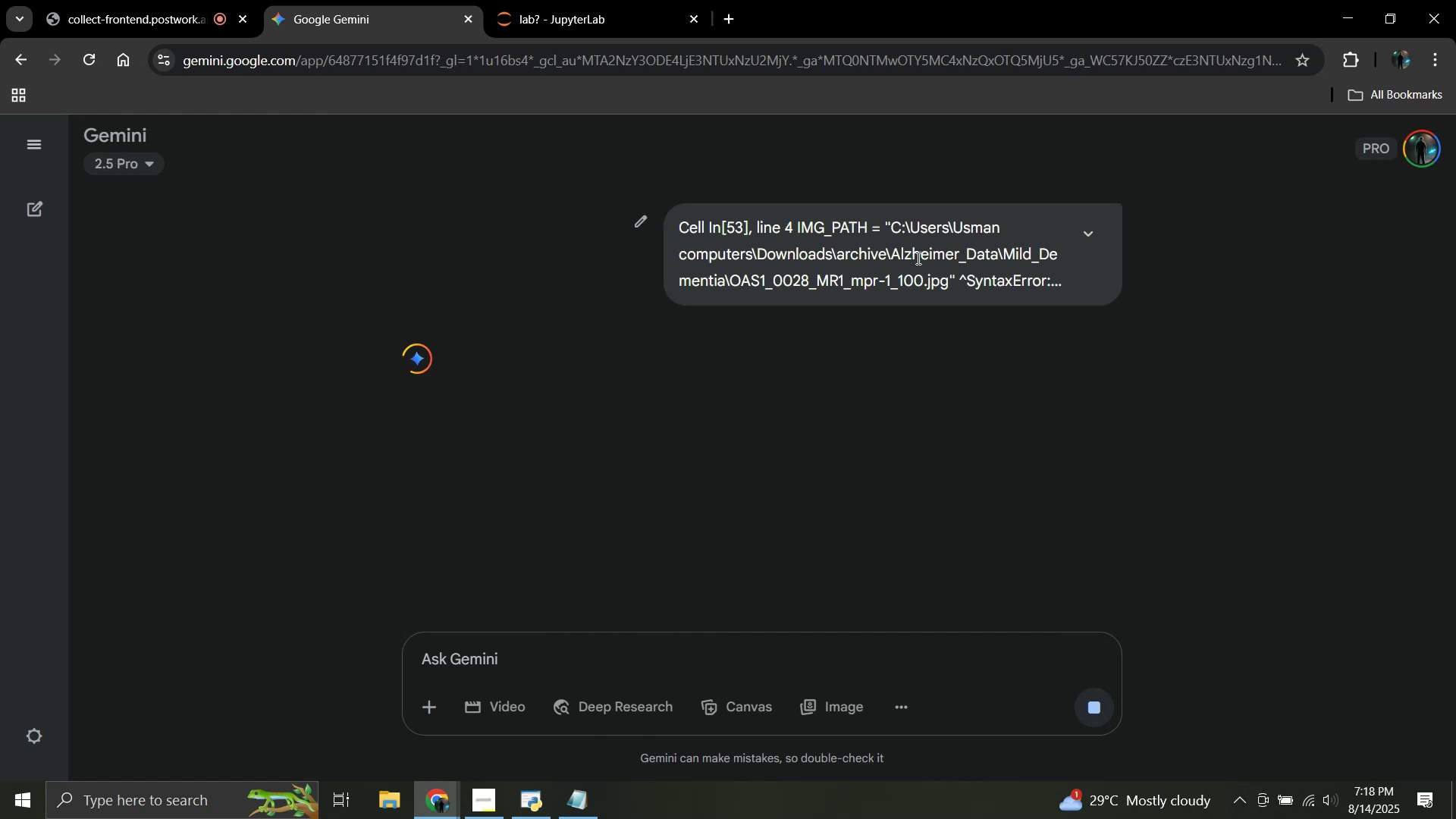 
wait(9.17)
 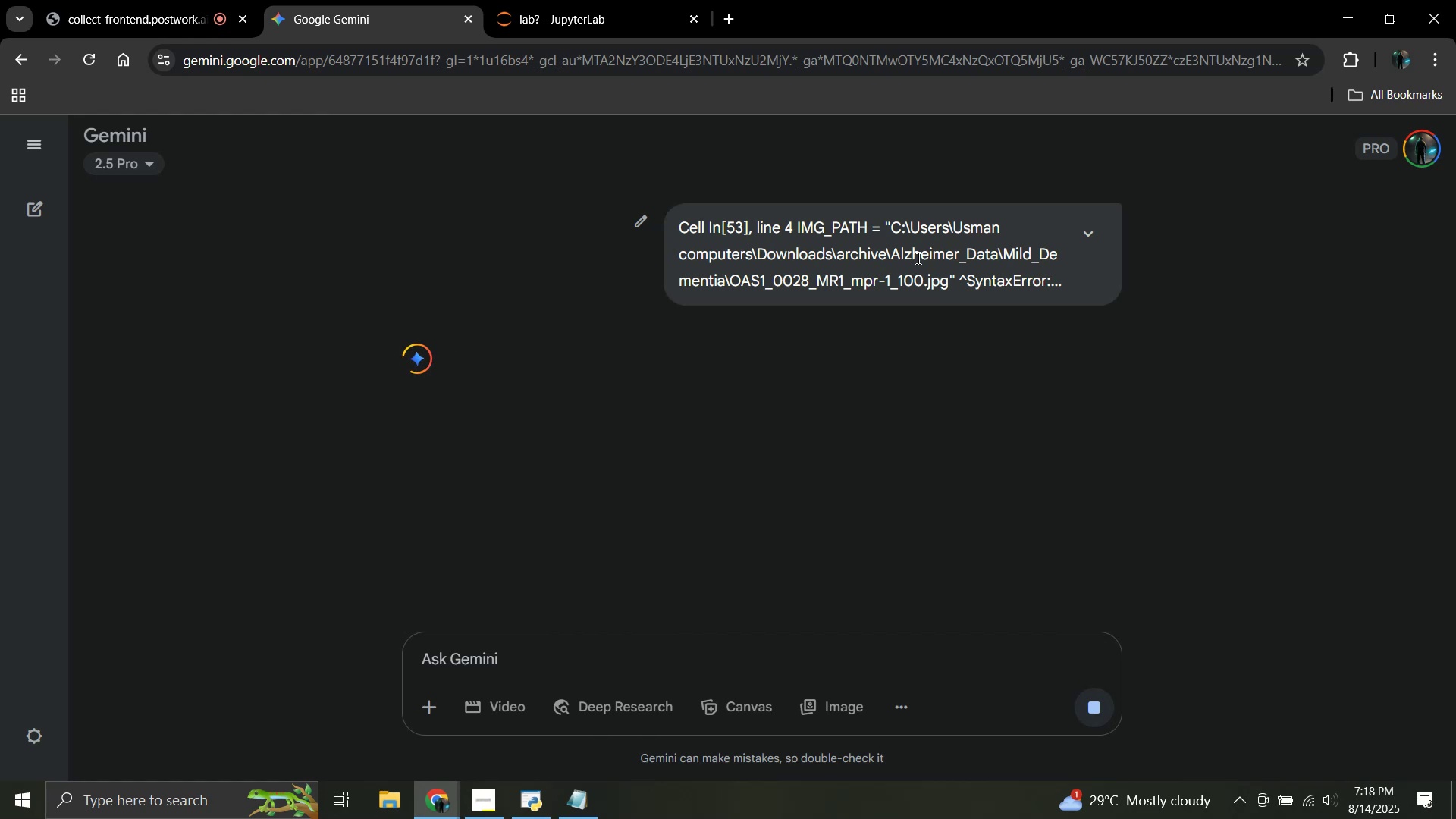 
left_click([619, 0])
 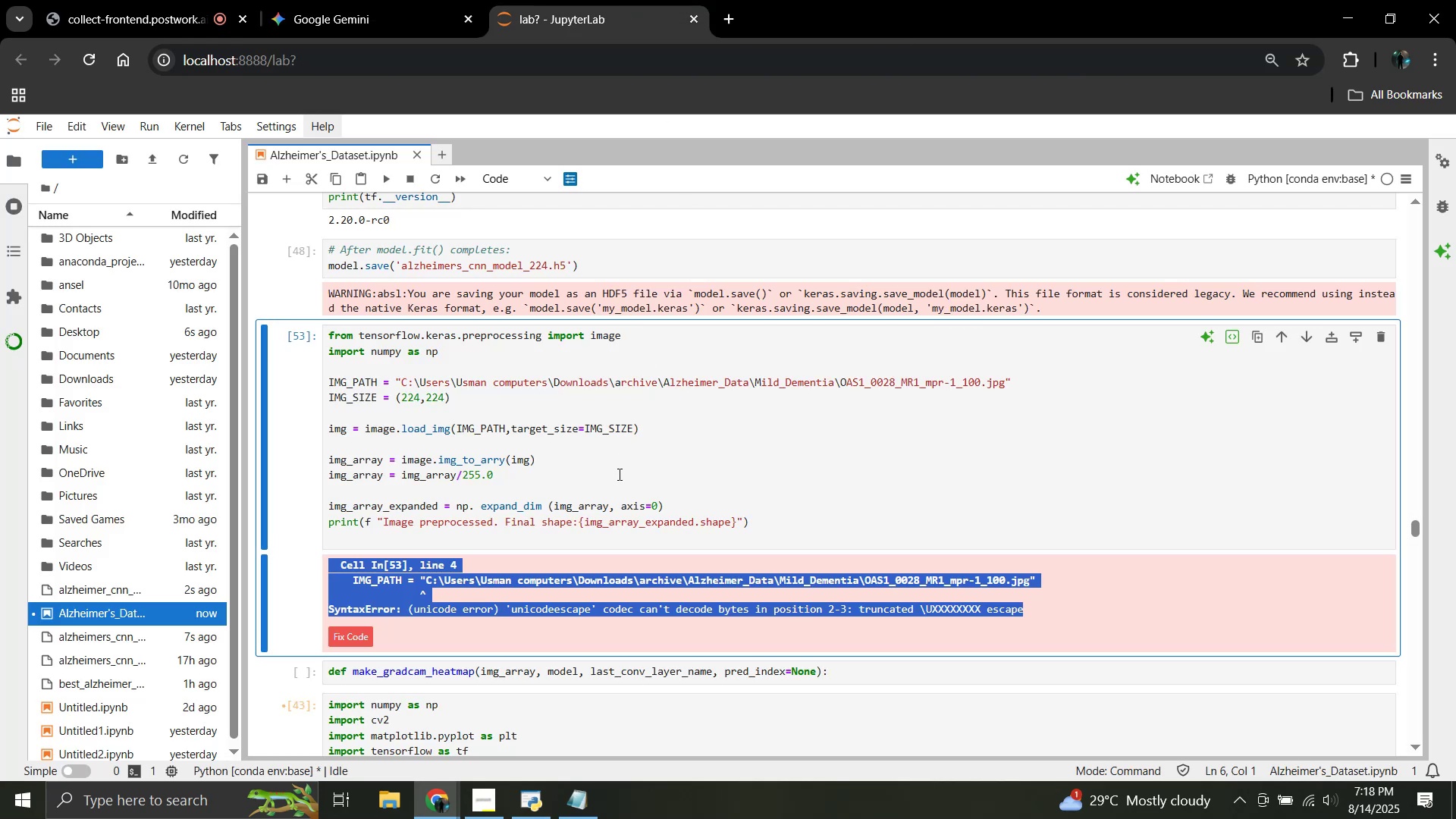 
left_click([610, 466])
 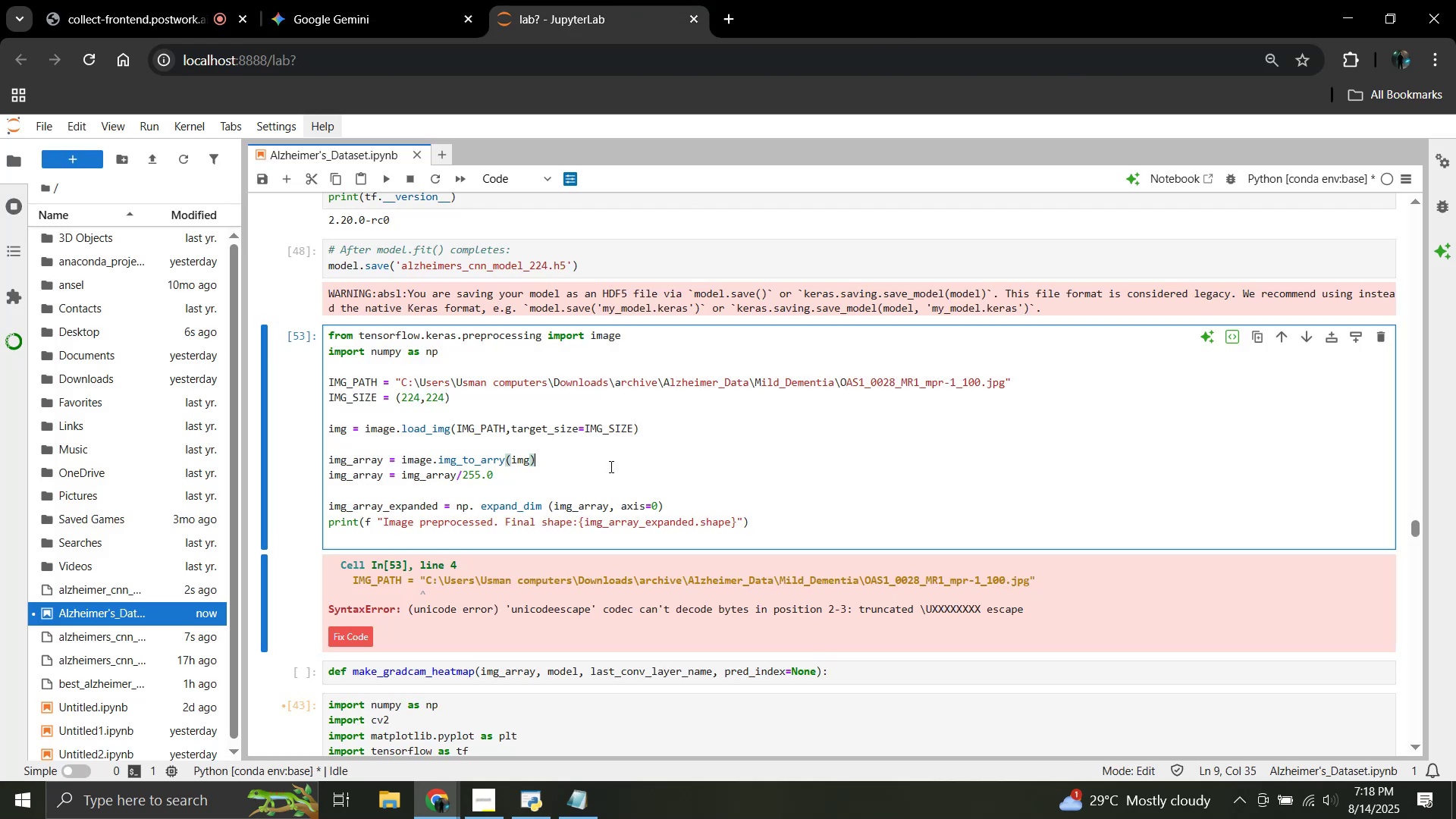 
scroll: coordinate [610, 466], scroll_direction: down, amount: 4.0
 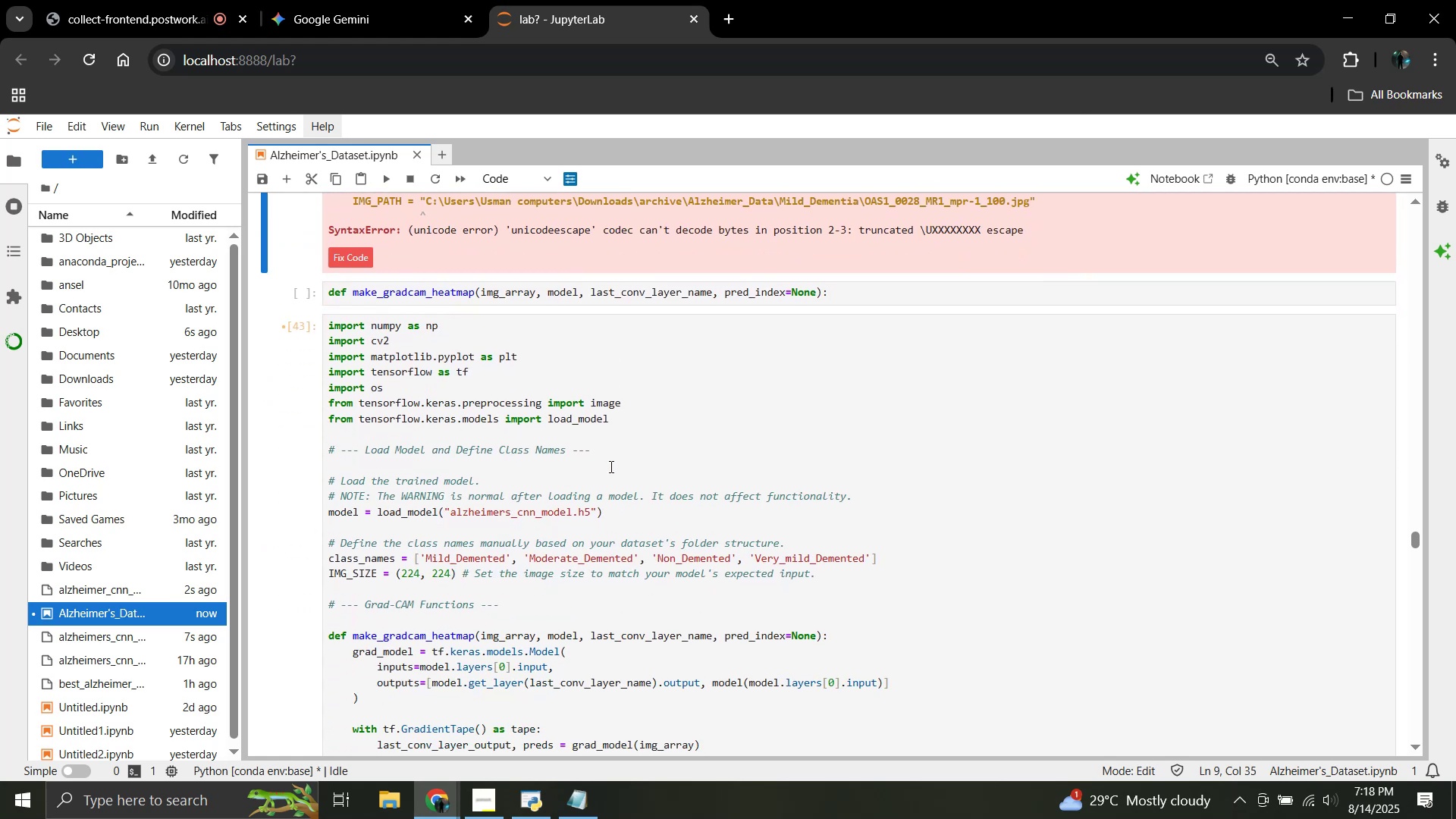 
scroll: coordinate [610, 466], scroll_direction: up, amount: 1.0
 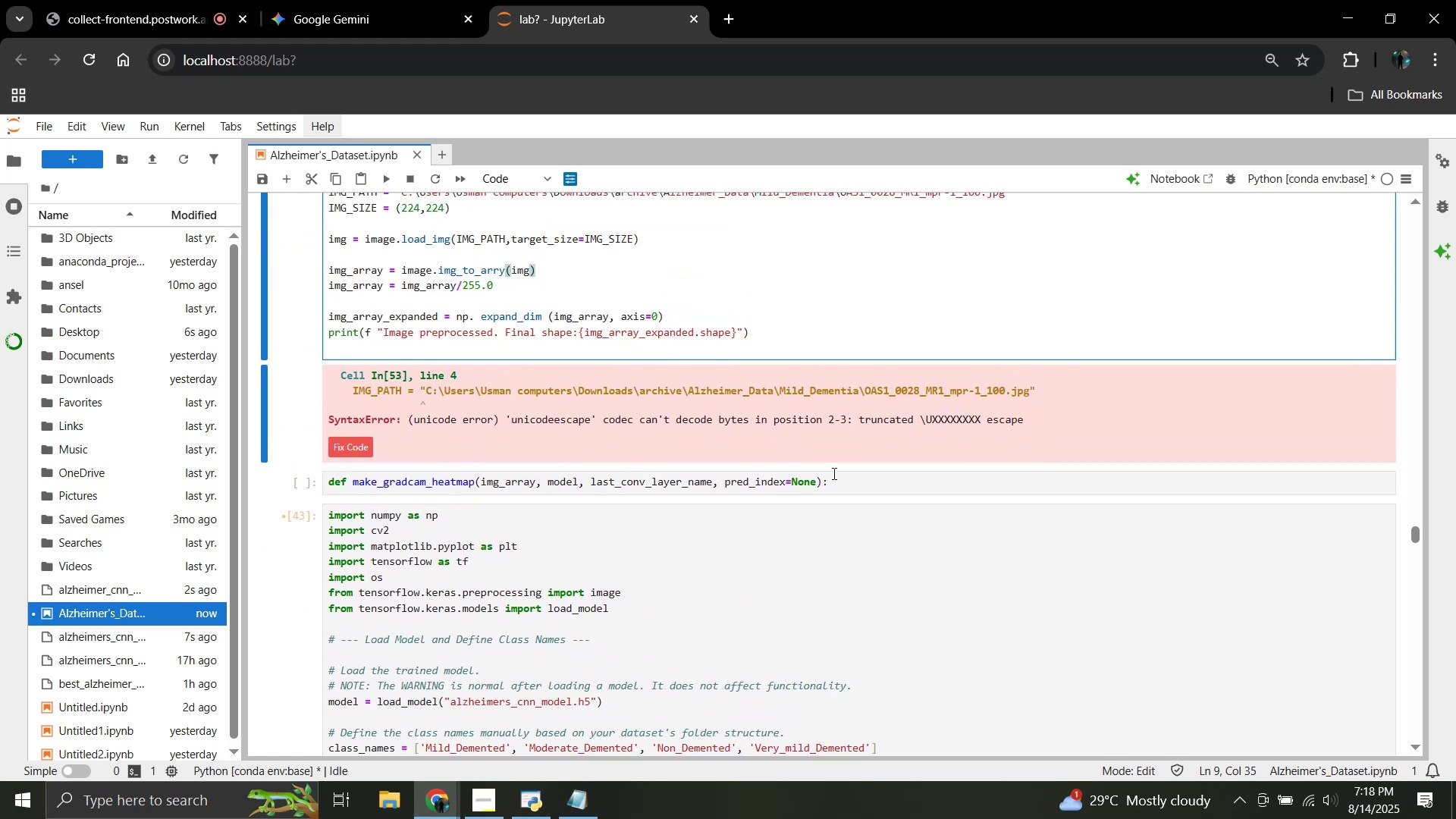 
left_click([847, 485])
 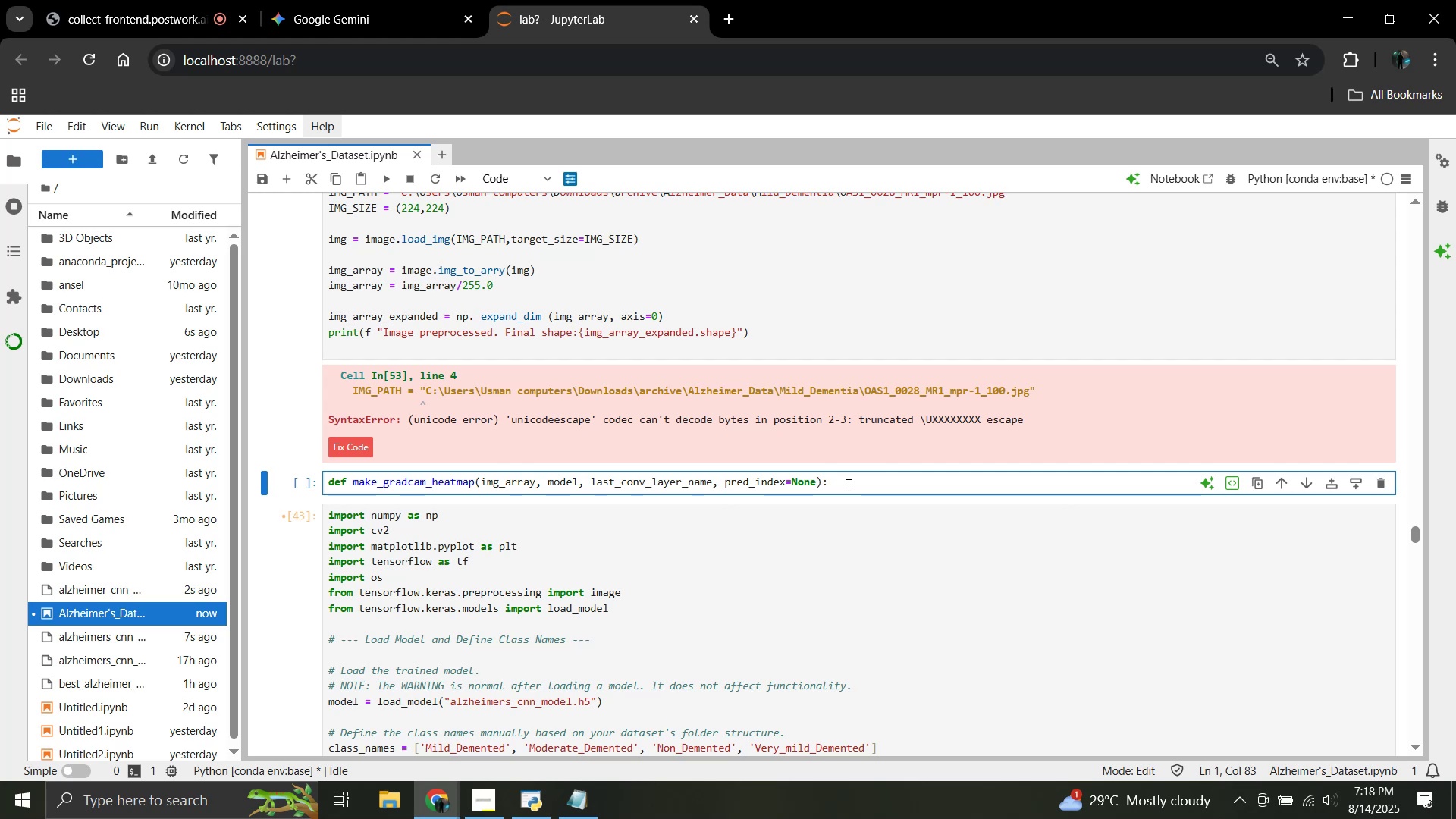 
wait(15.25)
 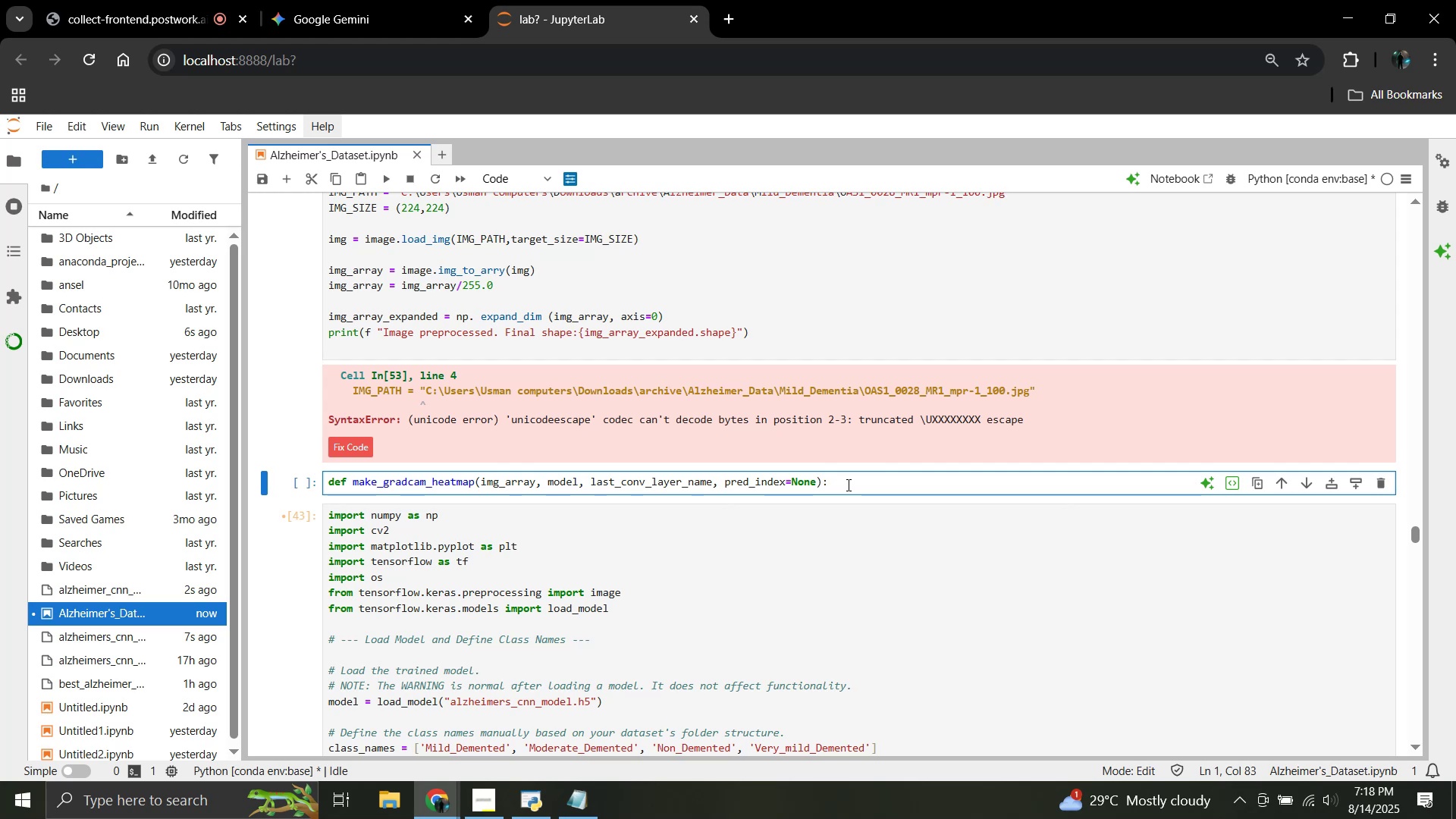 
key(Enter)
 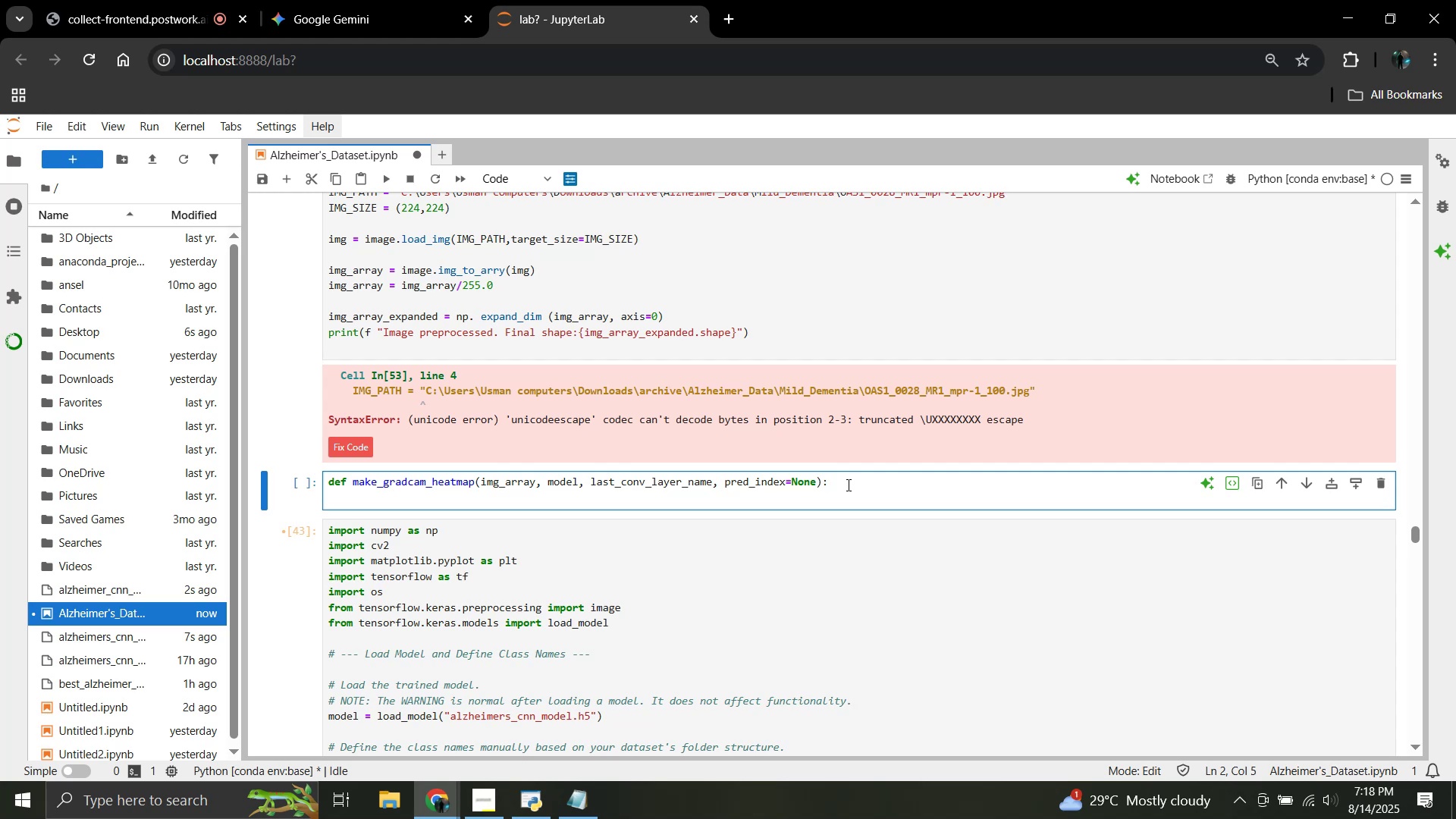 
wait(20.47)
 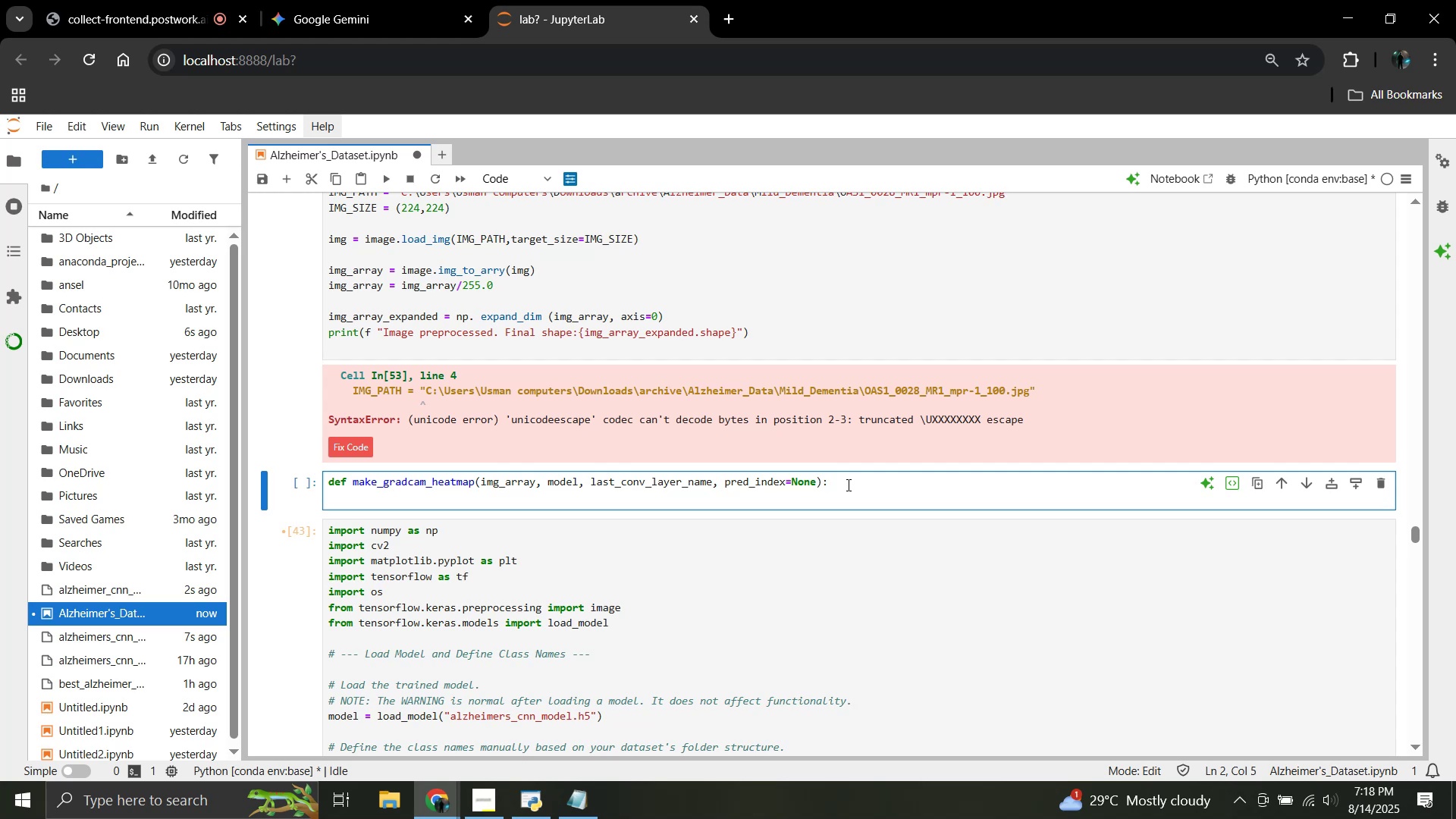 
type(grad )
key(Backspace)
type(_model=)
 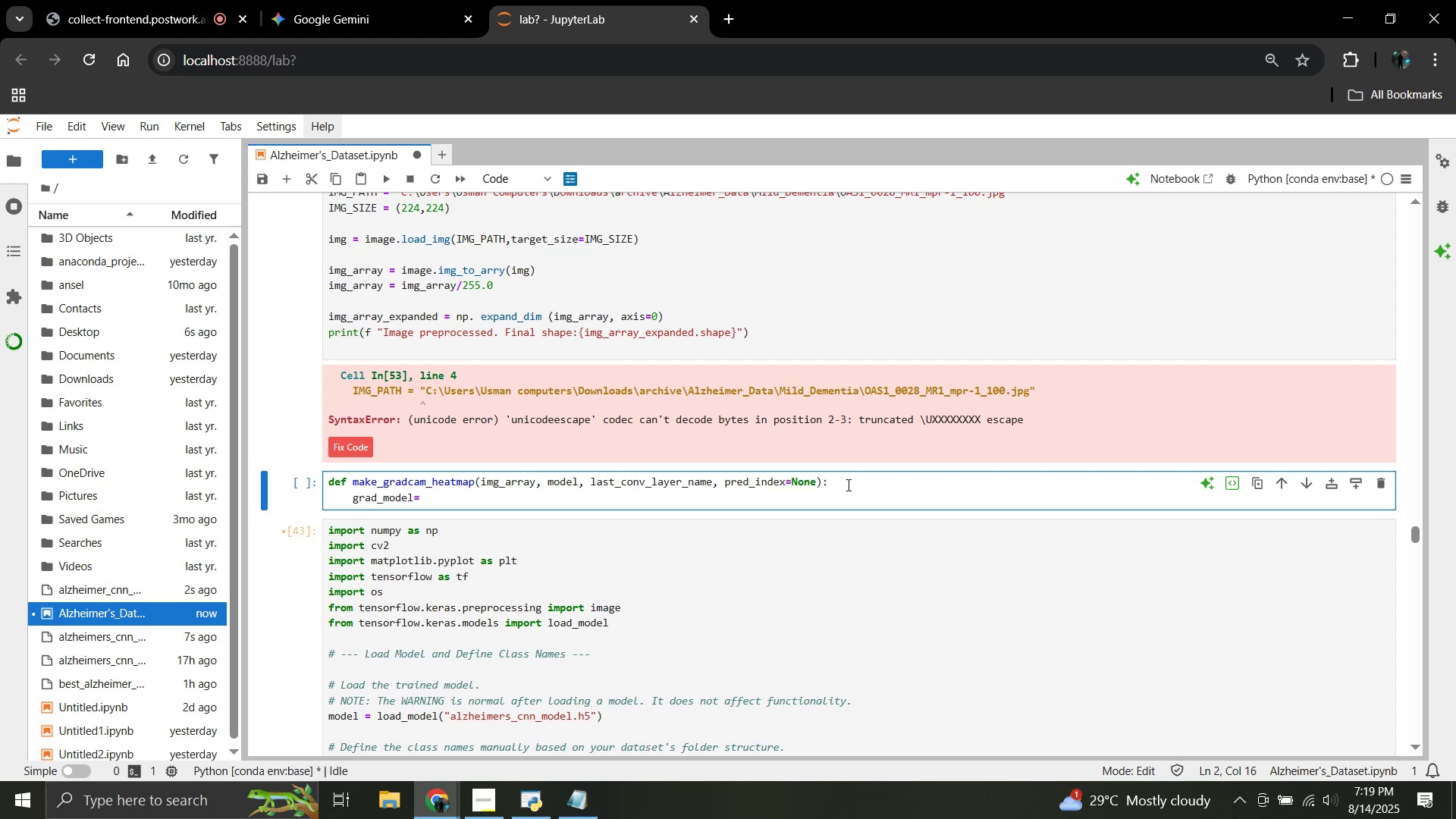 
key(ArrowLeft)
 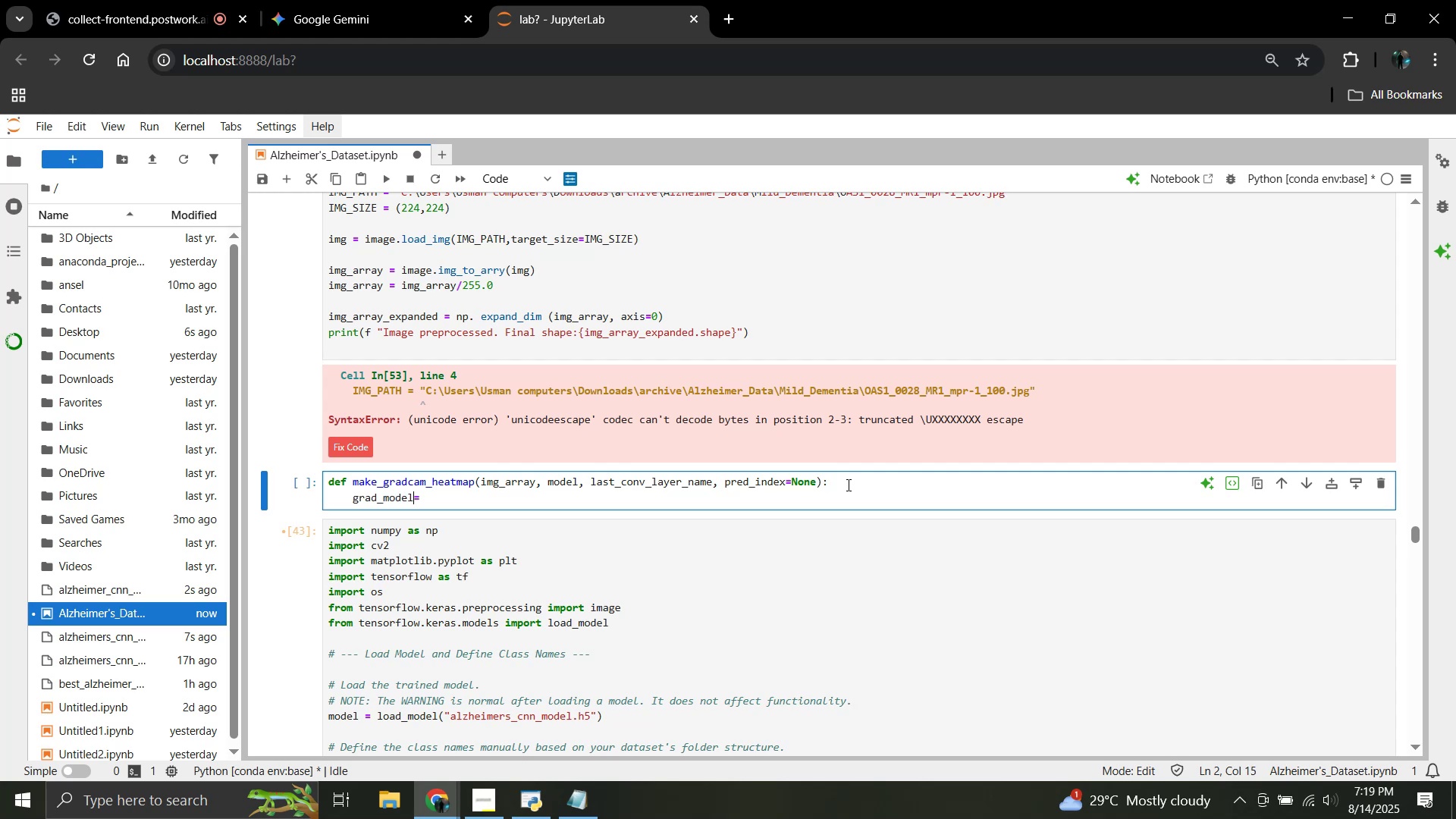 
key(Space)
 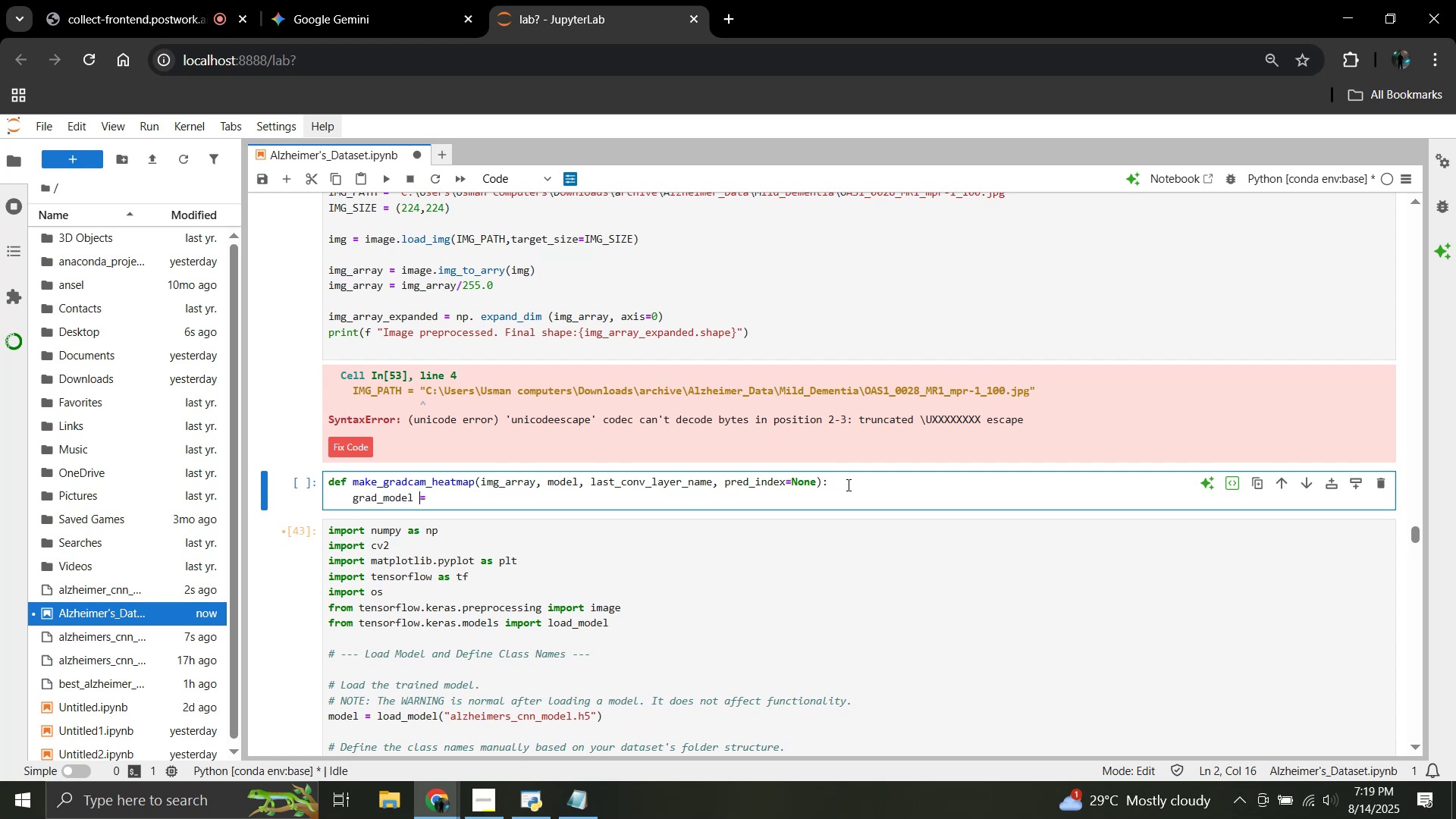 
key(ArrowRight)
 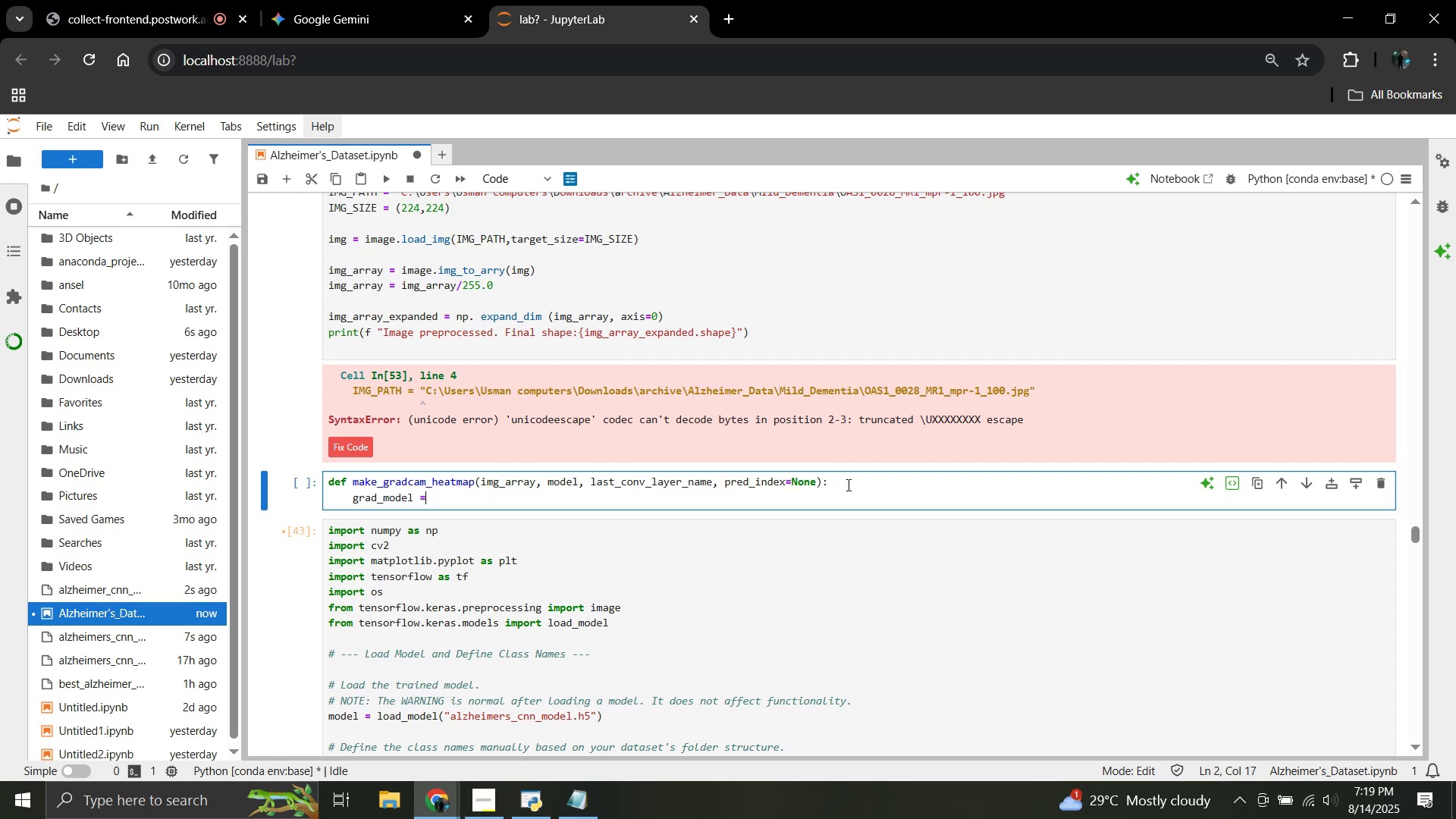 
type( tf.)
 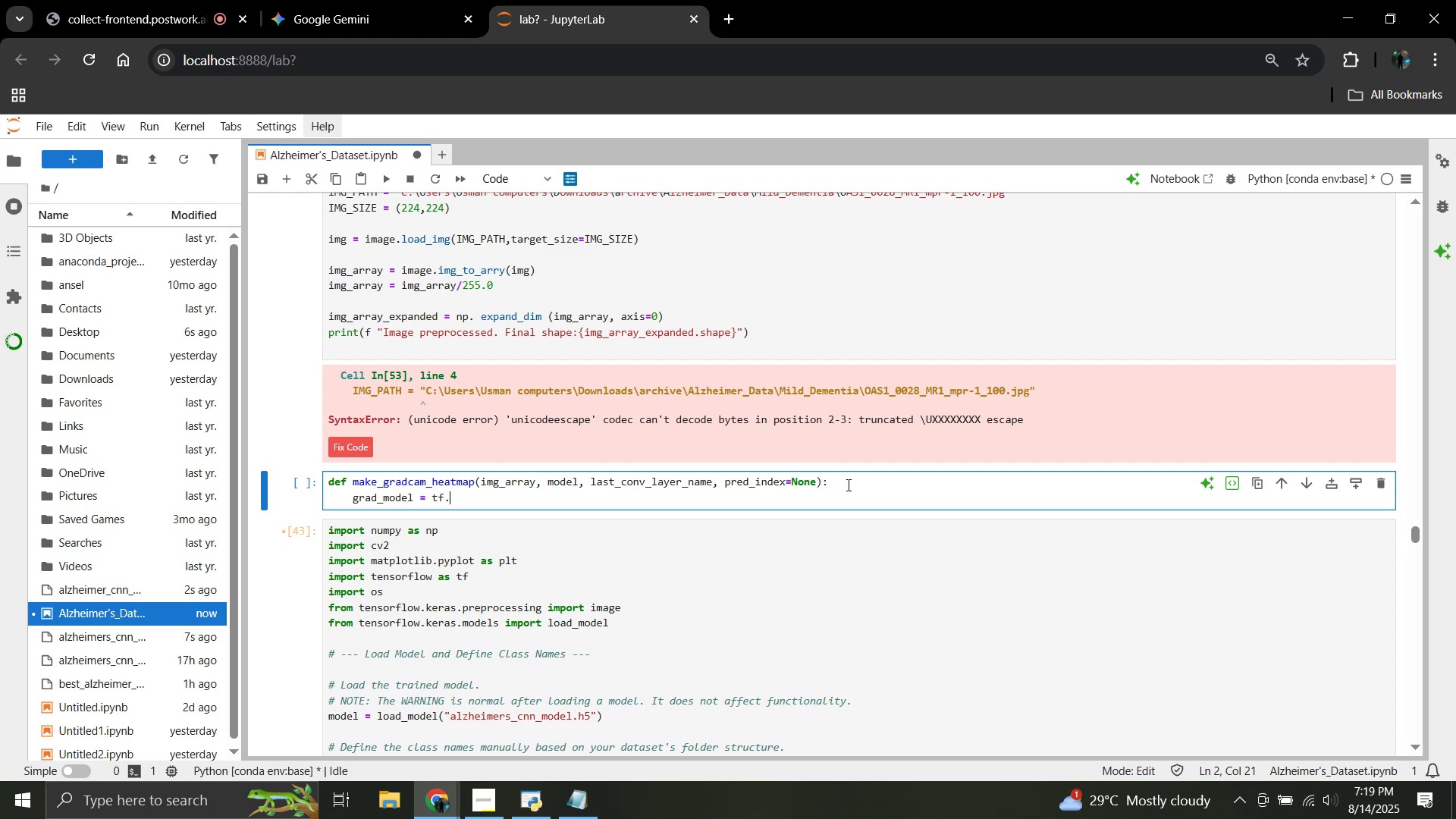 
type(keras.models.Mode)
 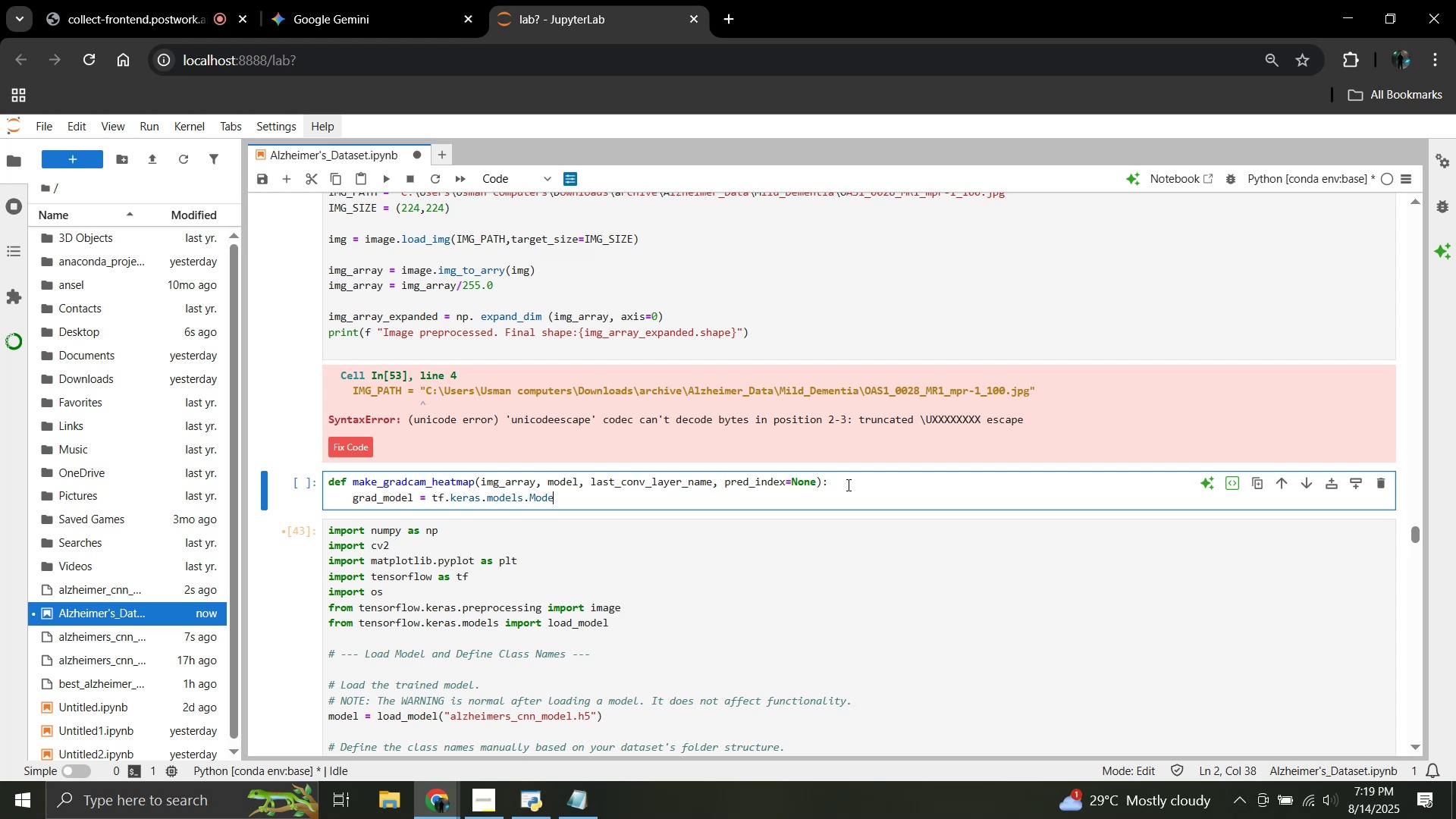 
type(l()
 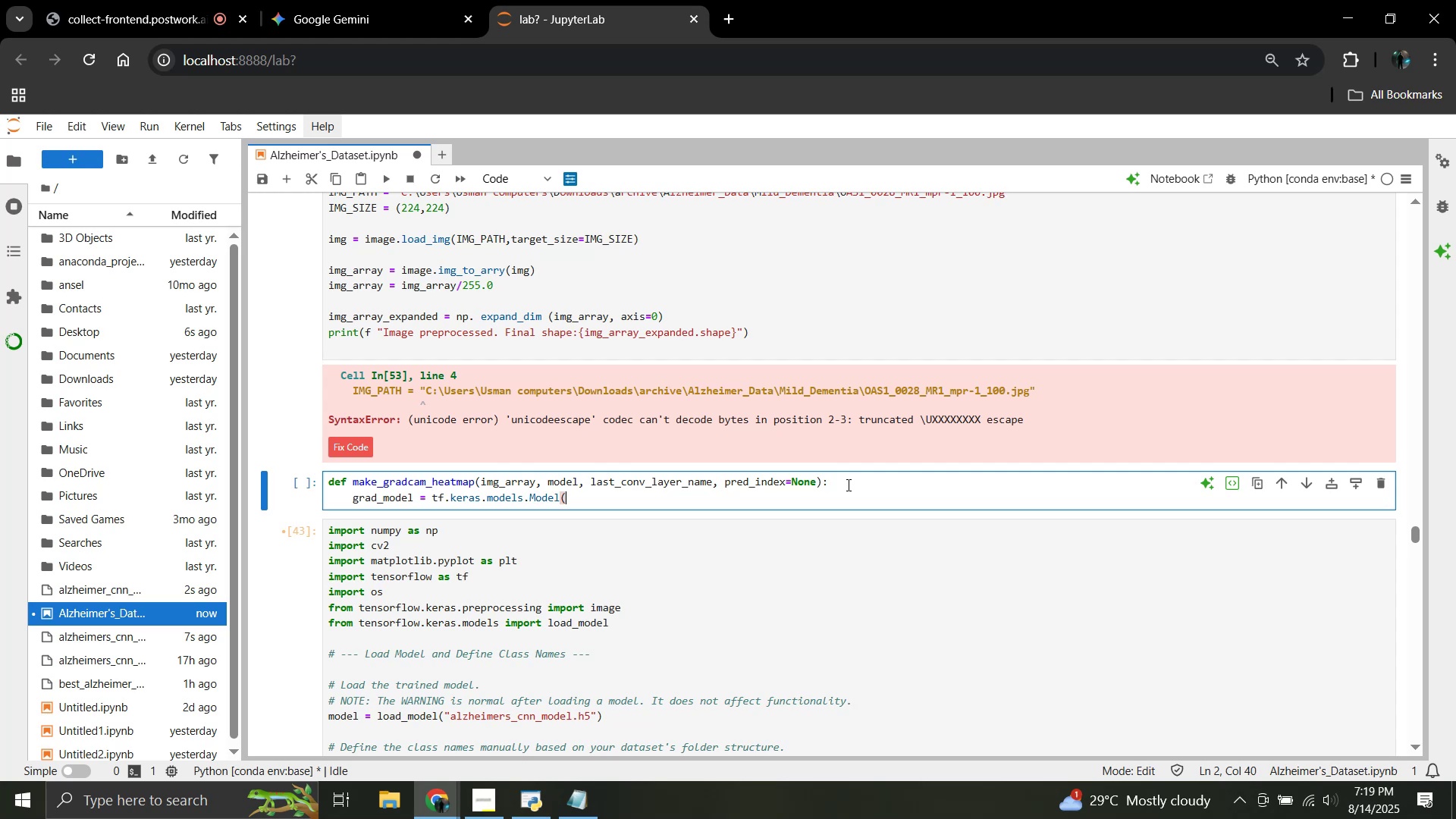 
key(Enter)
 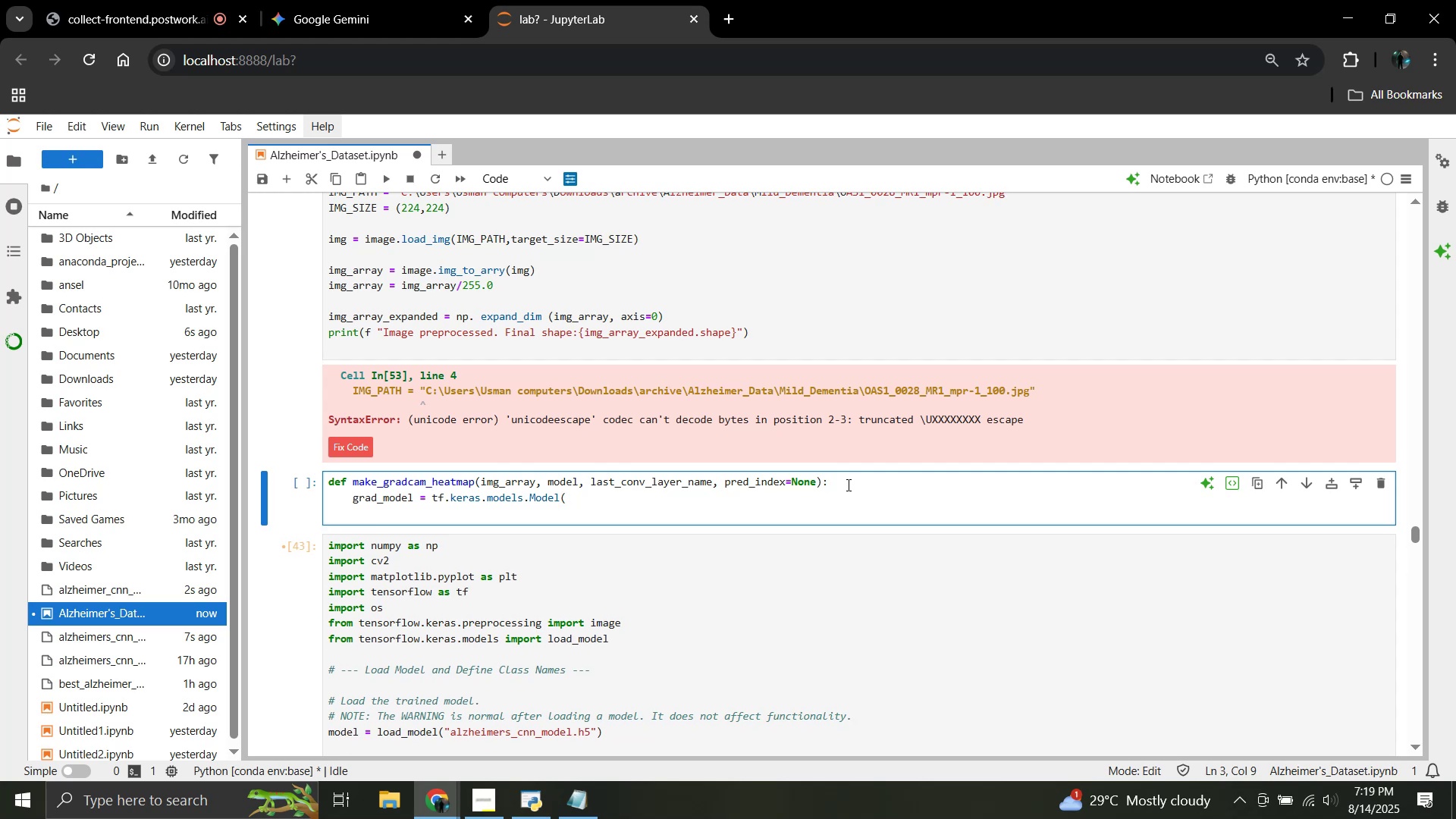 
type(inputs=)
key(Backspace)
type( = [)
 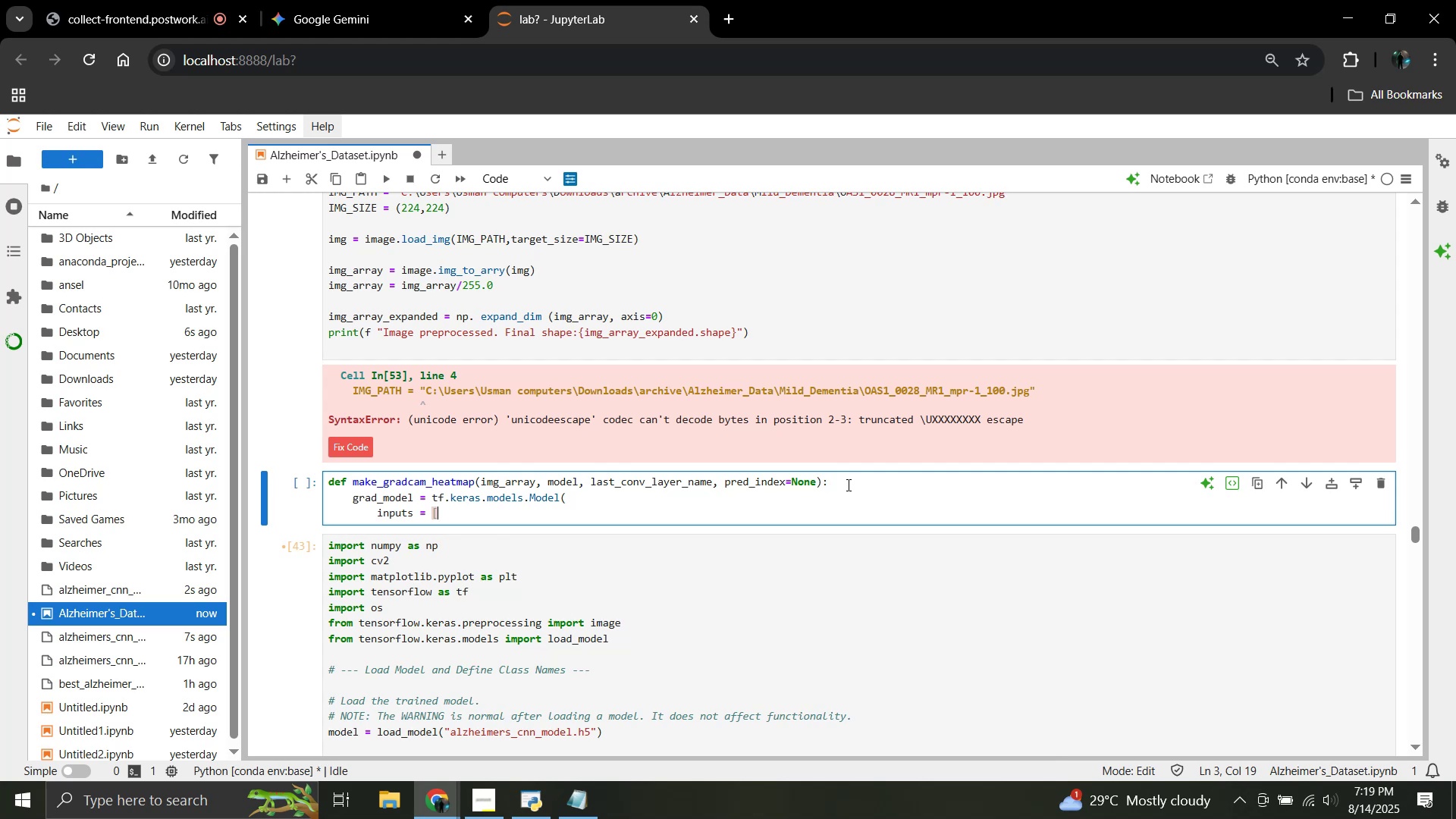 
type(model.inputs],)
 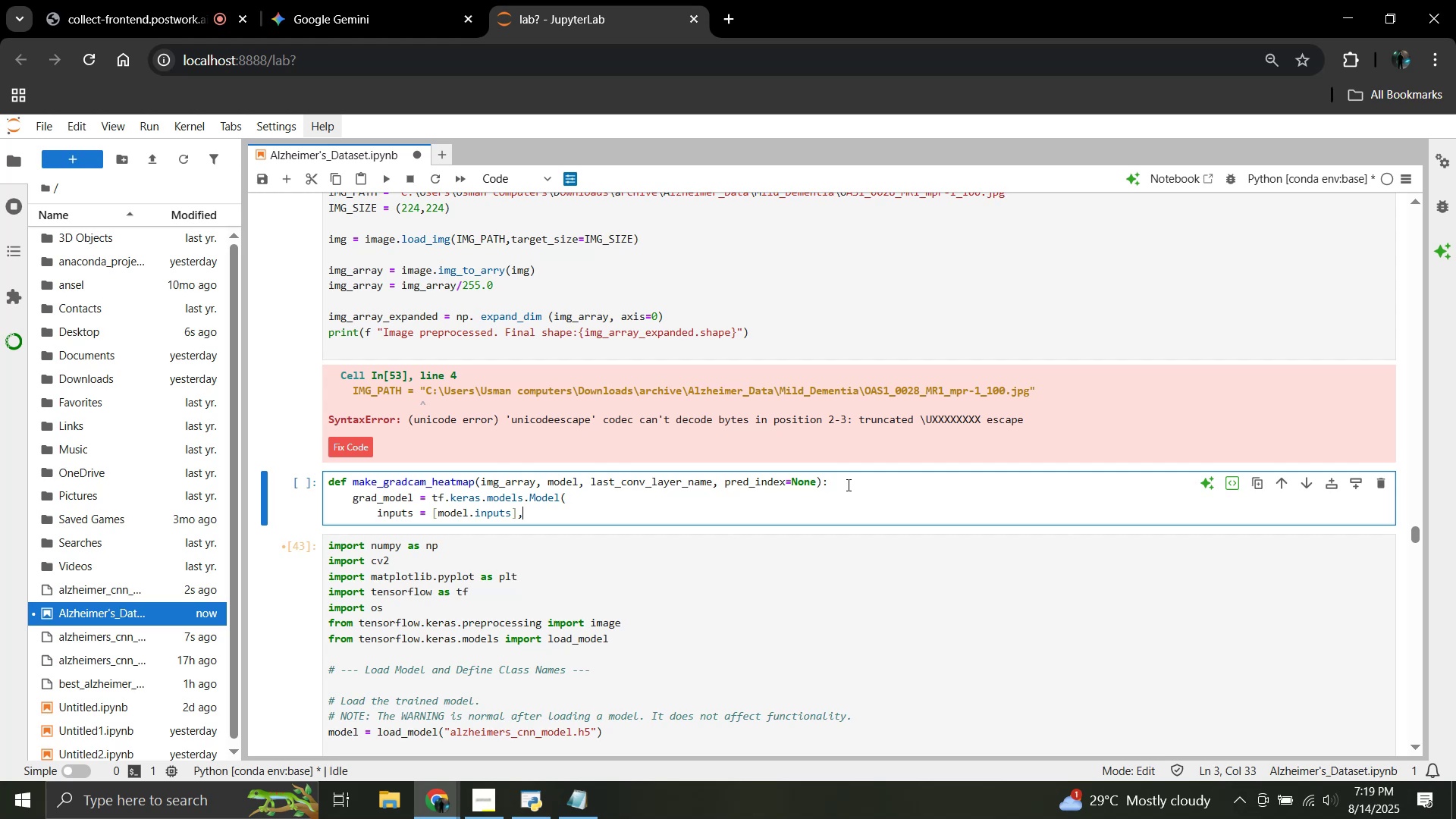 
key(Enter)
 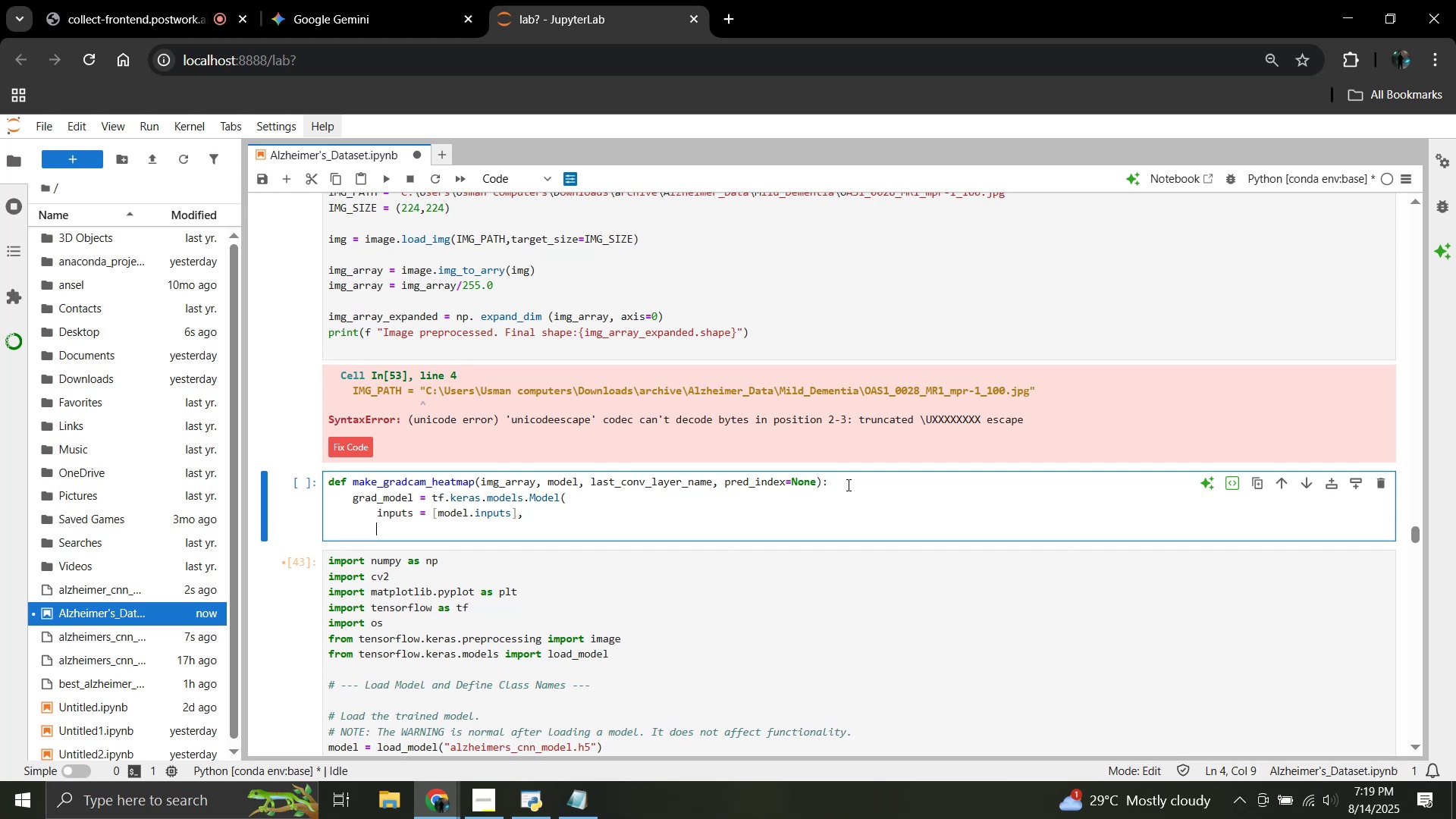 
type(outputs = )
 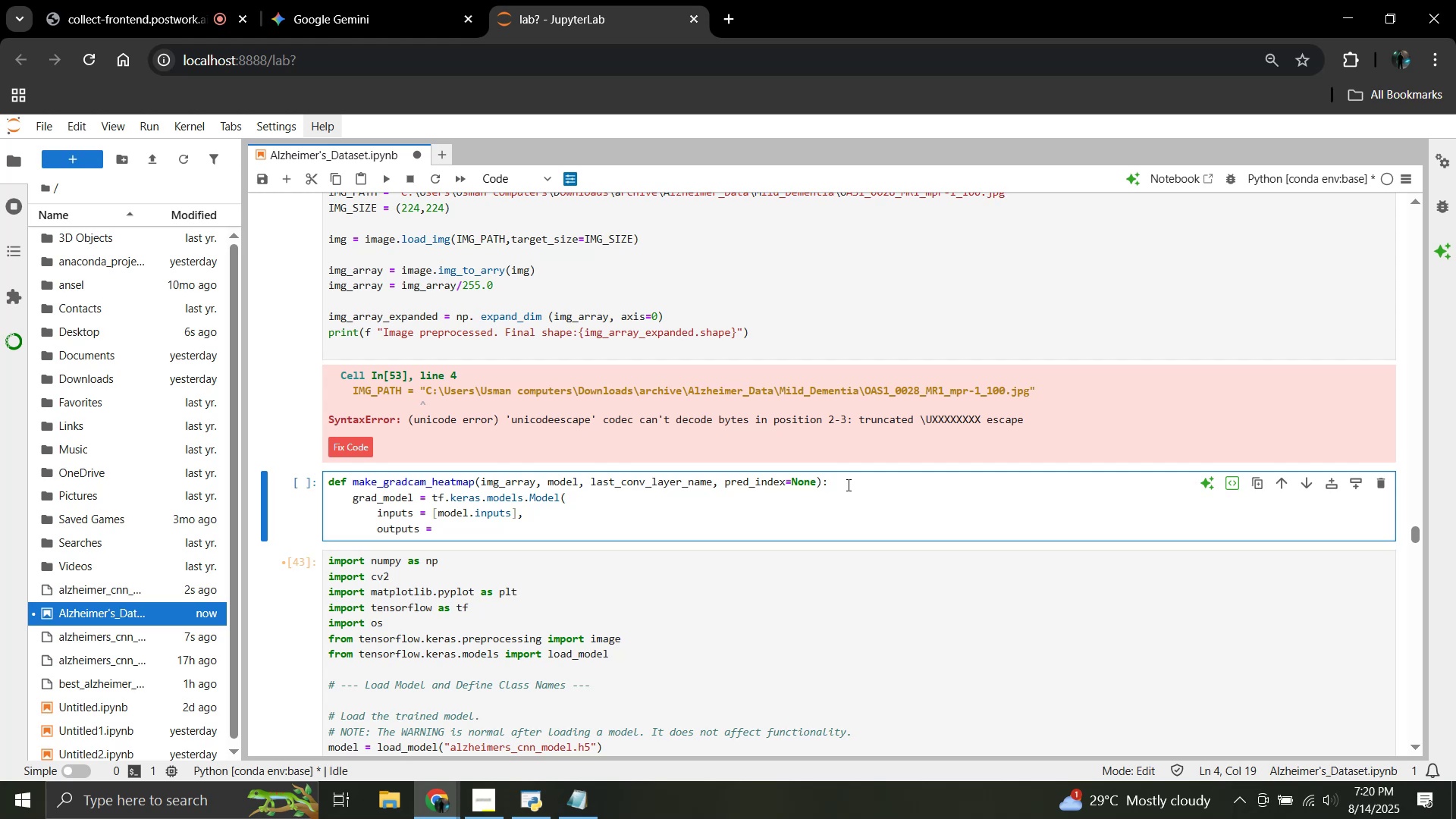 
type([model.get_layer(last)
 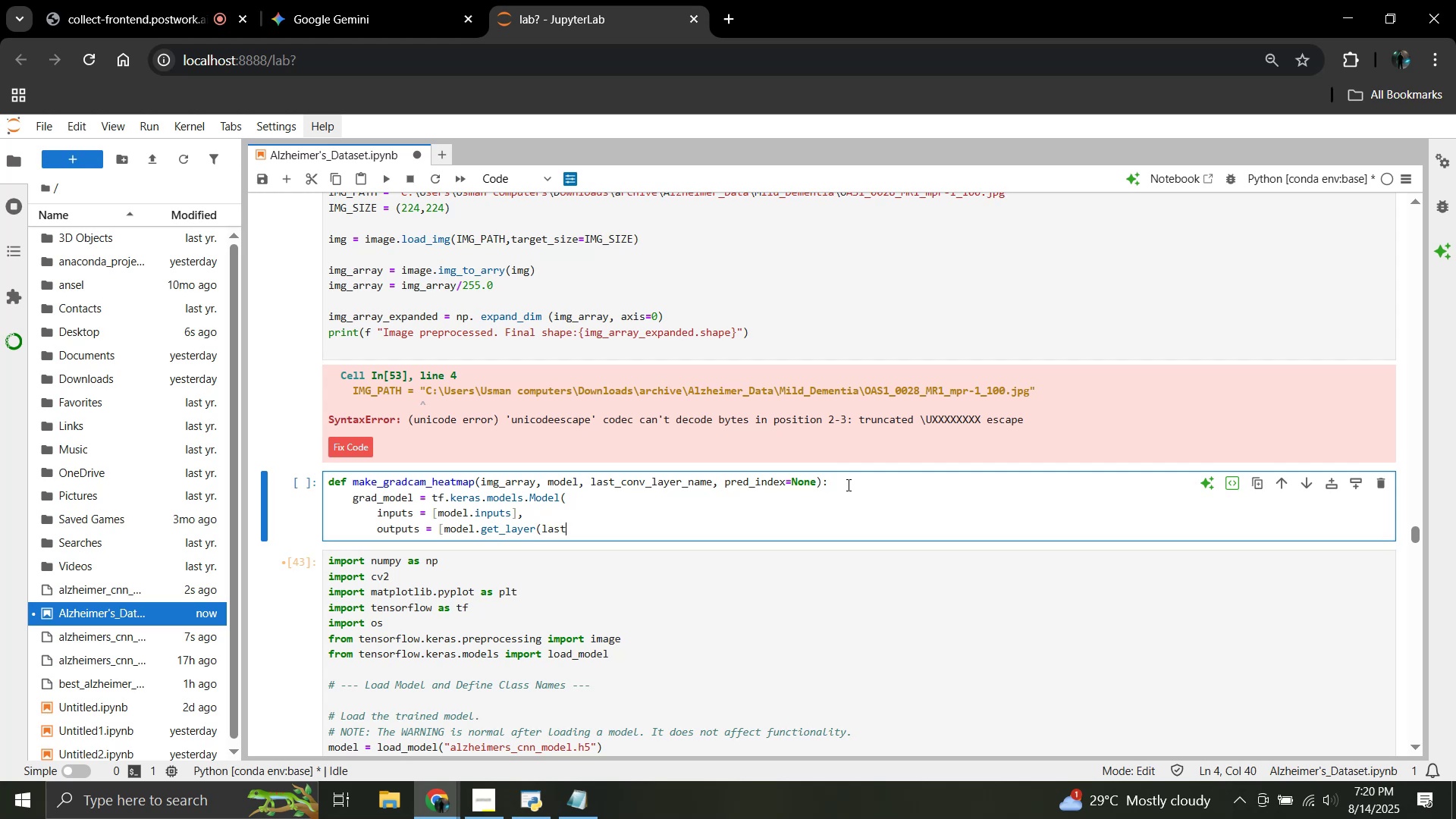 
type(_conv_layer_name).output,)
 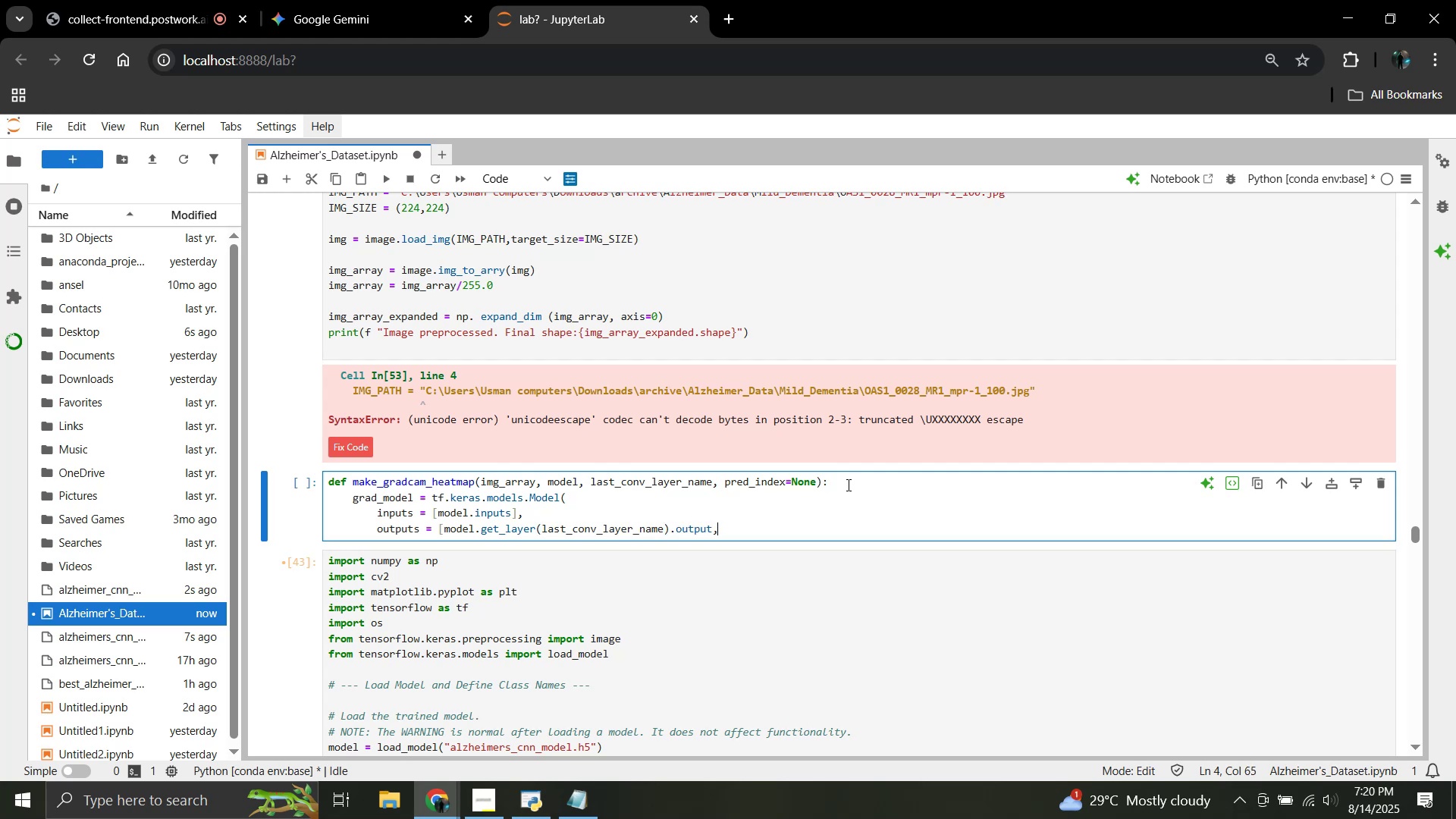 
wait(6.67)
 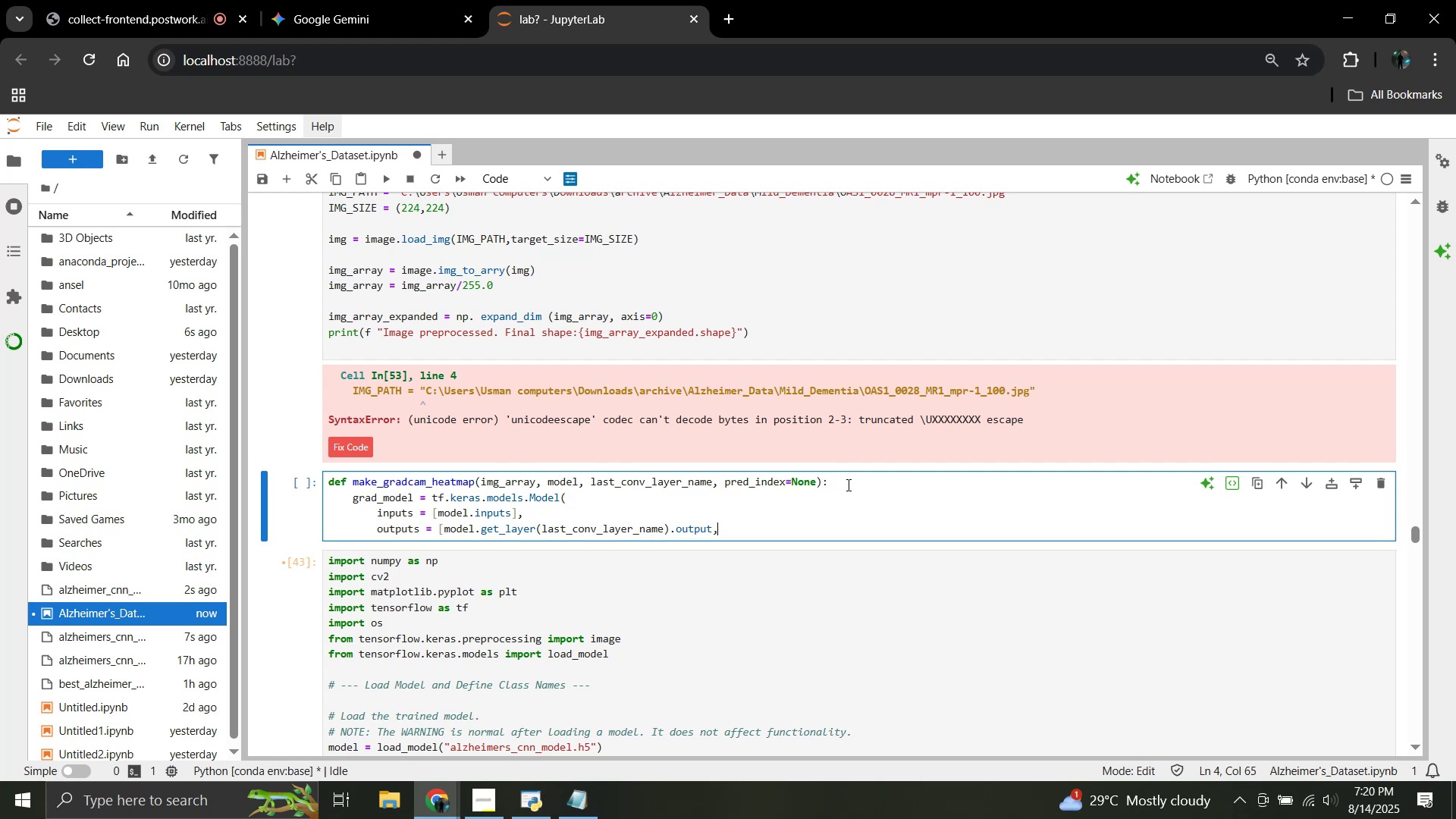 
type(moe)
key(Backspace)
type(del.outb)
key(Backspace)
type(put])
 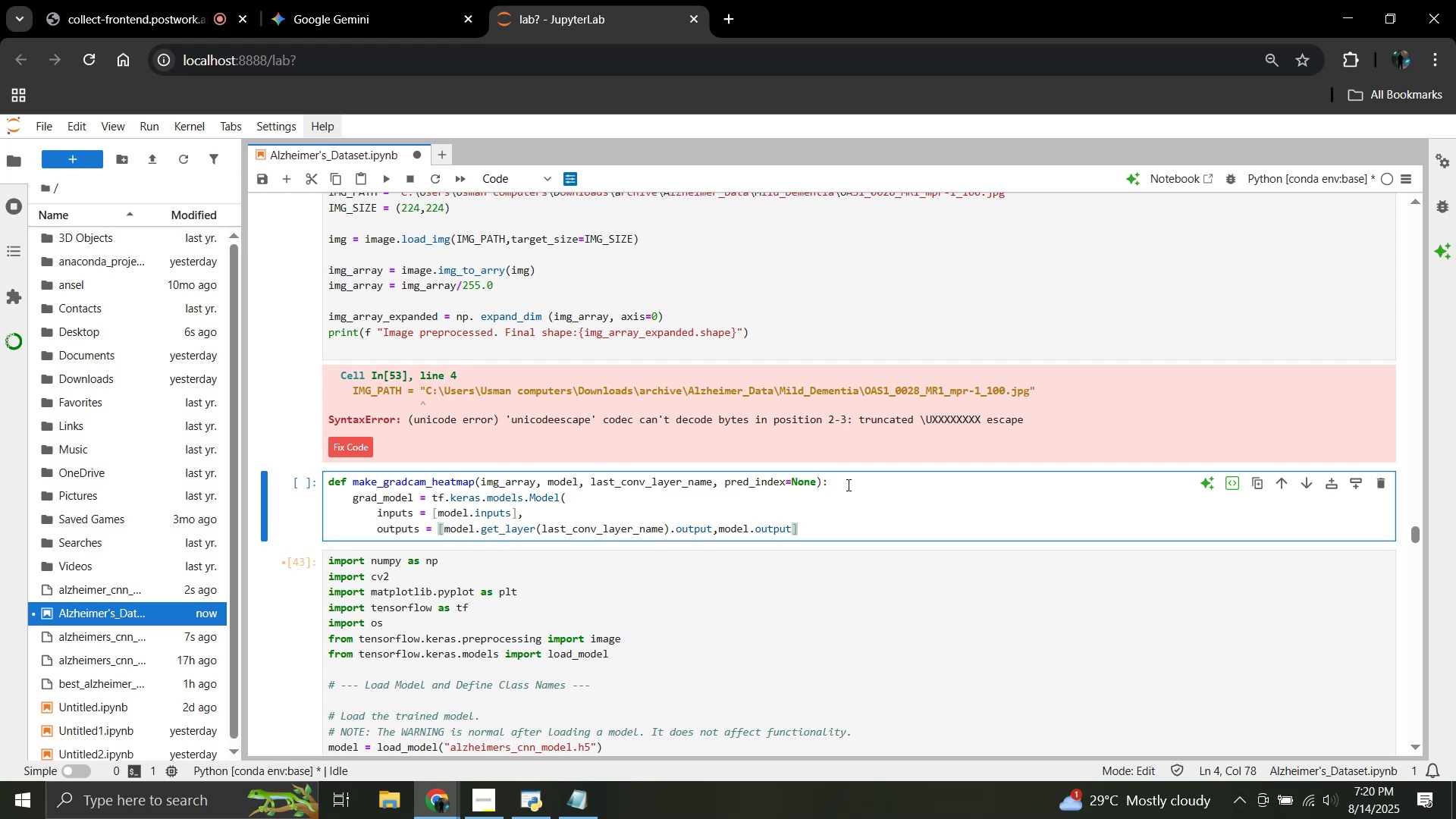 
key(Enter)
 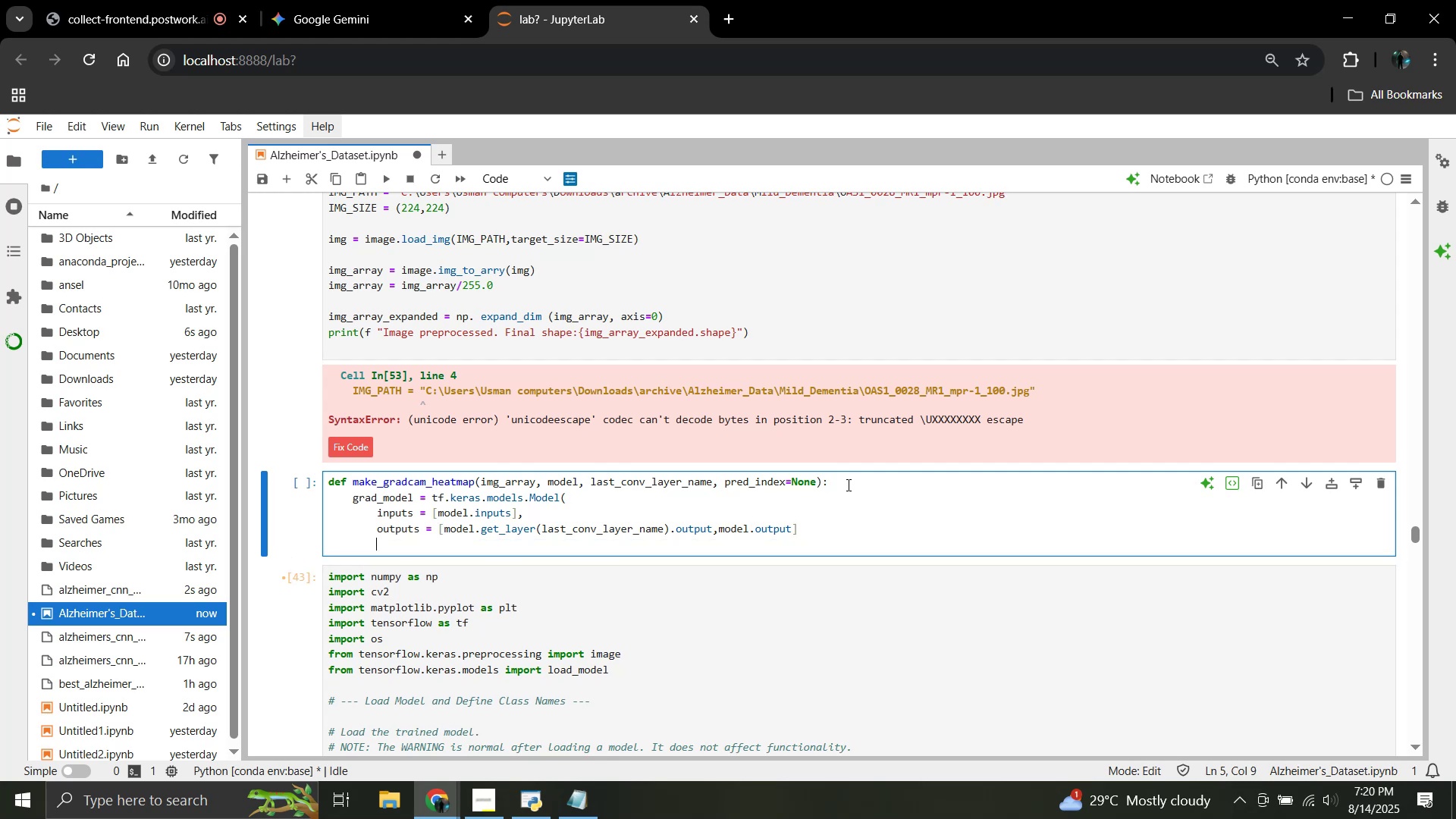 
key(Shift+0)
 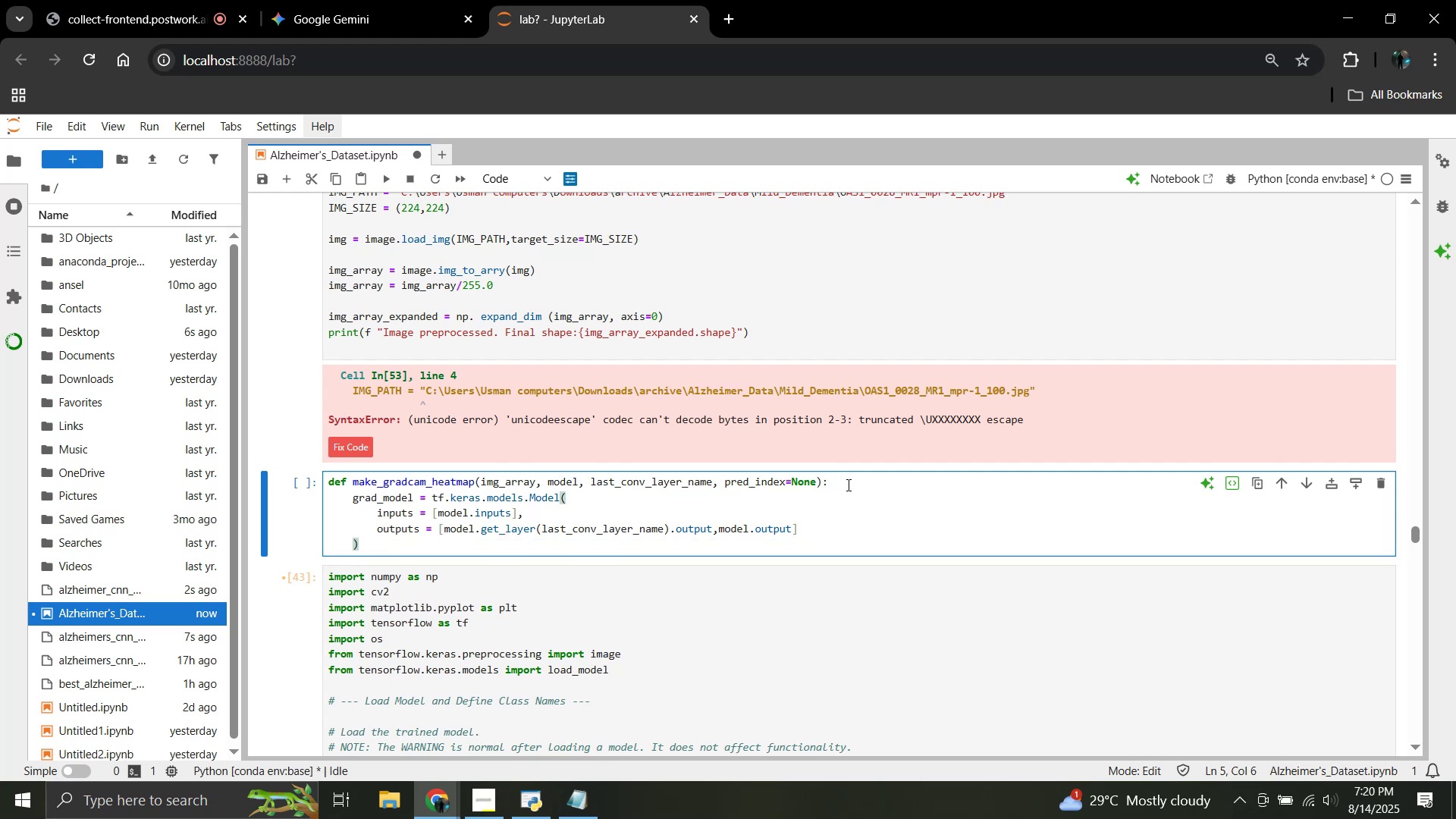 
left_click([436, 0])
 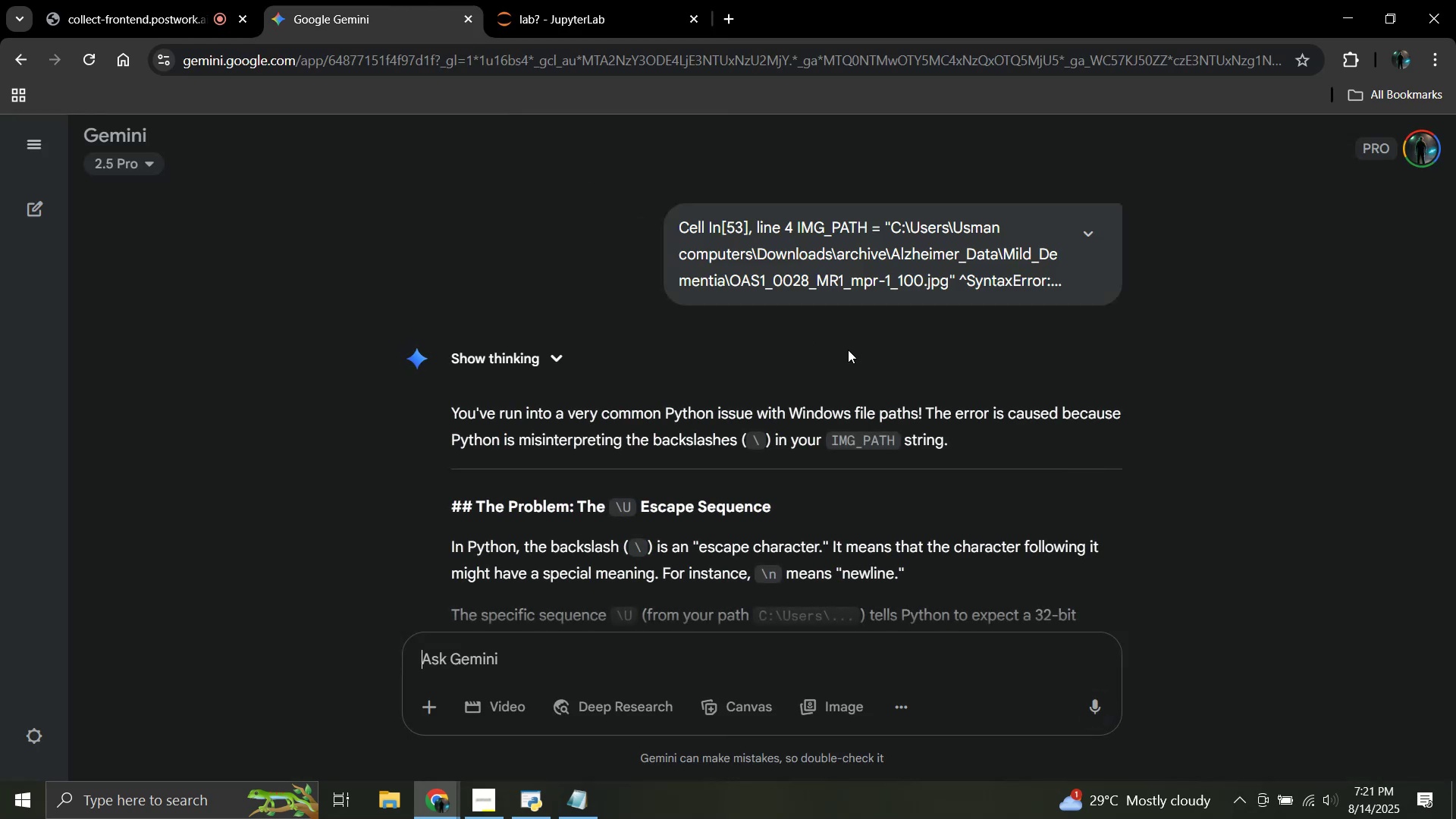 
scroll: coordinate [848, 350], scroll_direction: none, amount: 0.0
 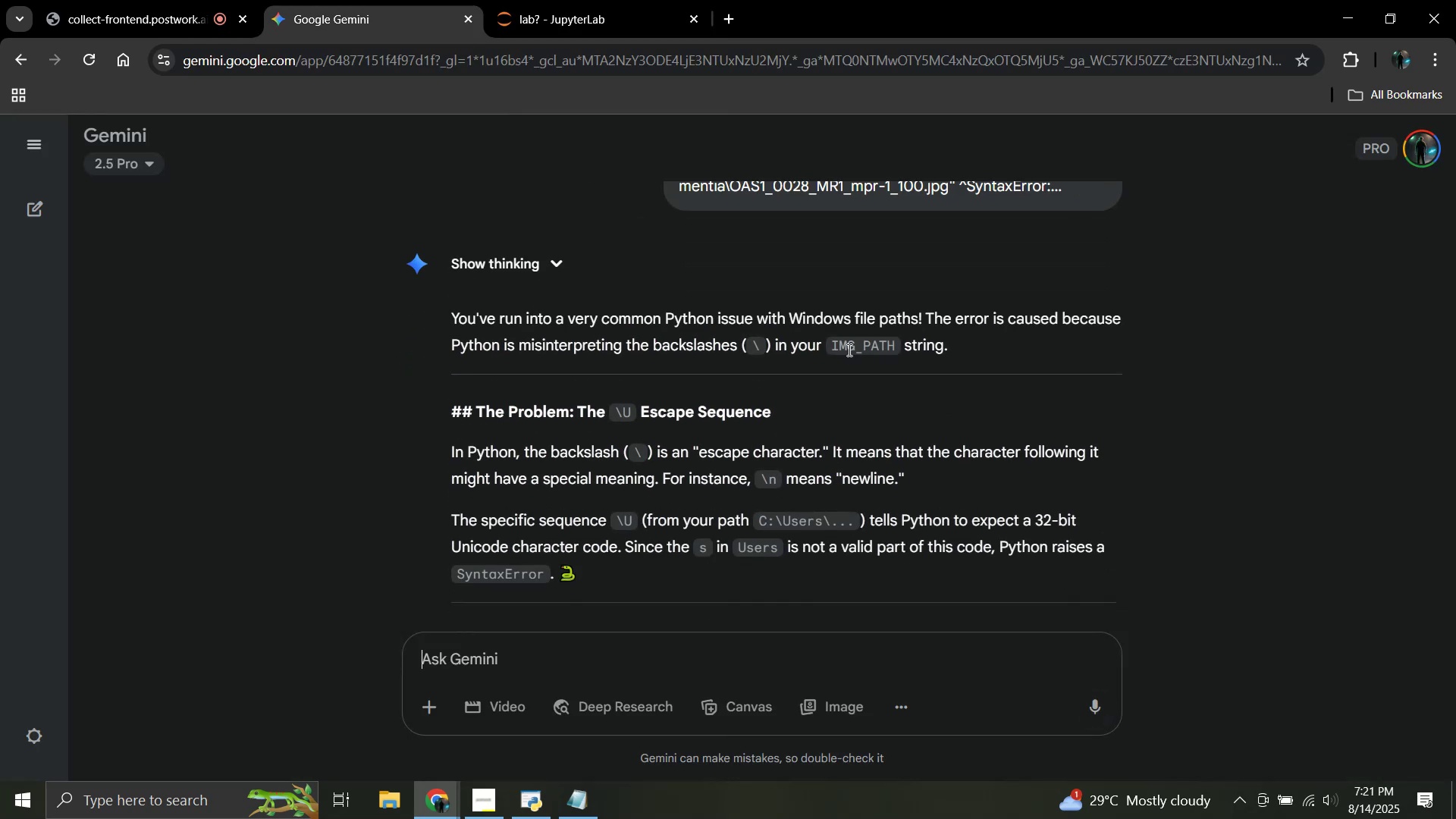 
scroll: coordinate [848, 350], scroll_direction: down, amount: 1.0
 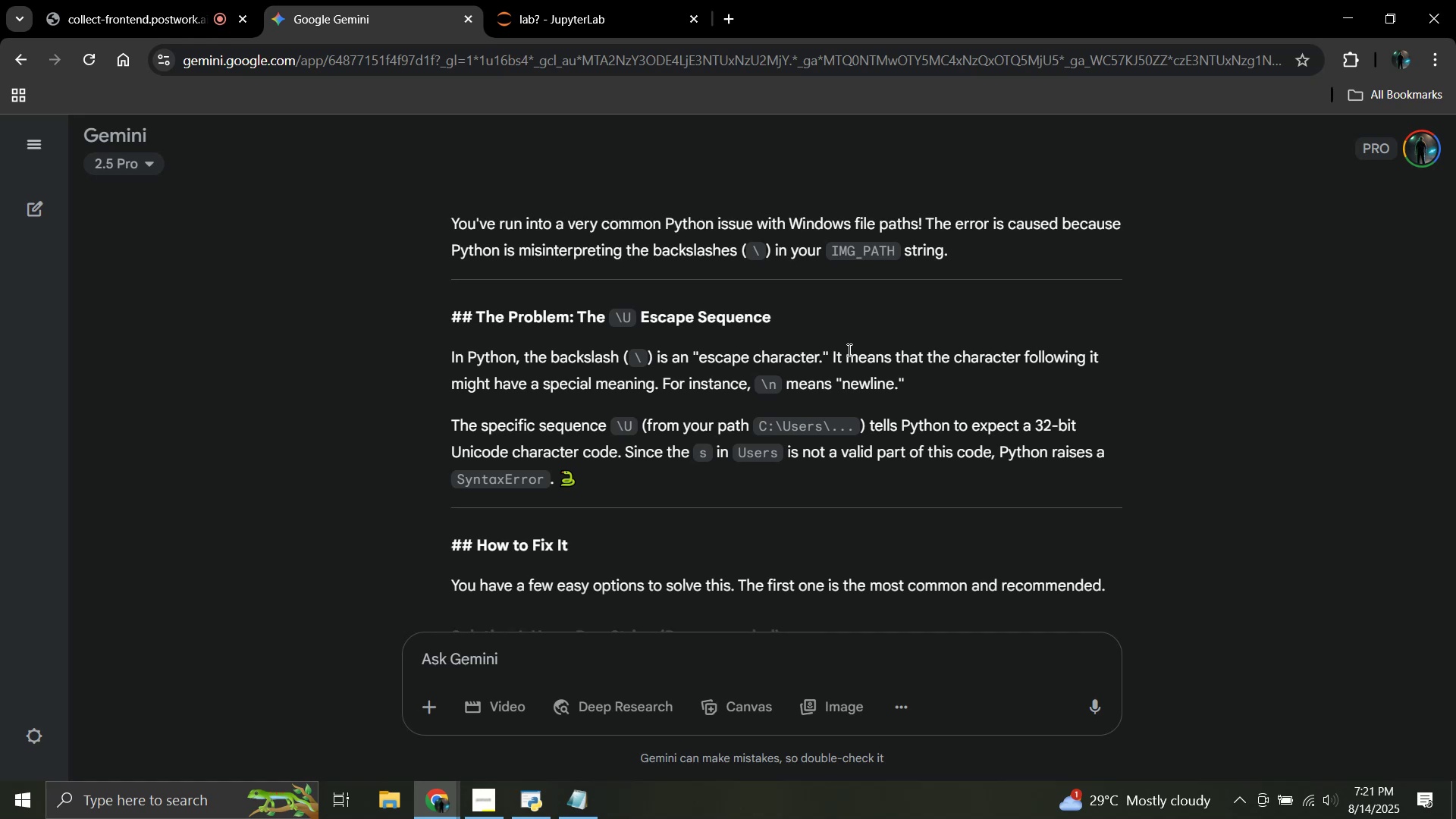 
left_click([573, 0])
 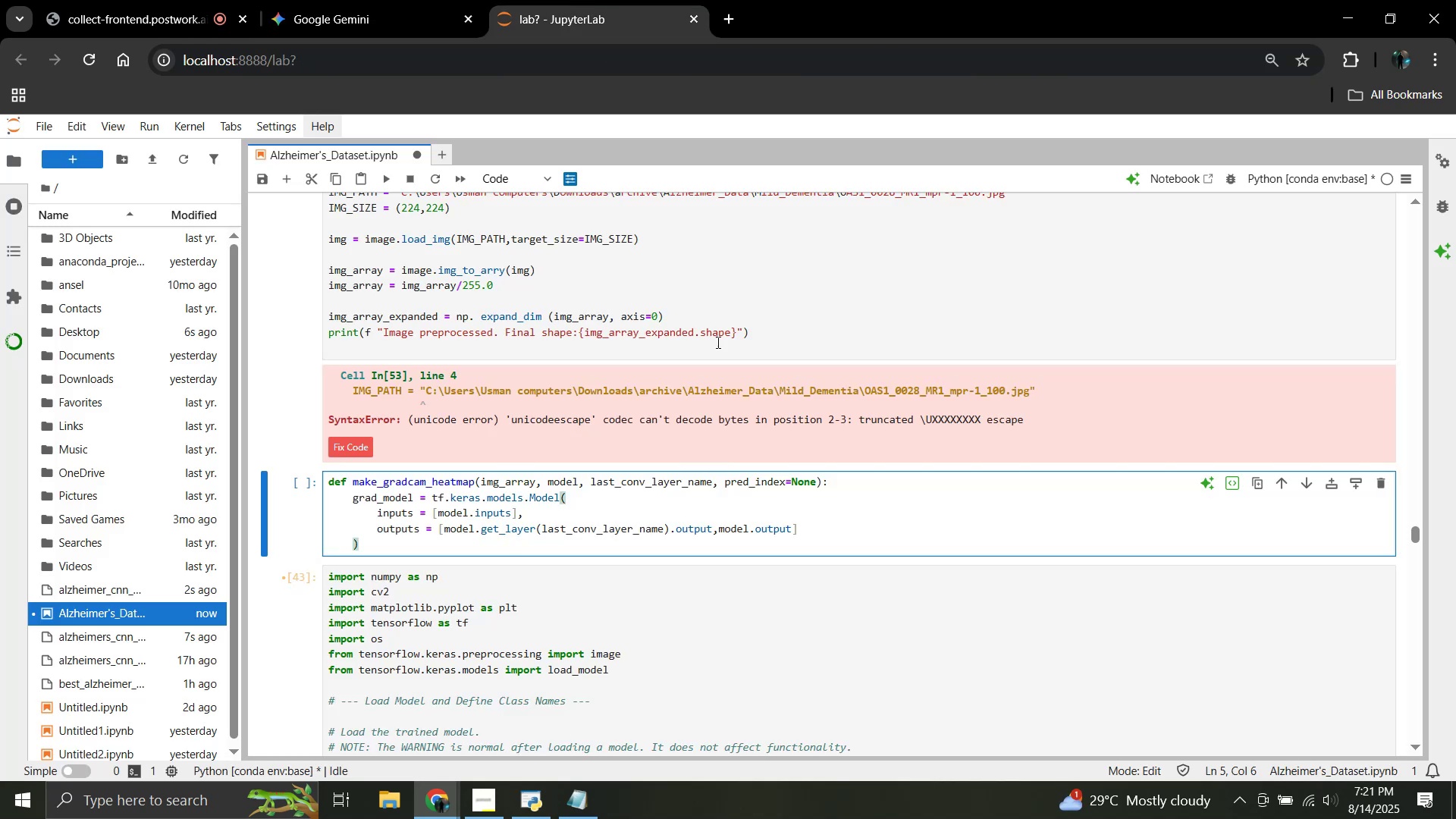 
scroll: coordinate [717, 349], scroll_direction: none, amount: 0.0
 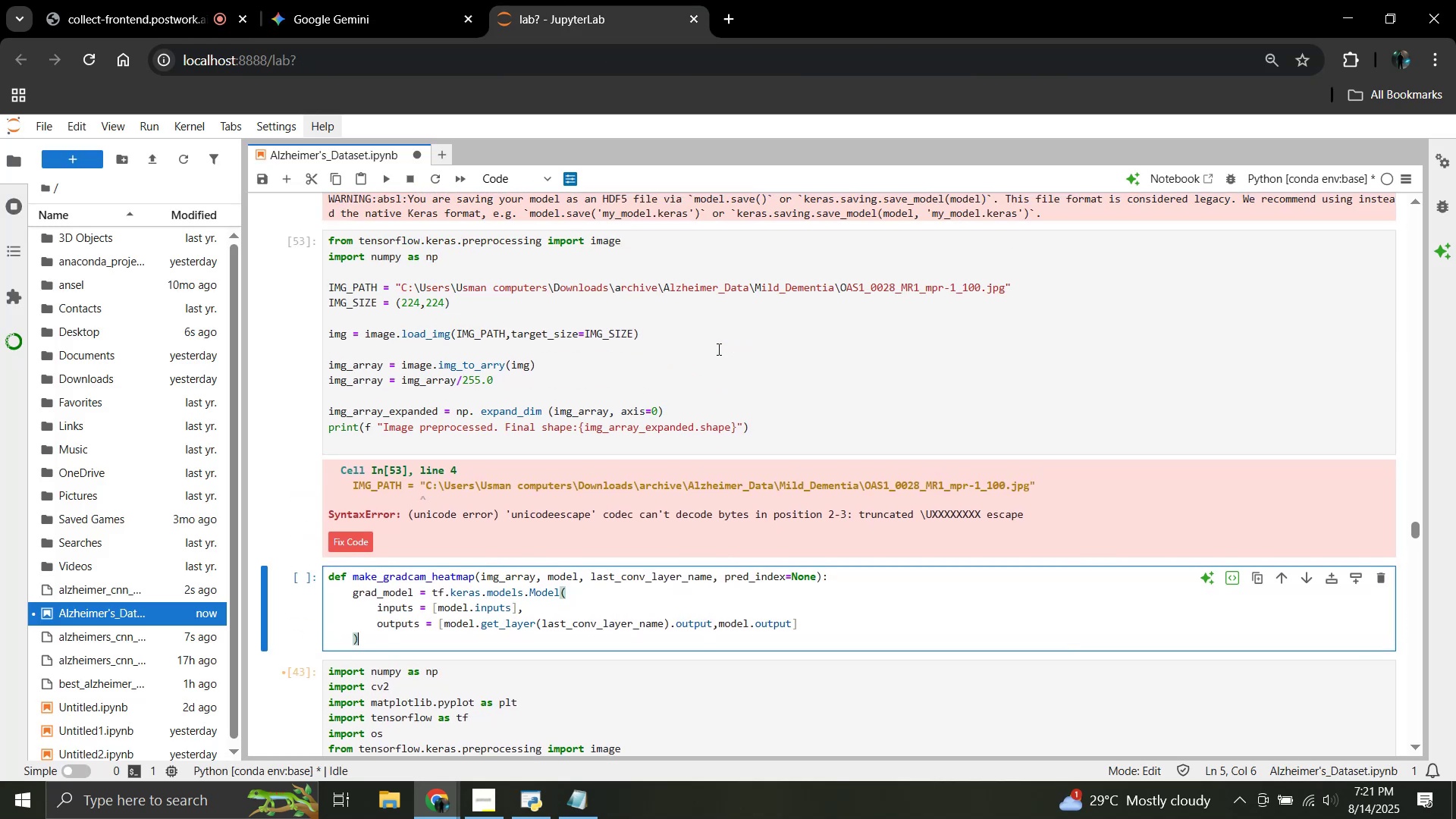 
scroll: coordinate [717, 349], scroll_direction: up, amount: 1.0
 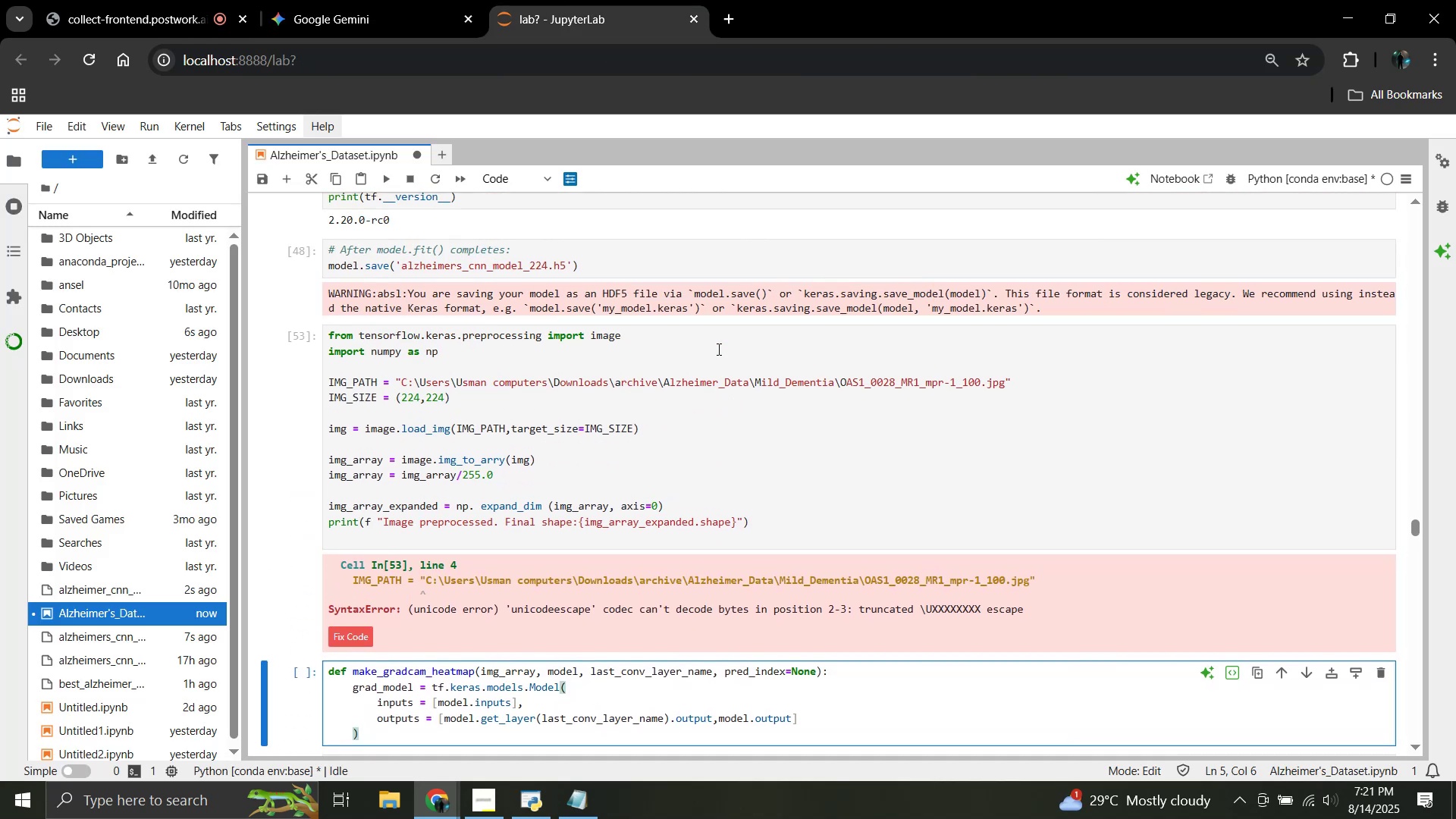 
scroll: coordinate [717, 349], scroll_direction: none, amount: 0.0
 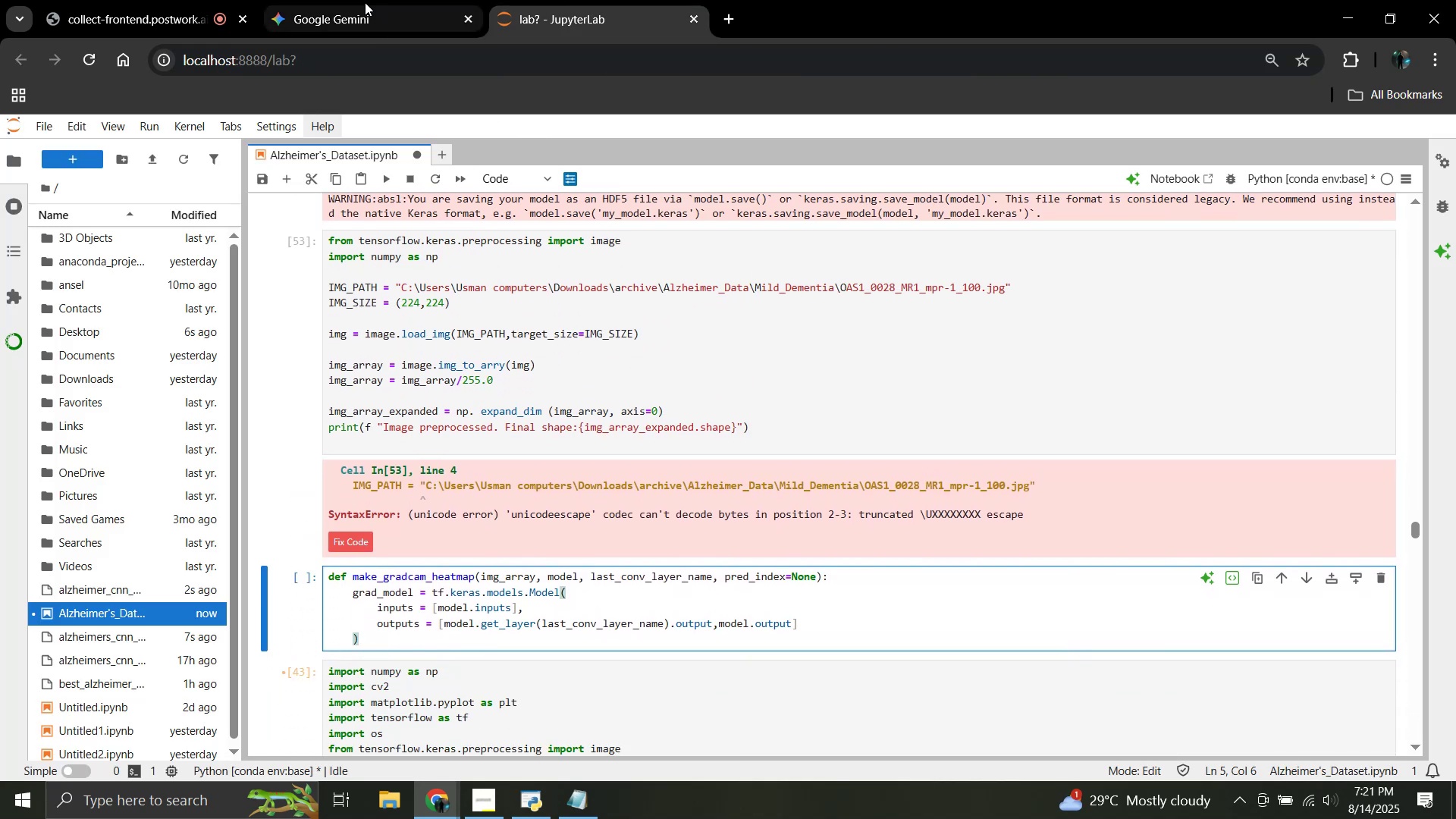 
left_click([350, 0])
 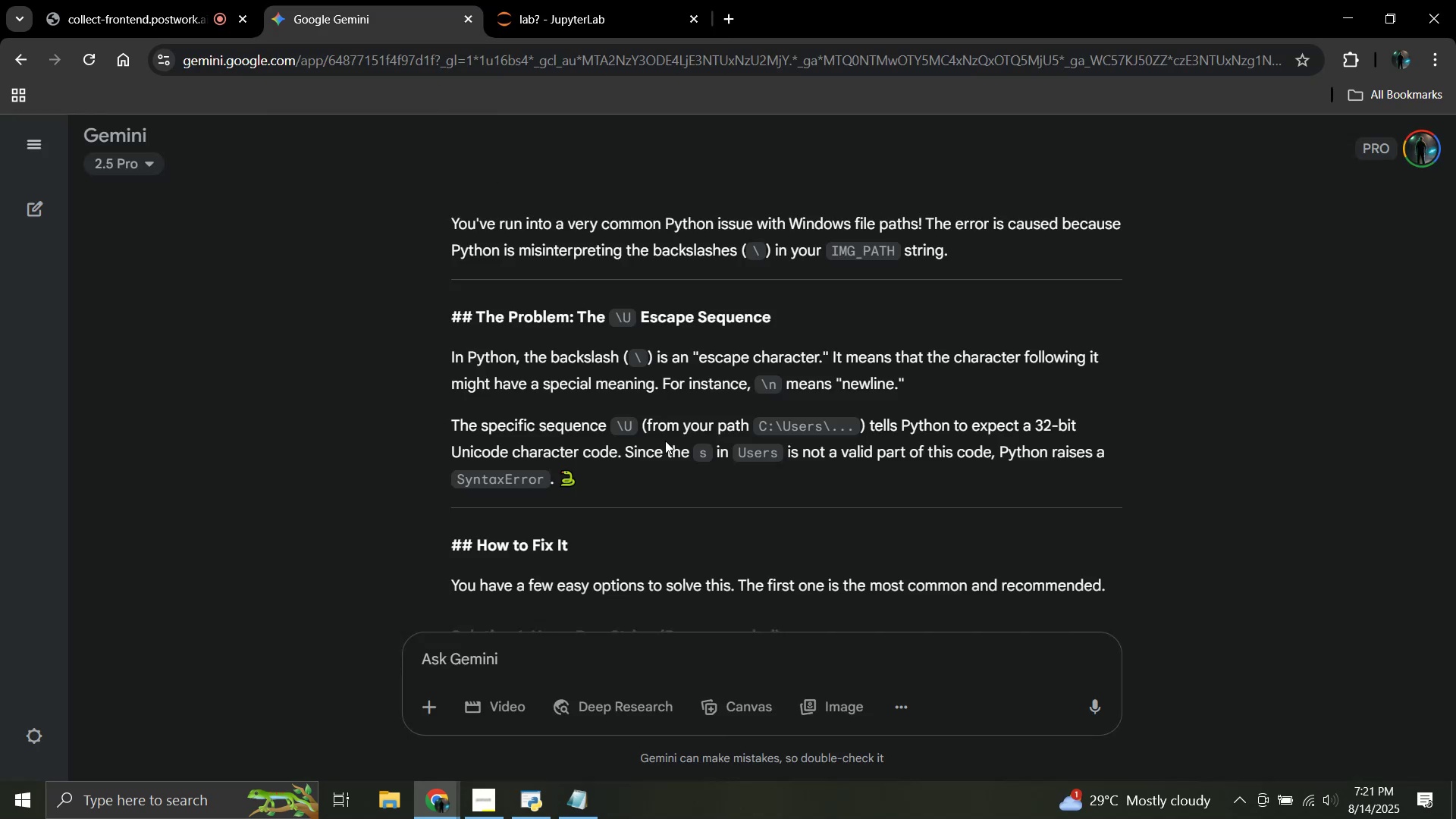 
scroll: coordinate [665, 441], scroll_direction: down, amount: 4.0
 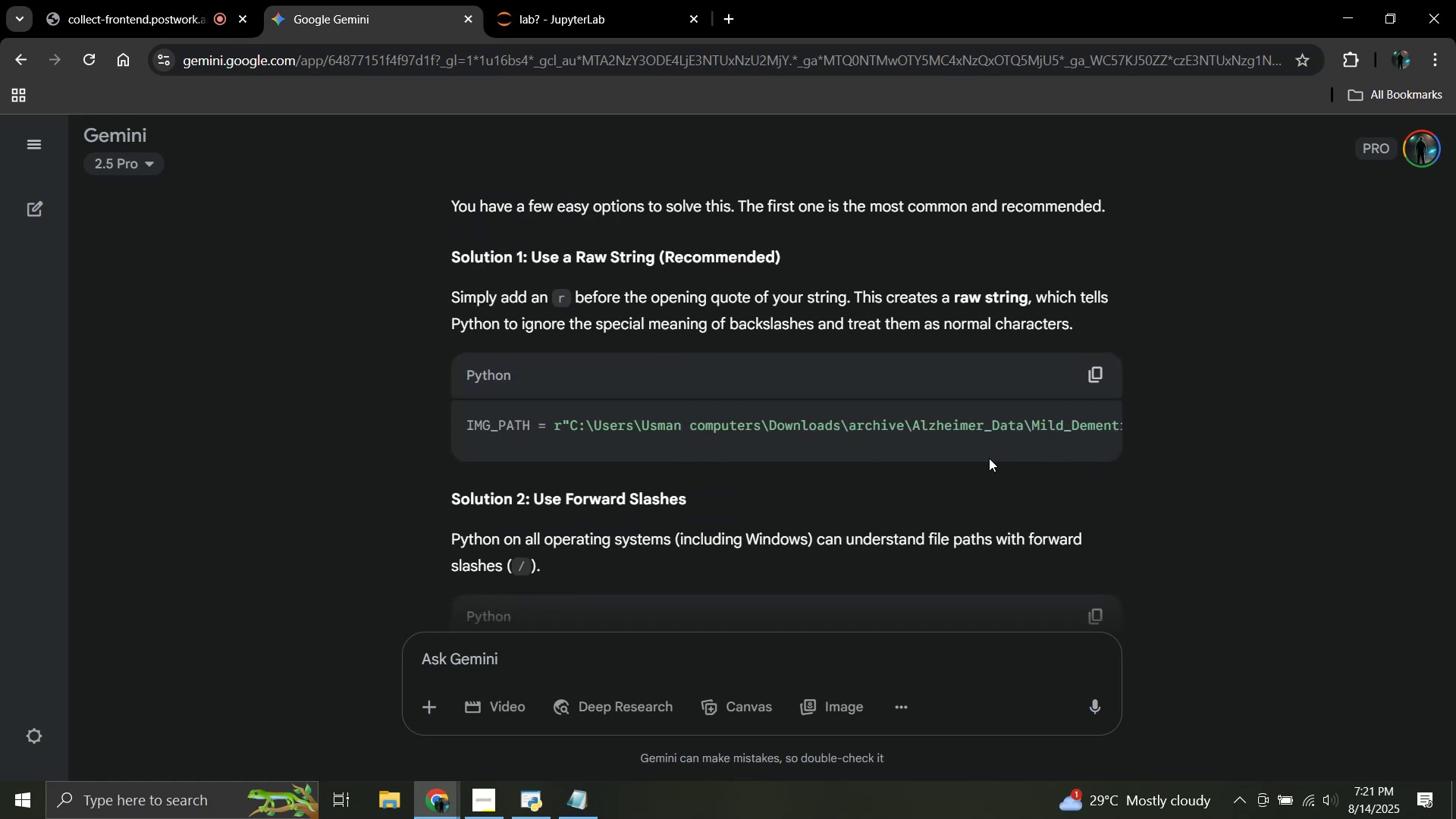 
left_click([1095, 425])
 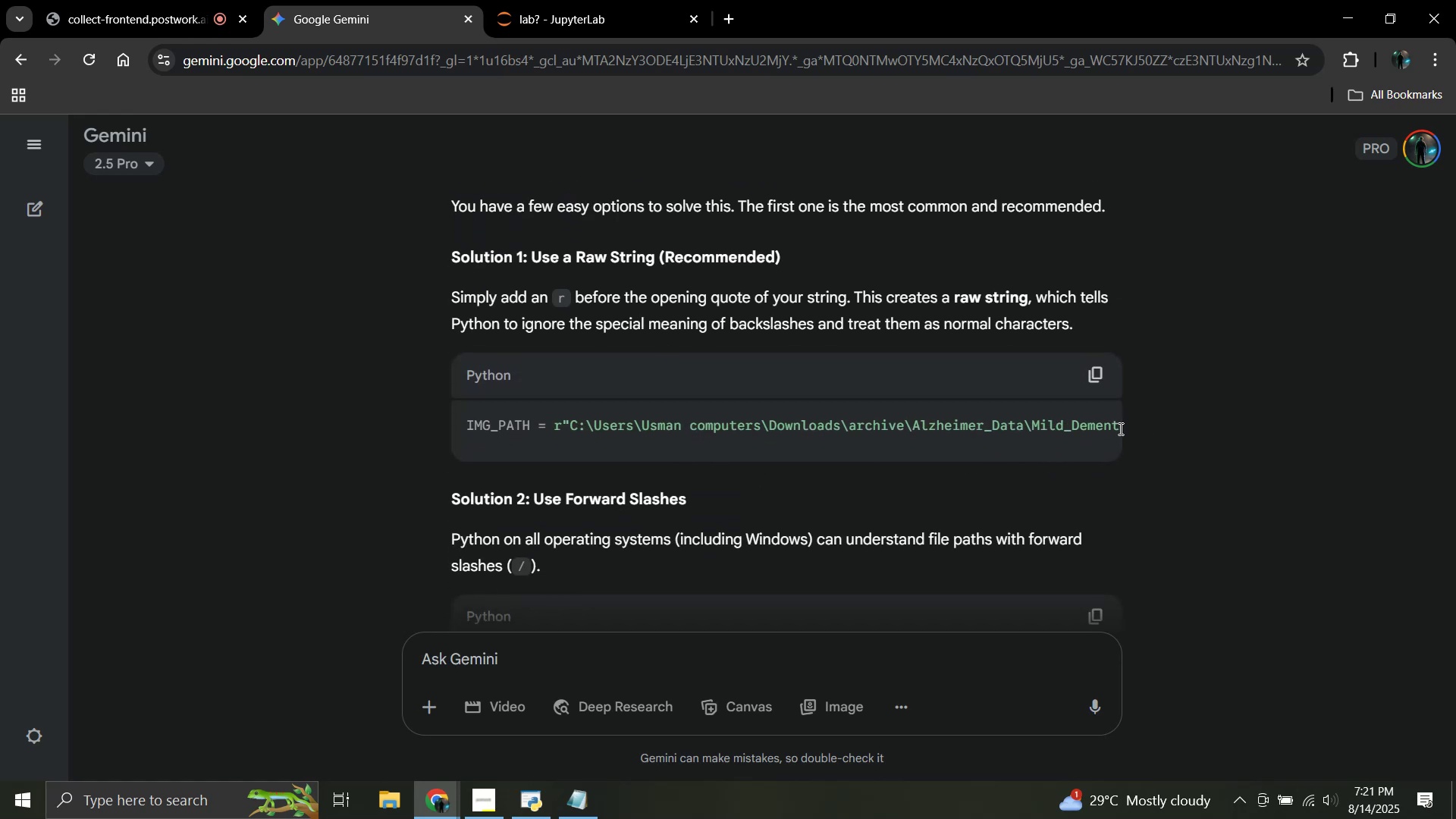 
left_click([1119, 428])
 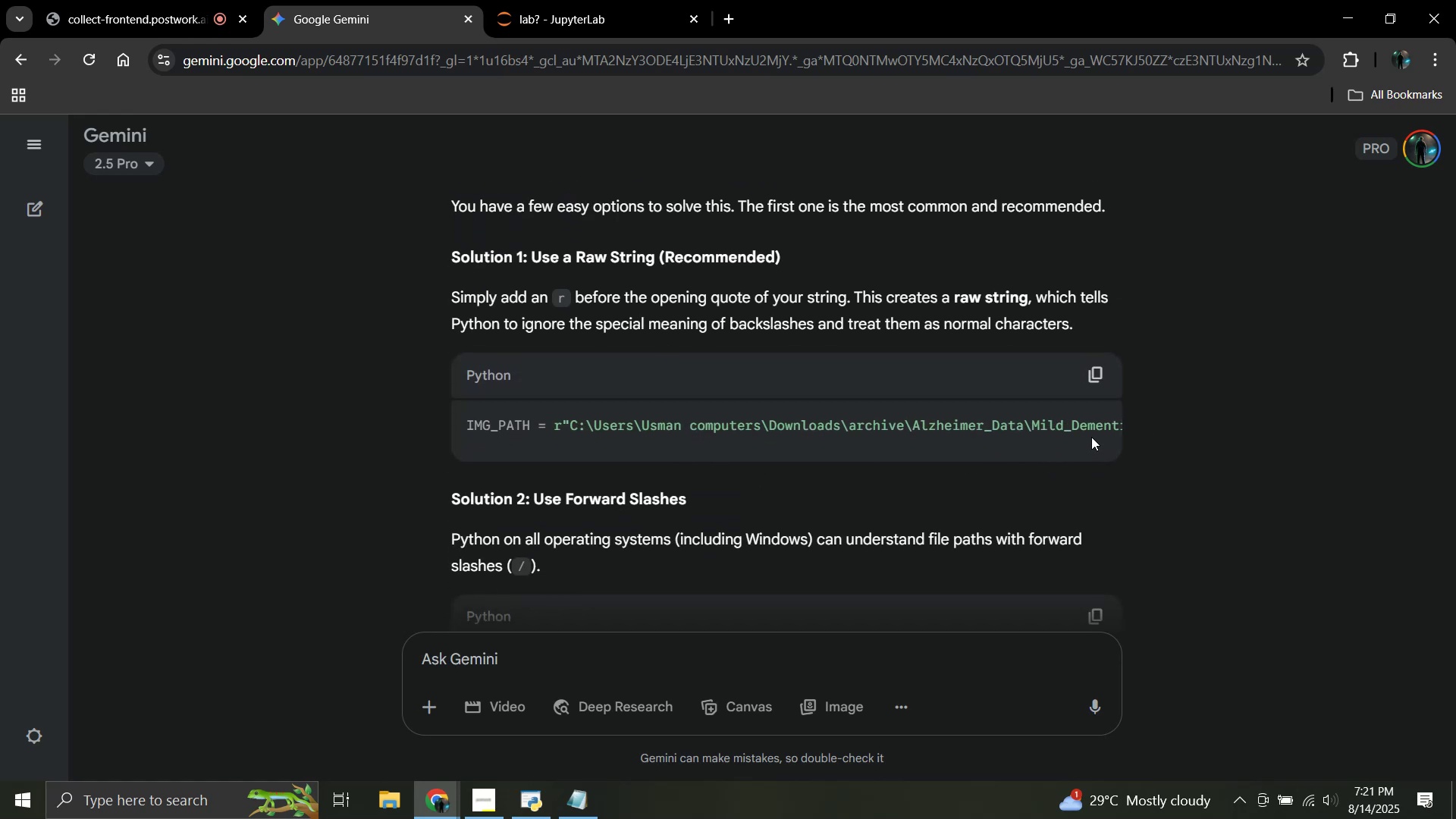 
double_click([1071, 421])
 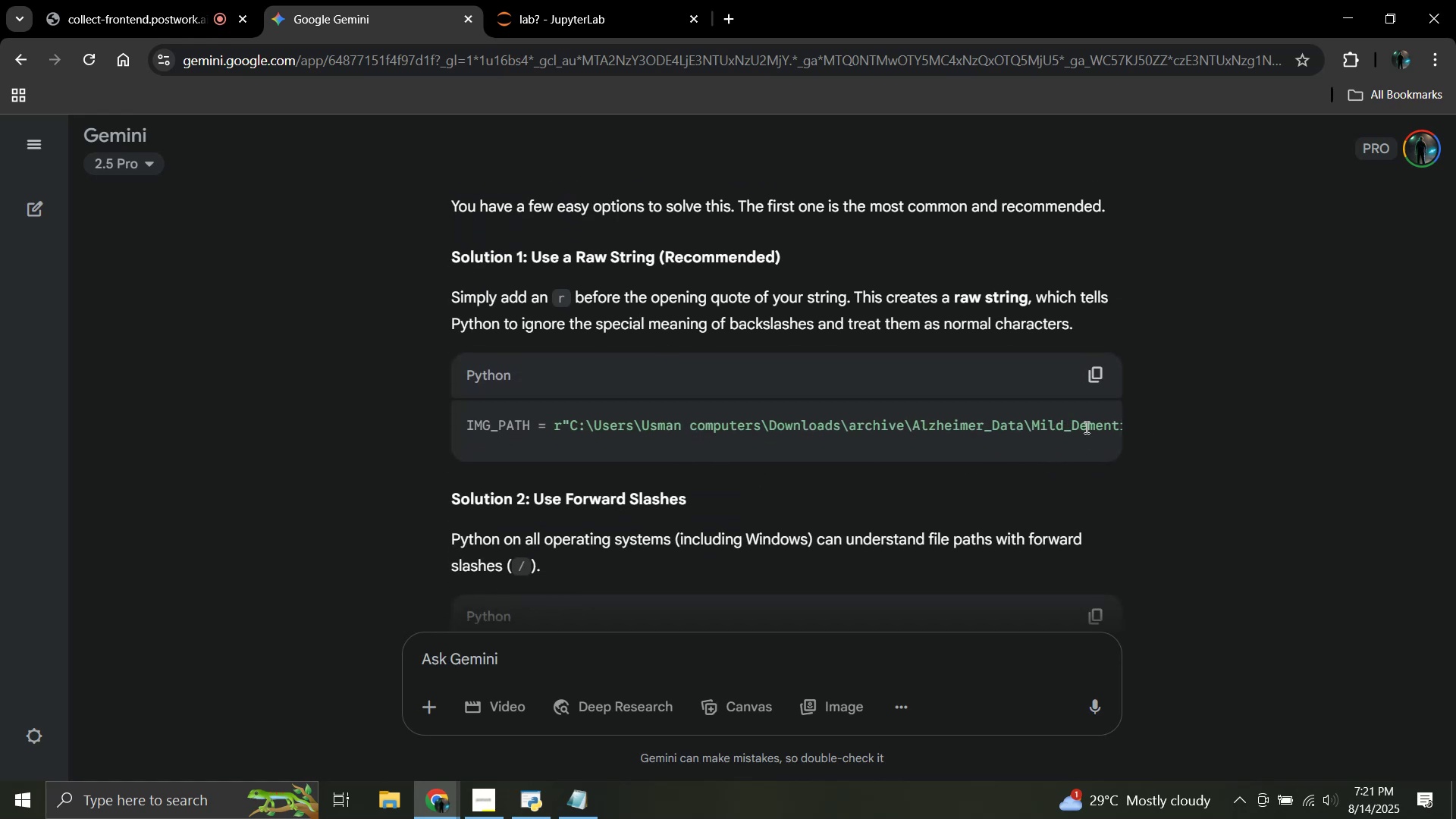 
left_click_drag(start_coordinate=[1085, 427], to_coordinate=[1015, 422])
 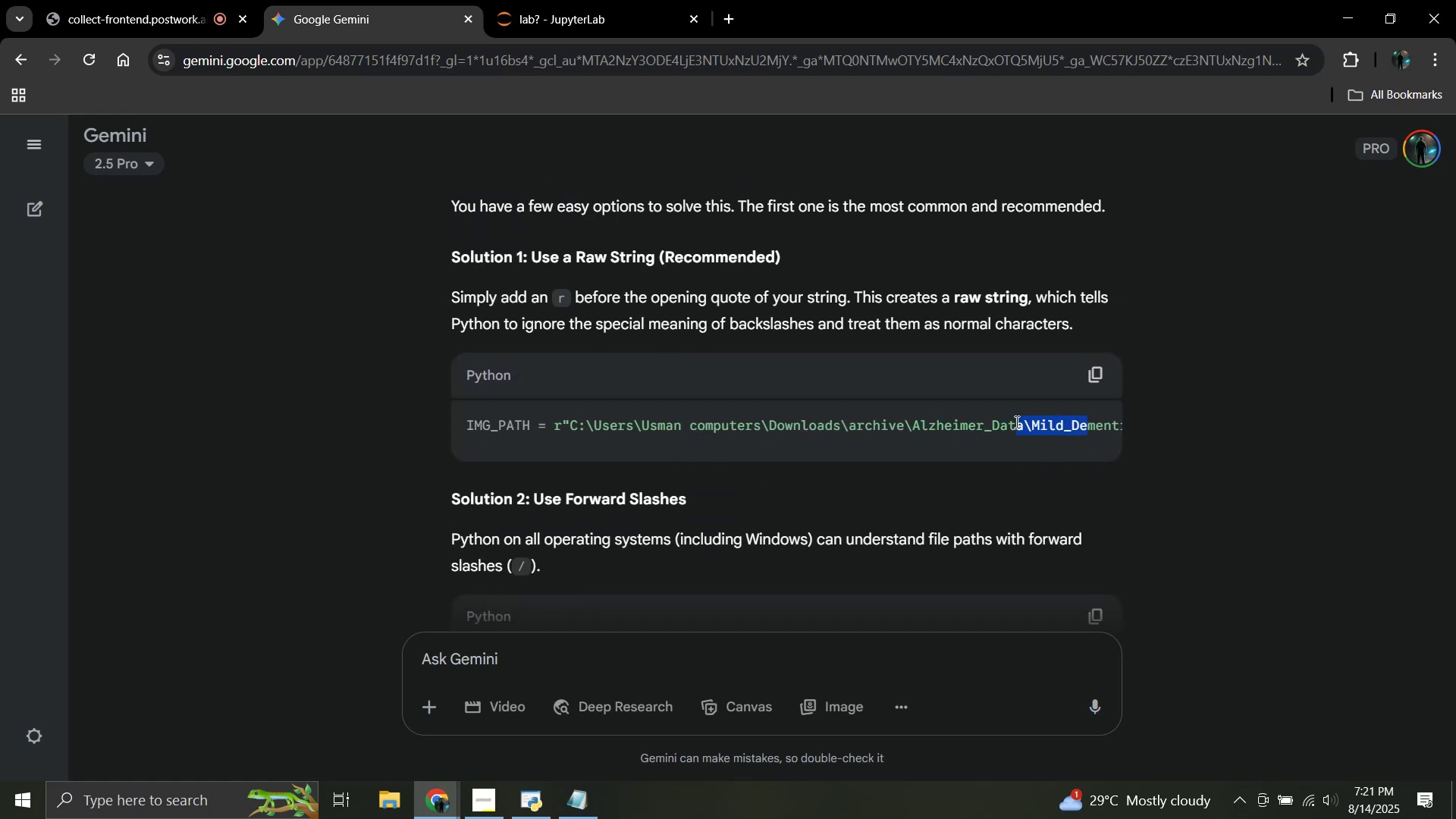 
left_click([1015, 422])
 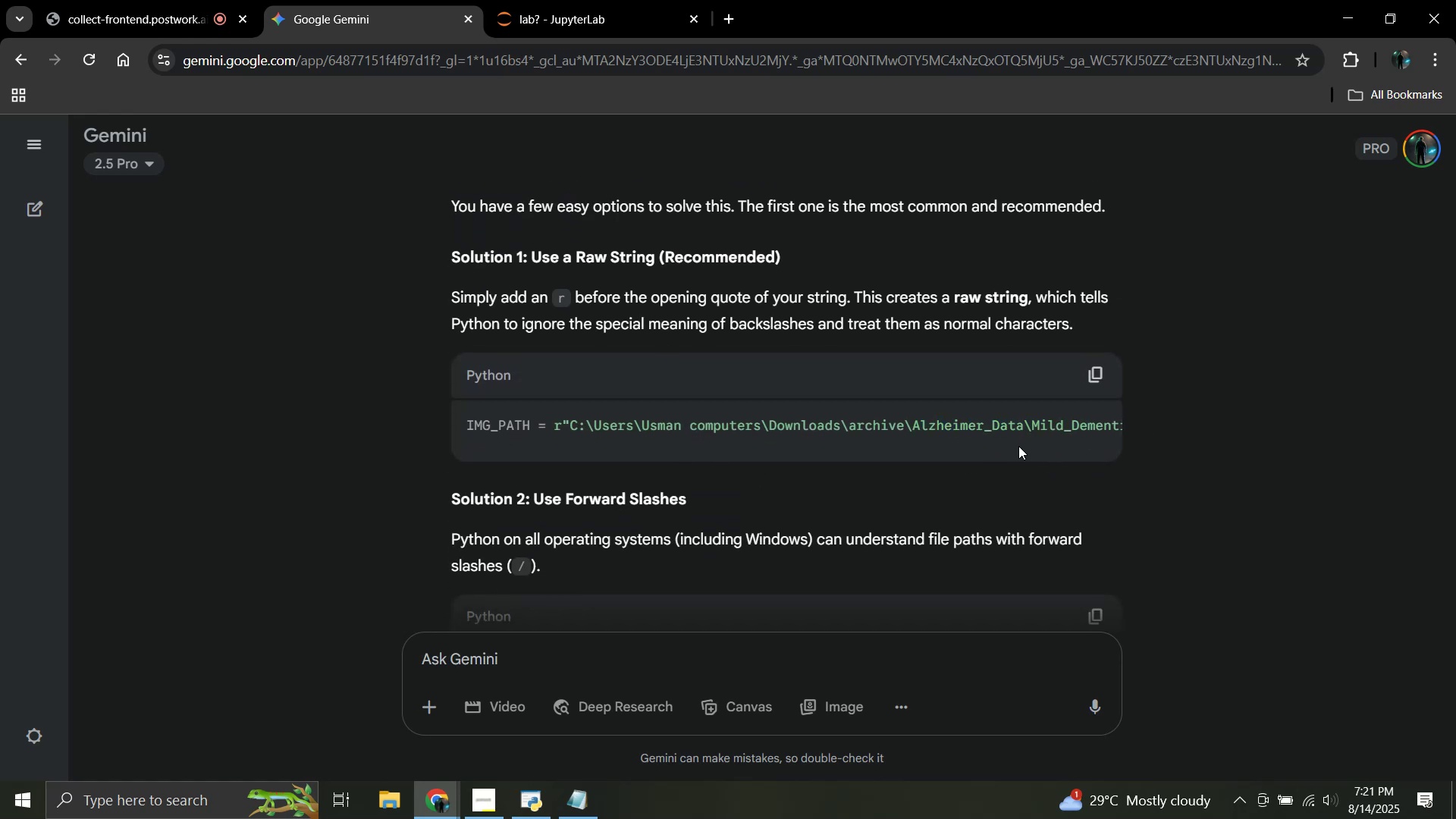 
left_click_drag(start_coordinate=[1009, 456], to_coordinate=[1003, 445])
 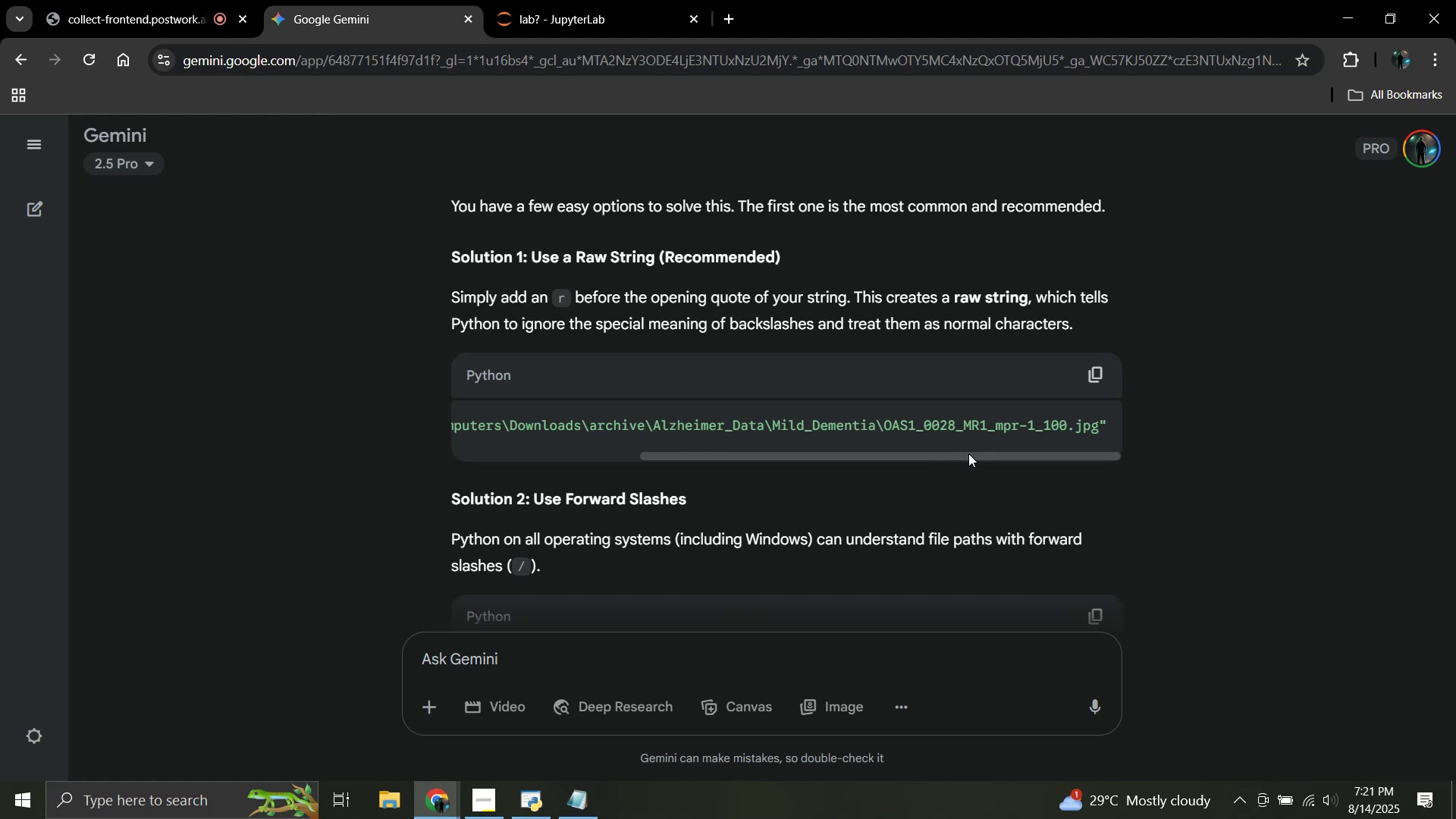 
left_click_drag(start_coordinate=[968, 453], to_coordinate=[751, 457])
 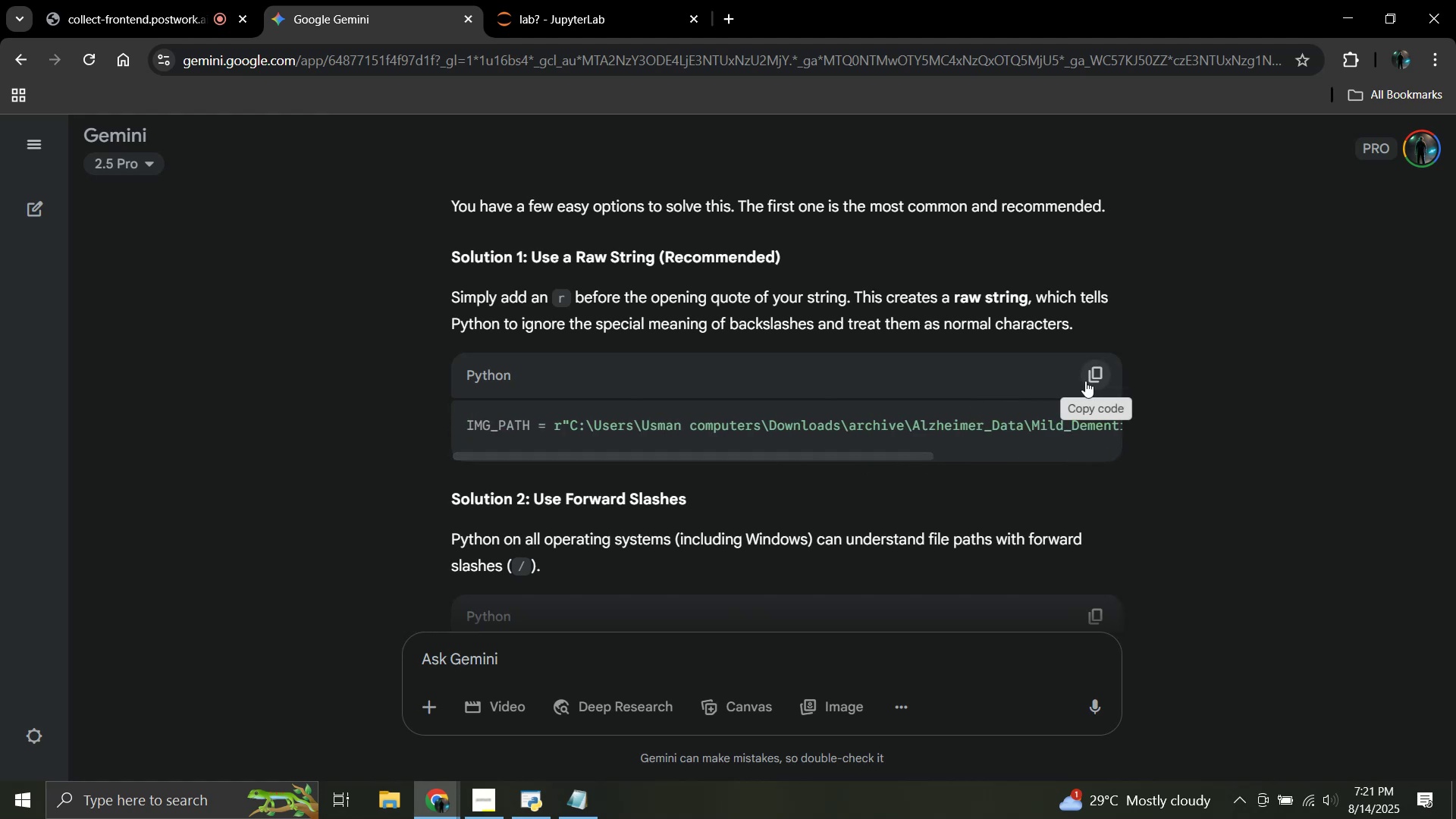 
scroll: coordinate [914, 411], scroll_direction: up, amount: 2.0
 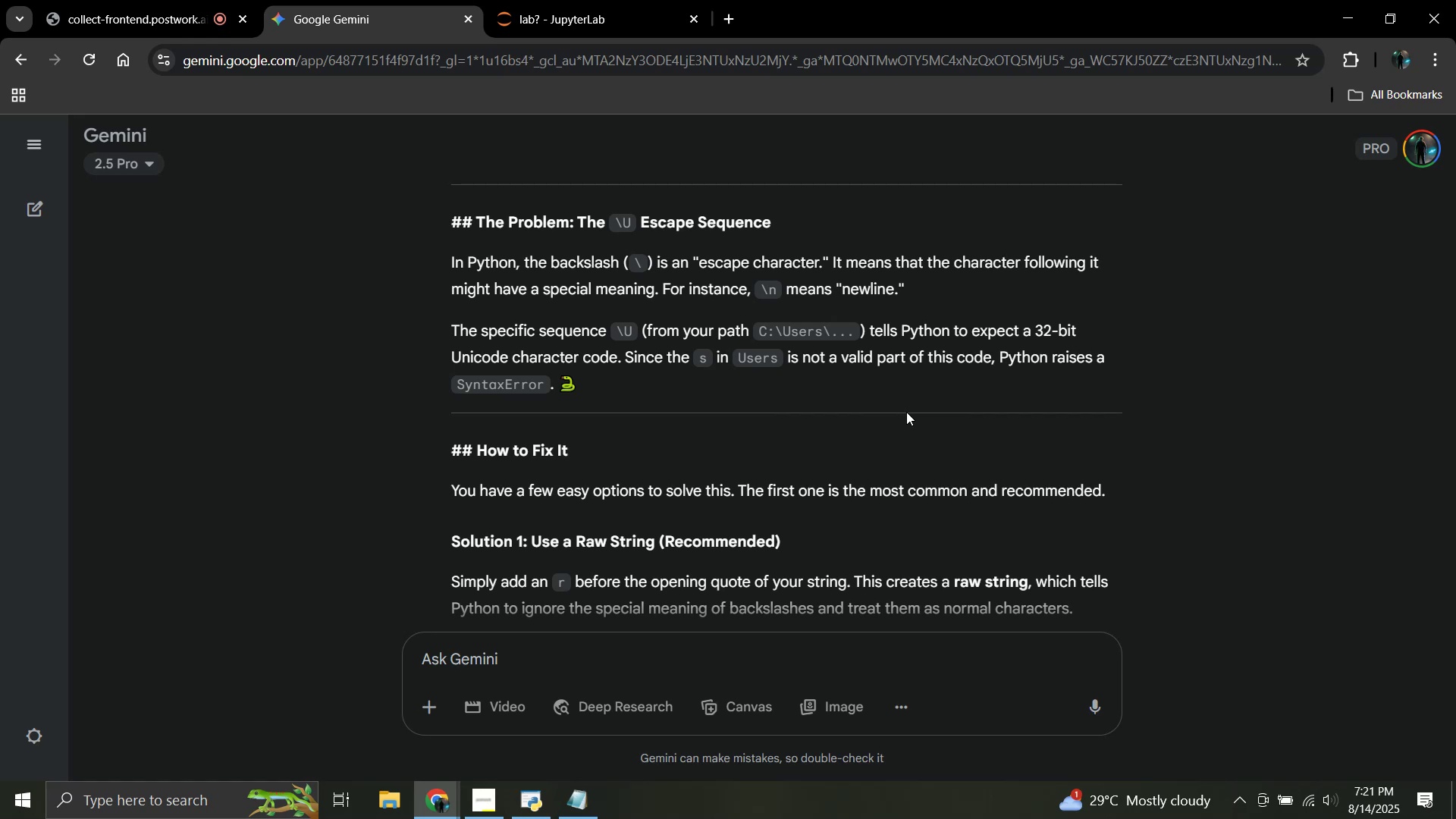 
wait(16.59)
 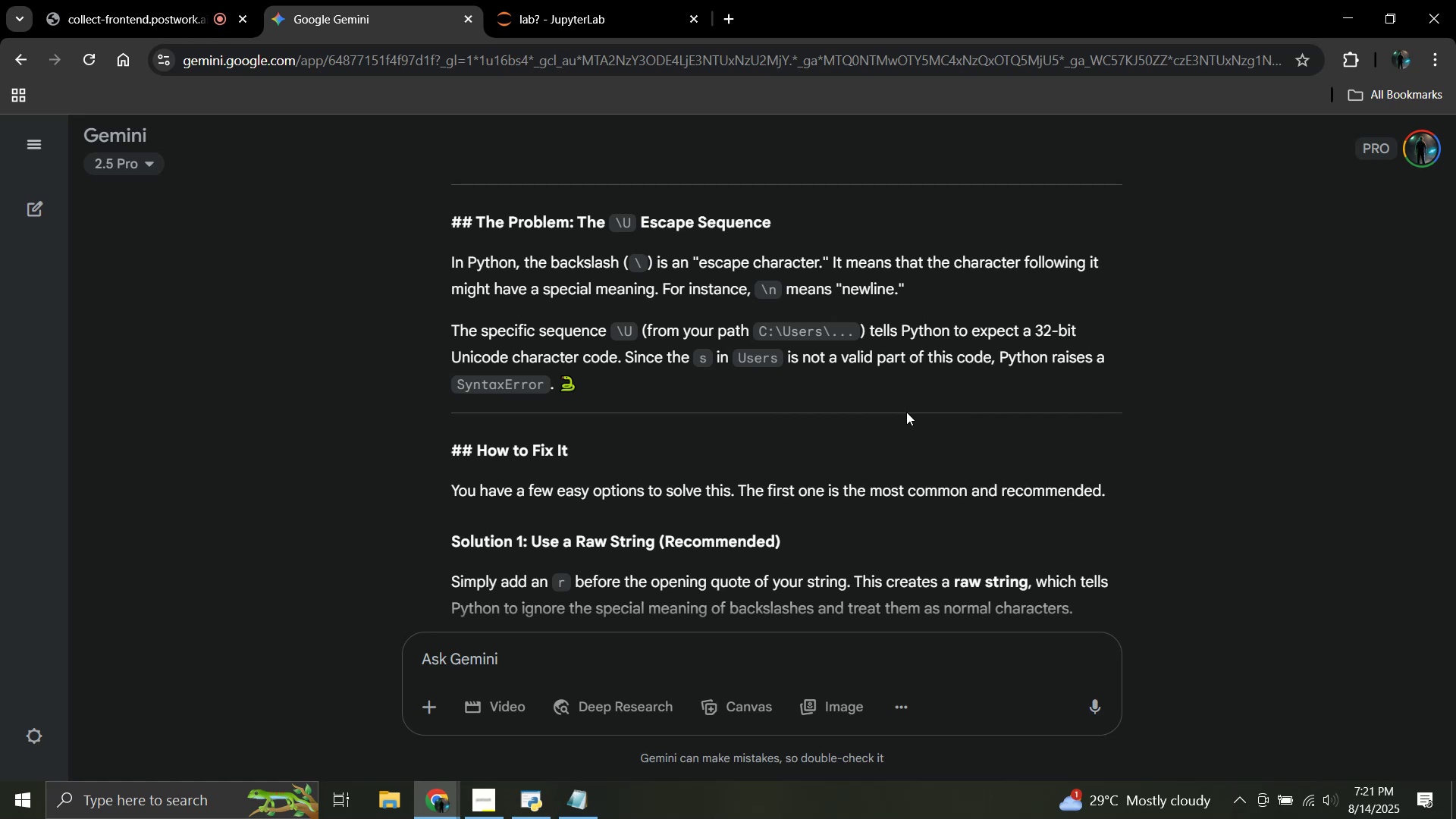 
scroll: coordinate [898, 410], scroll_direction: down, amount: 5.0
 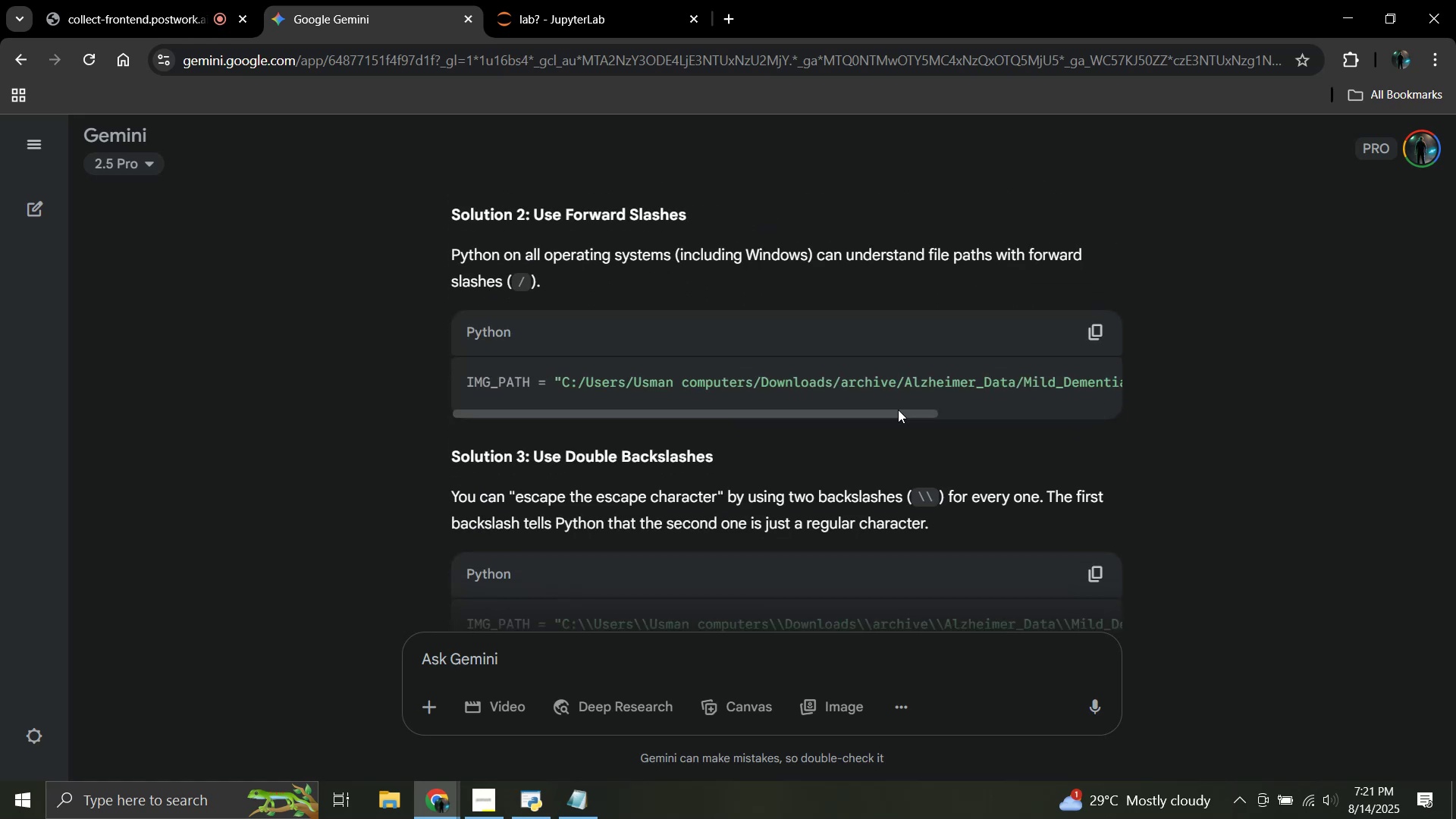 
scroll: coordinate [896, 413], scroll_direction: up, amount: 4.0
 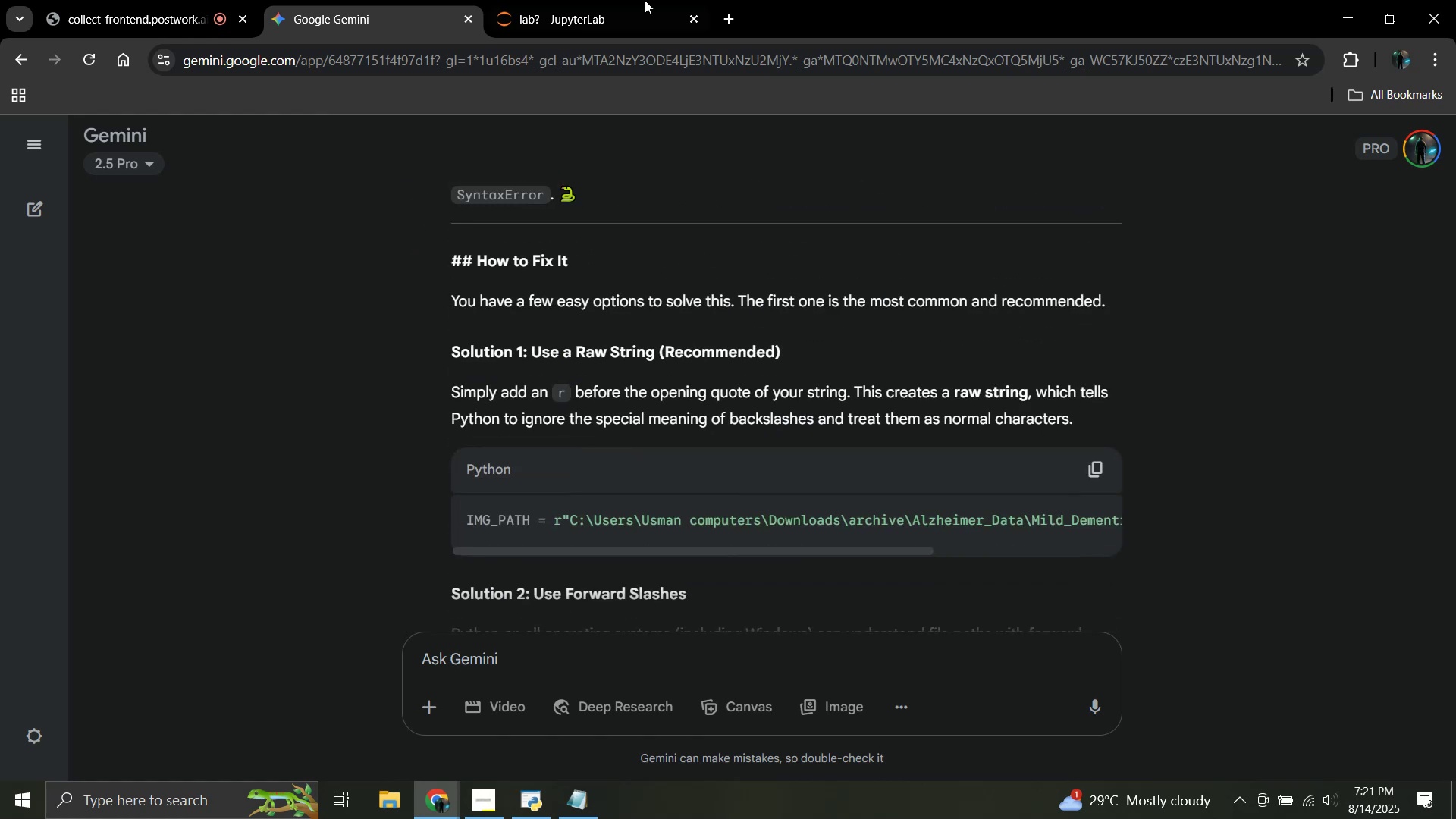 
left_click([632, 0])
 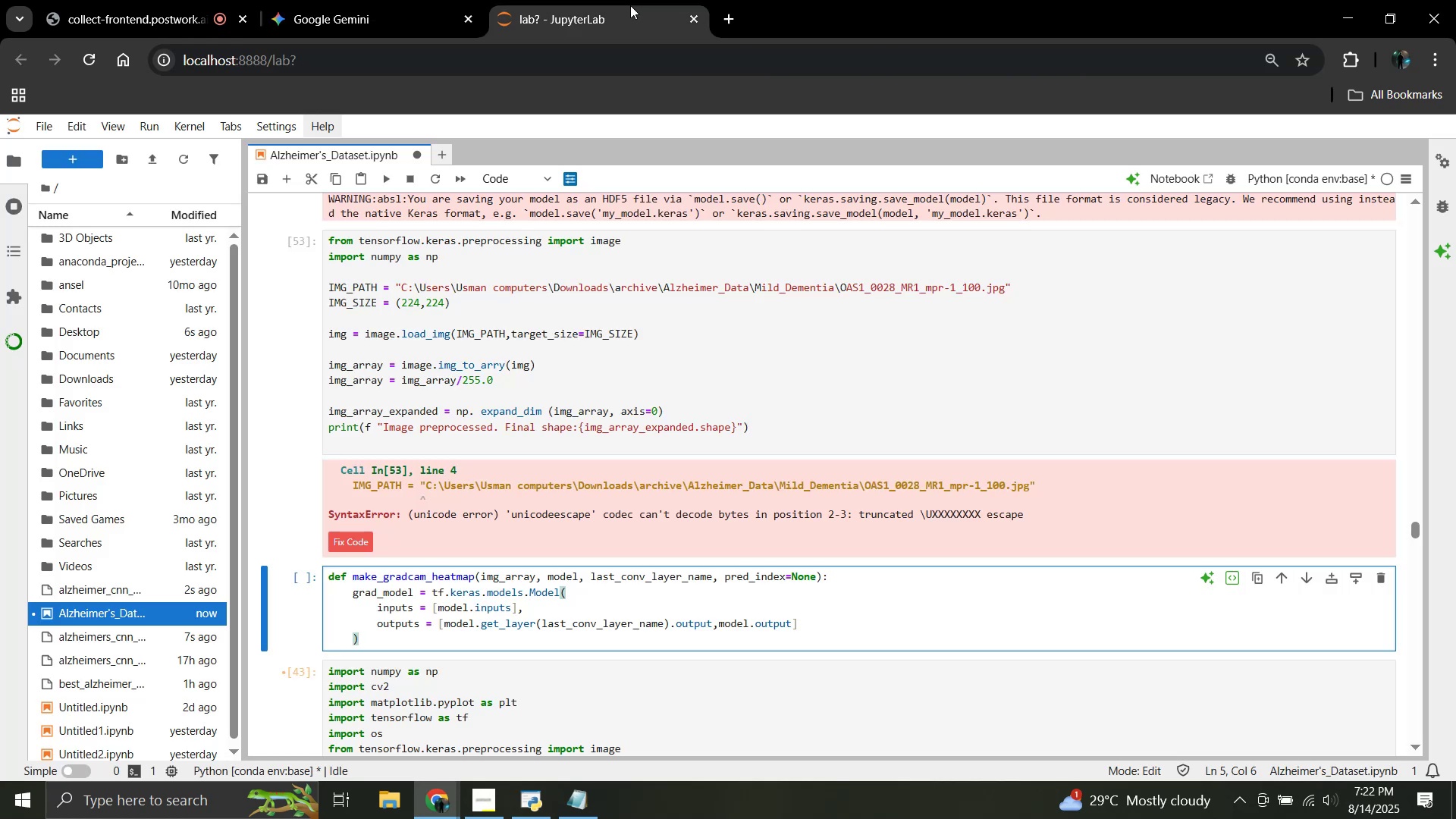 
left_click([372, 0])
 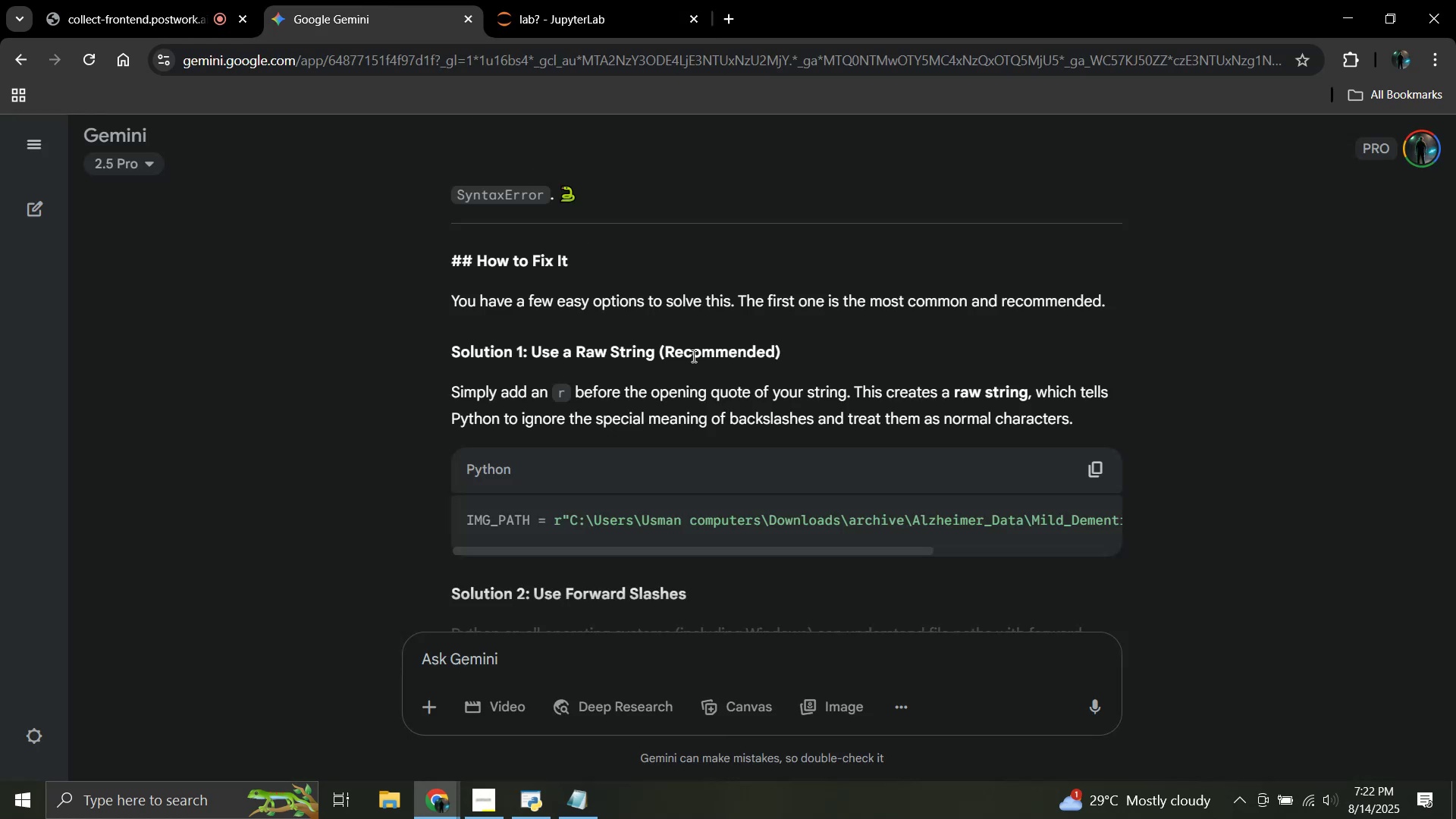 
scroll: coordinate [693, 356], scroll_direction: down, amount: 5.0
 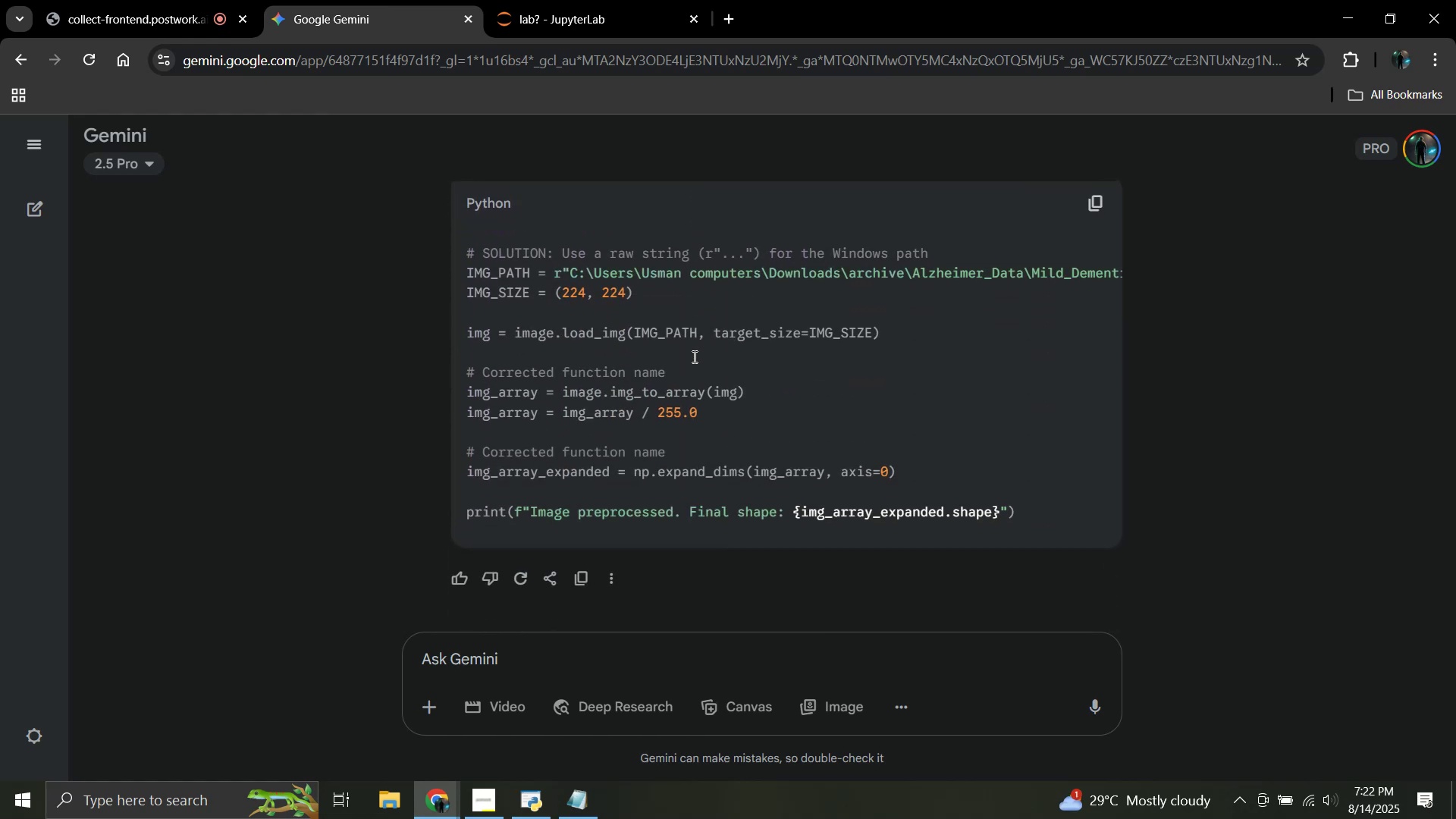 
scroll: coordinate [693, 356], scroll_direction: none, amount: 0.0
 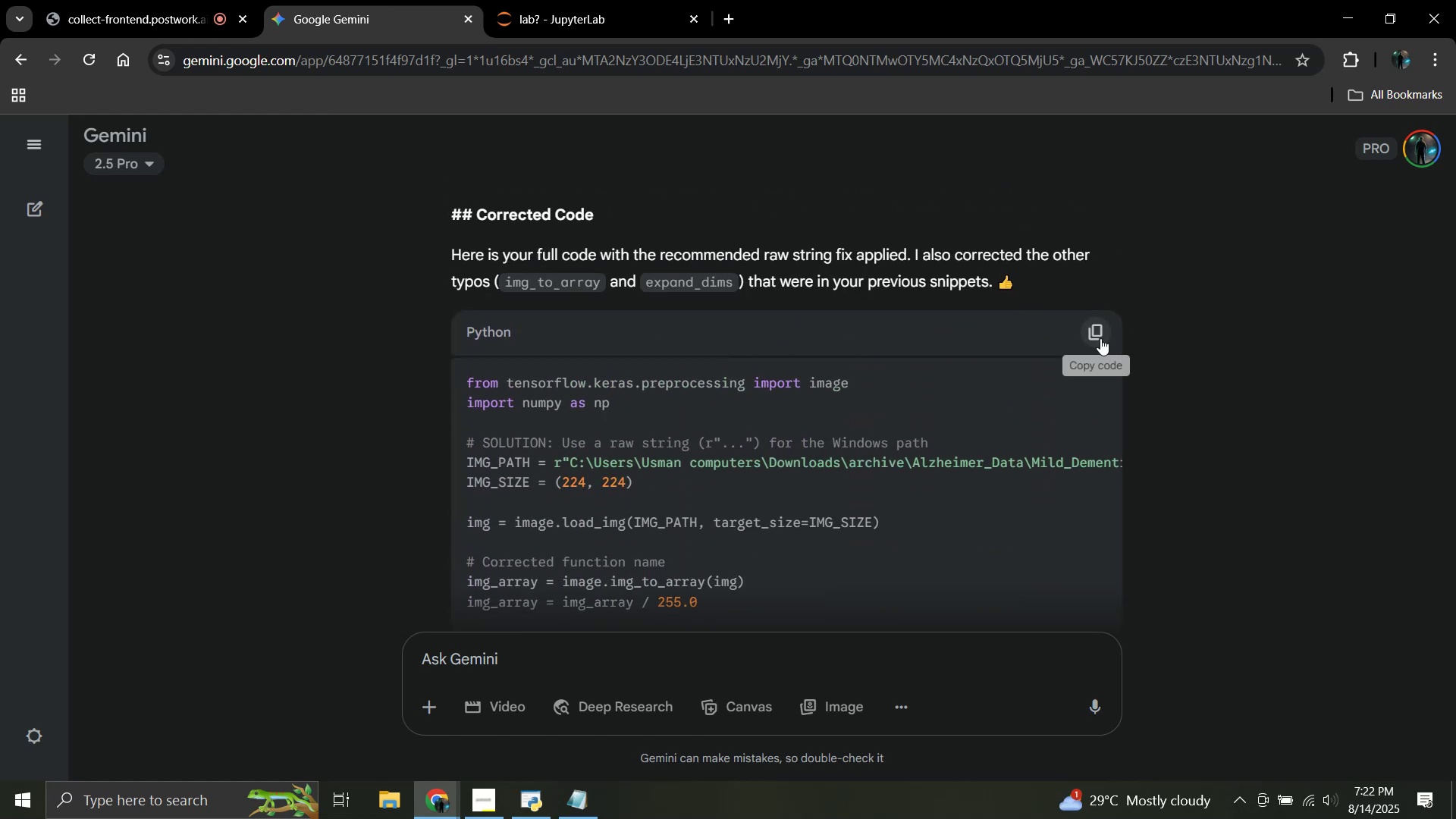 
left_click([1102, 338])
 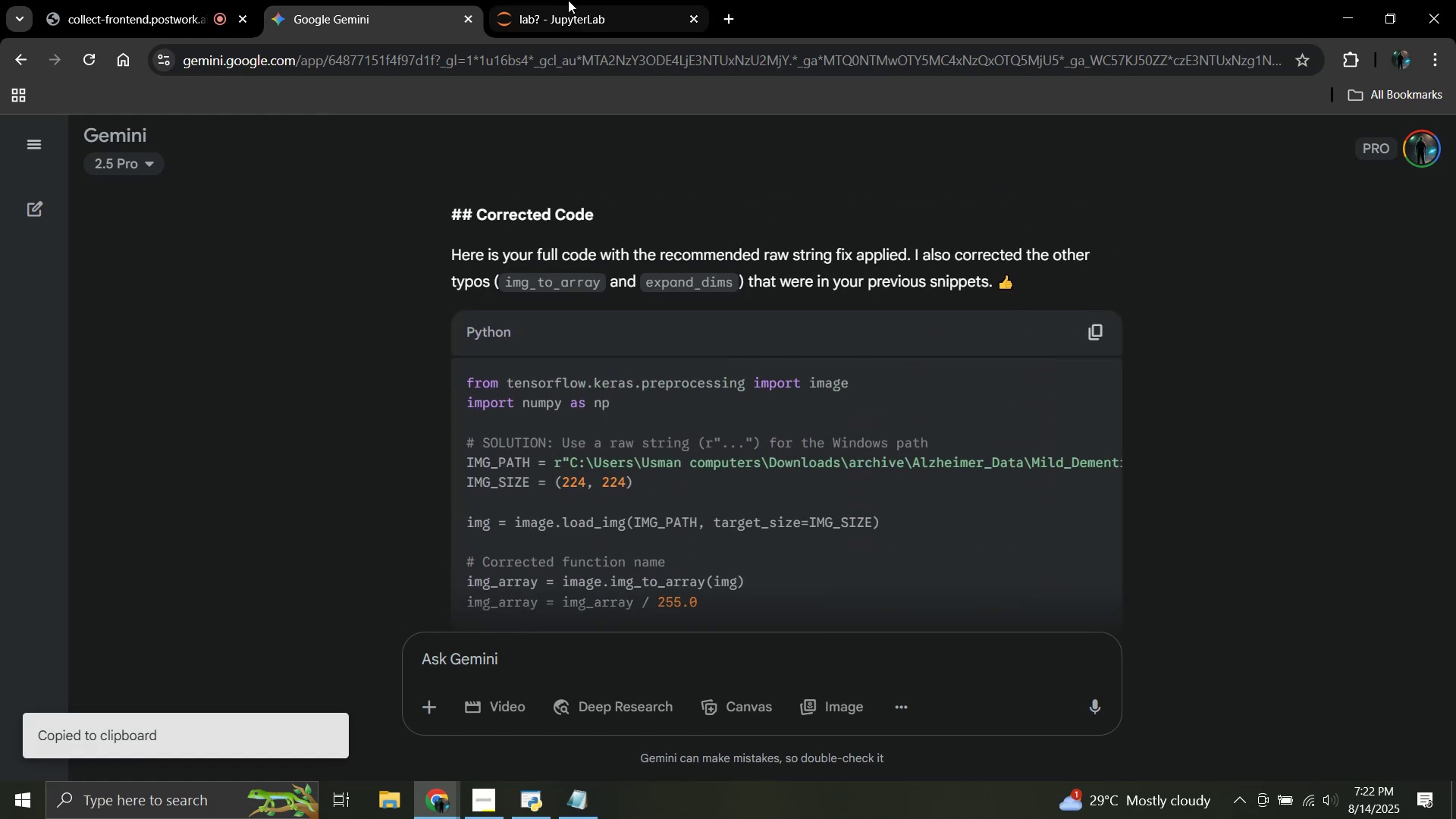 
left_click([562, 0])
 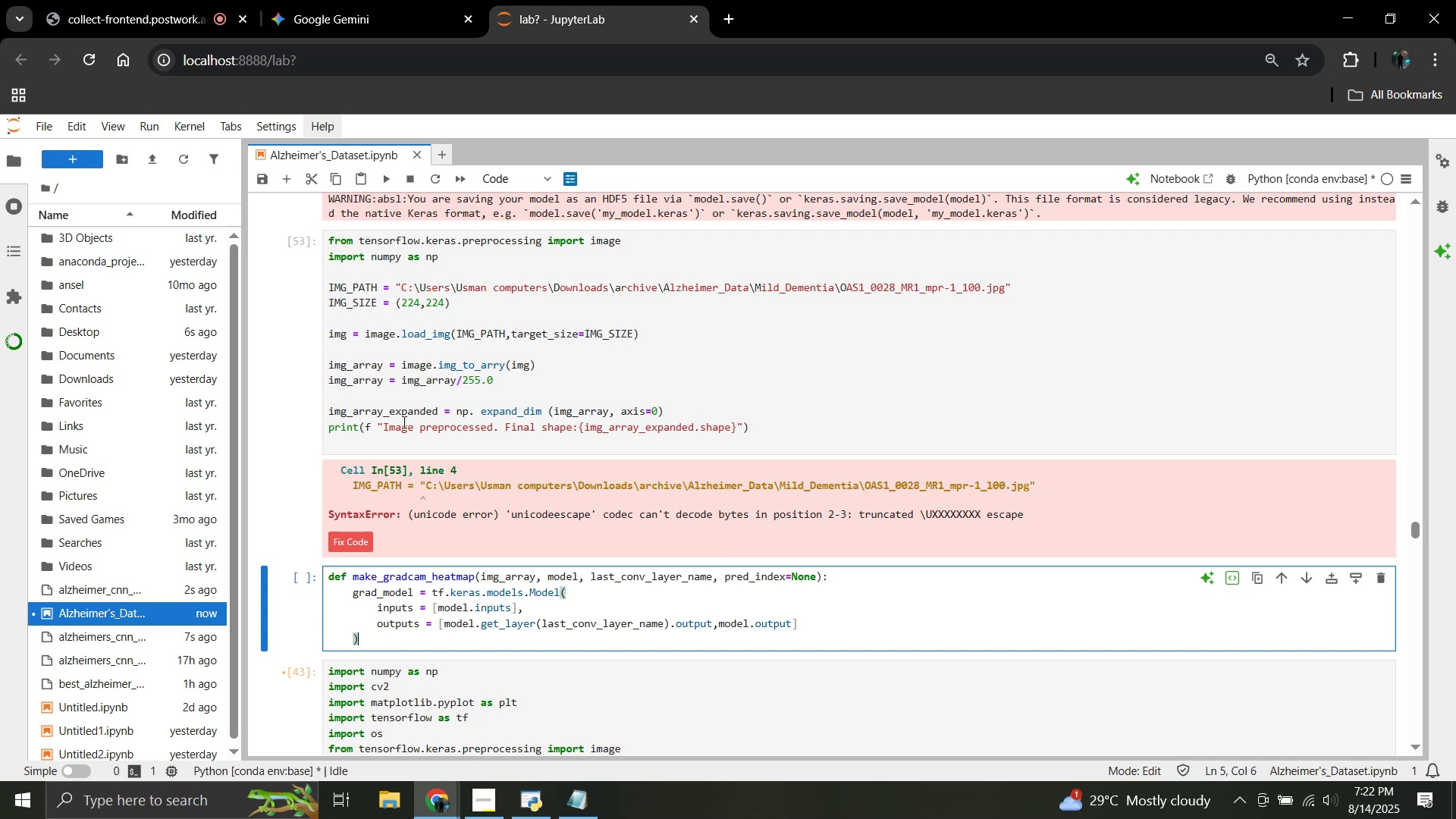 
left_click_drag(start_coordinate=[362, 442], to_coordinate=[332, 245])
 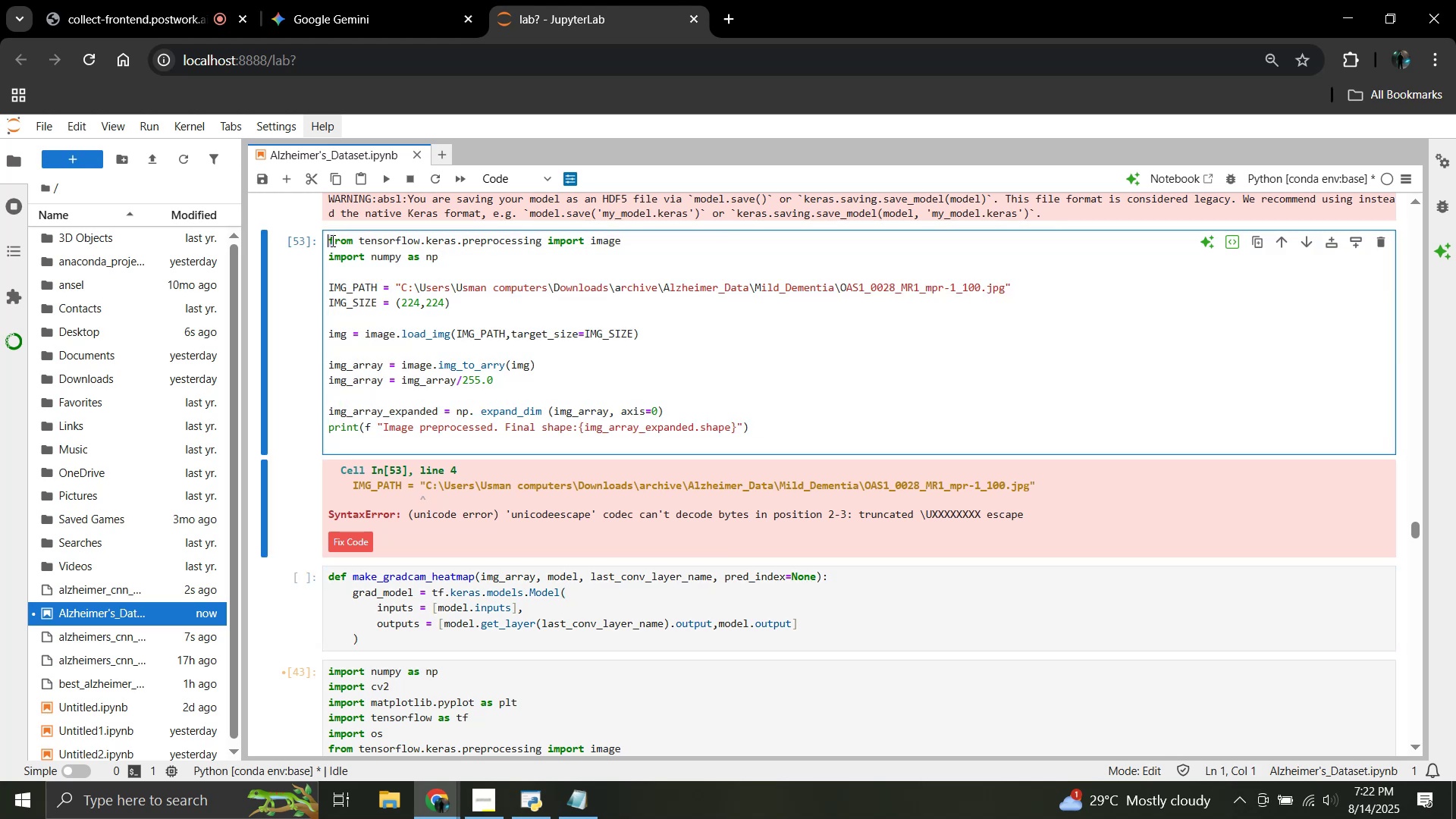 
left_click([331, 239])
 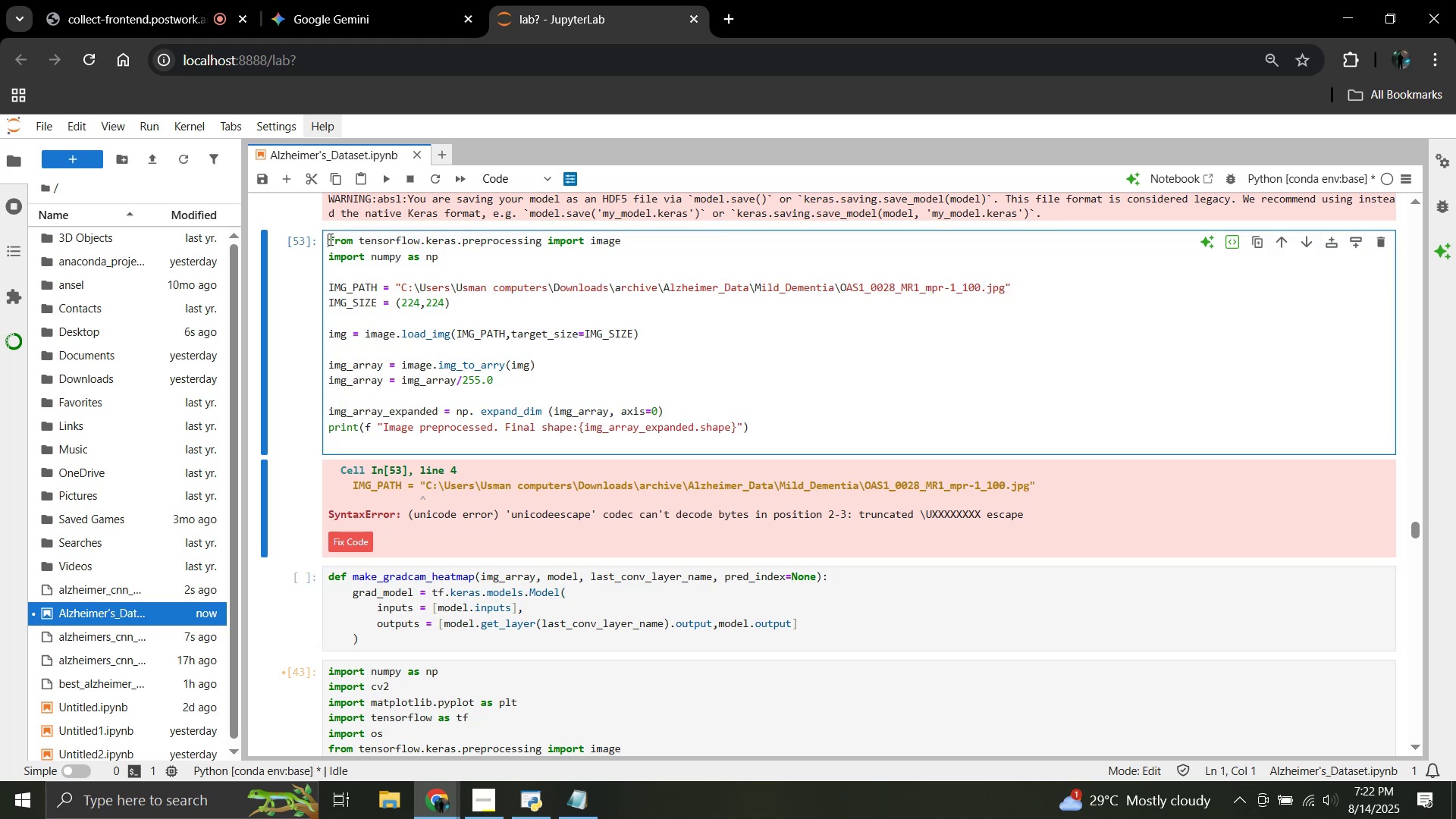 
left_click_drag(start_coordinate=[329, 239], to_coordinate=[422, 440])
 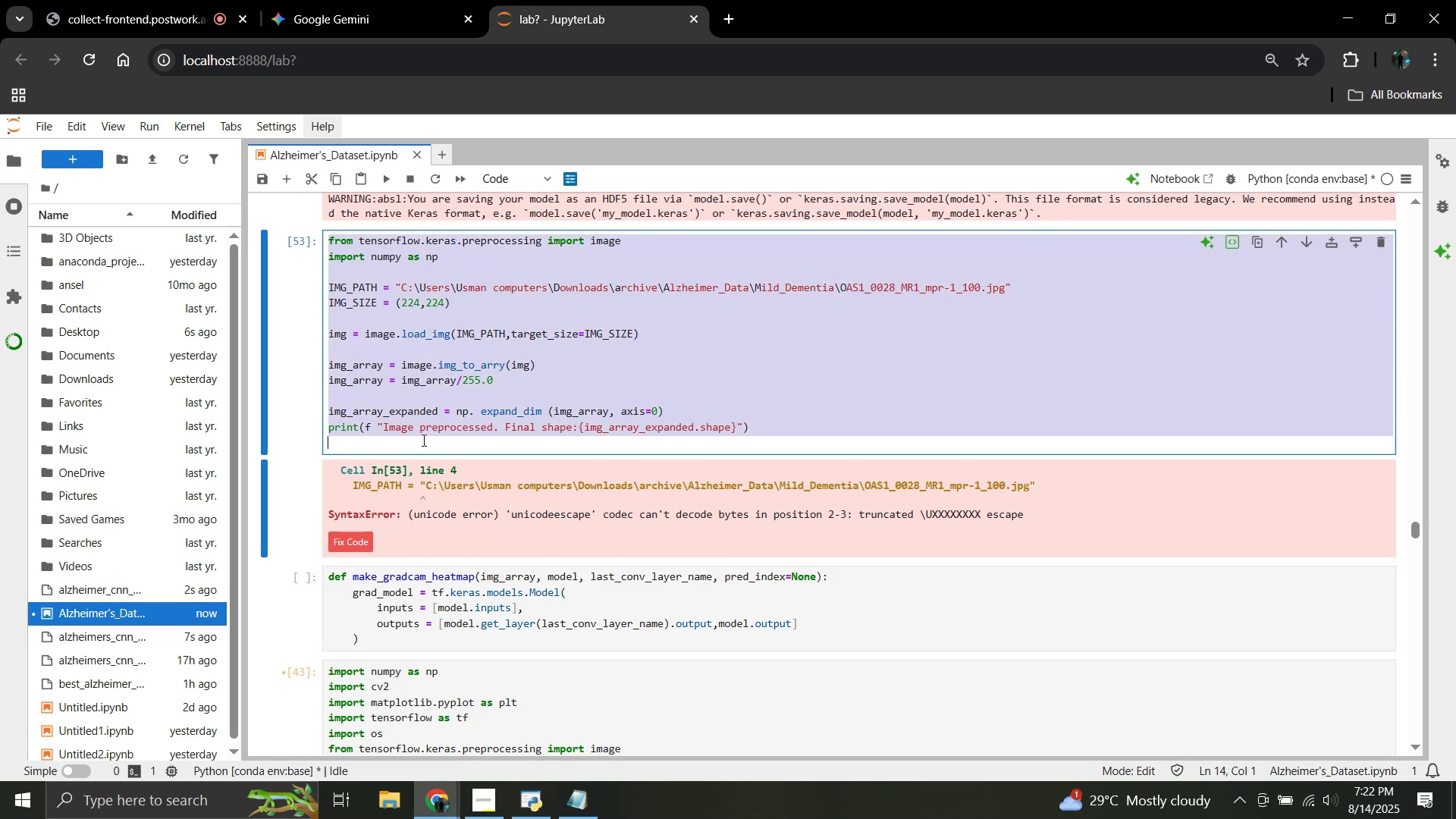 
key(Control+V)
 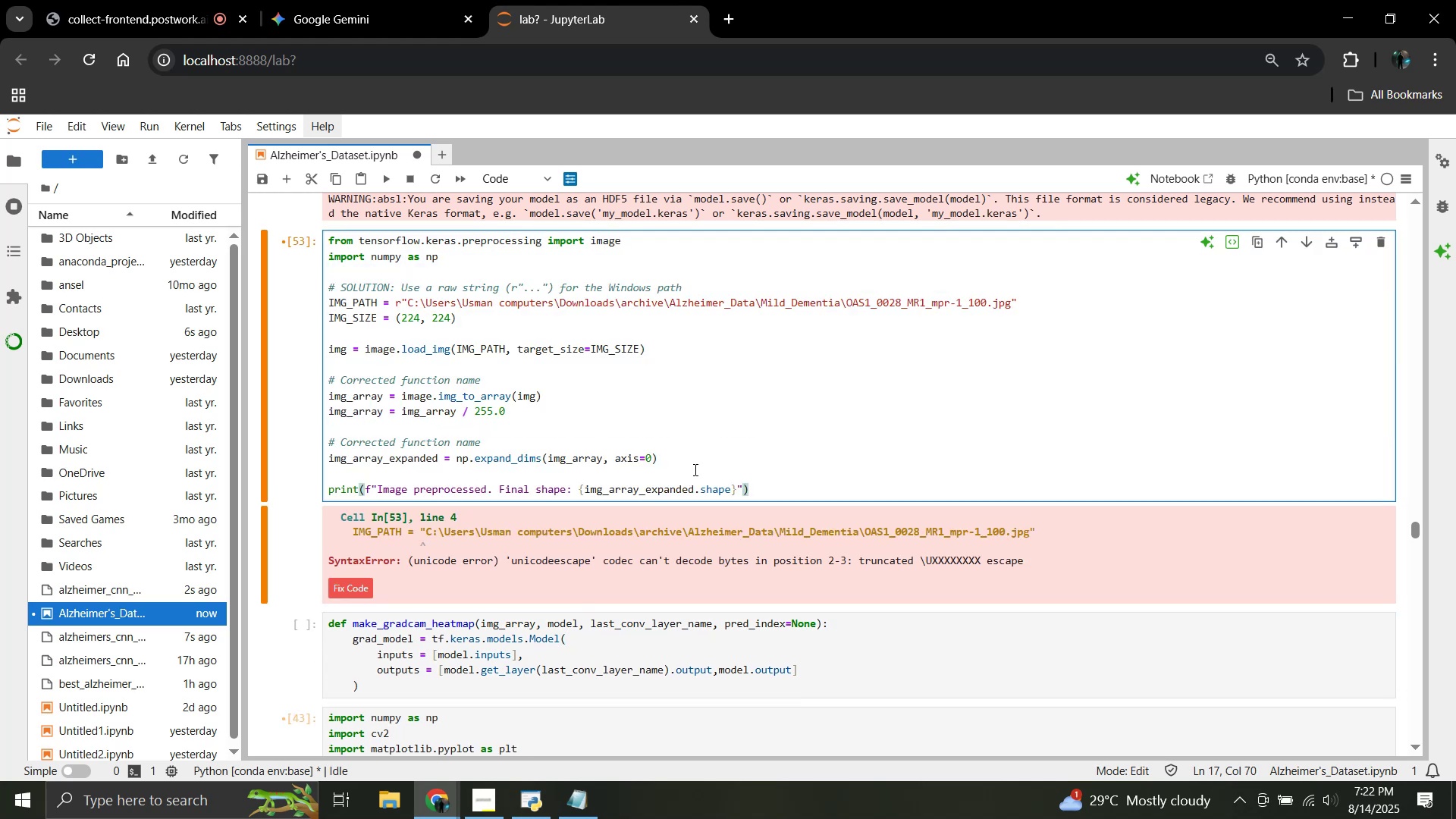 
left_click([708, 447])
 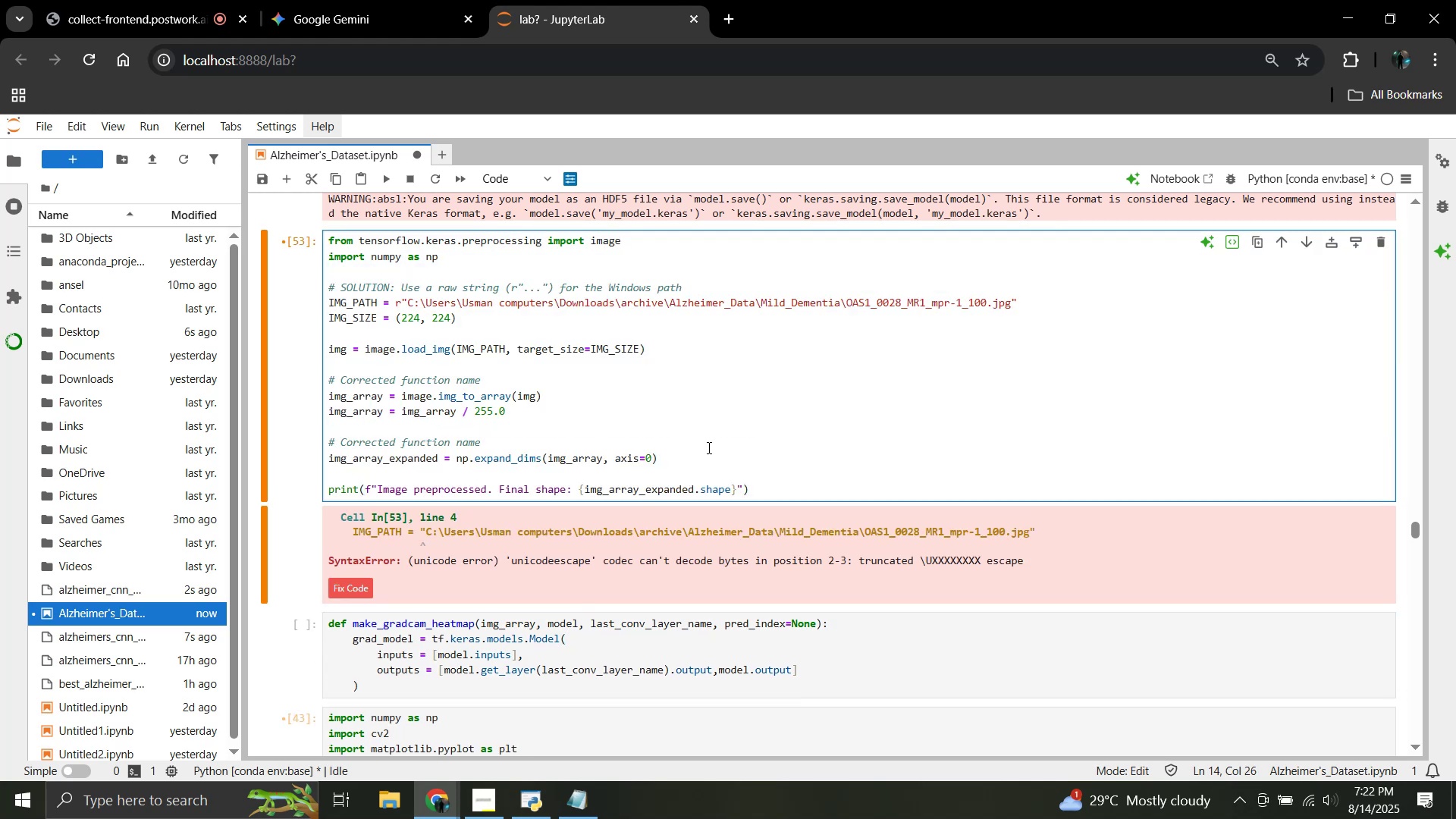 
key(Shift+ShiftRight)
 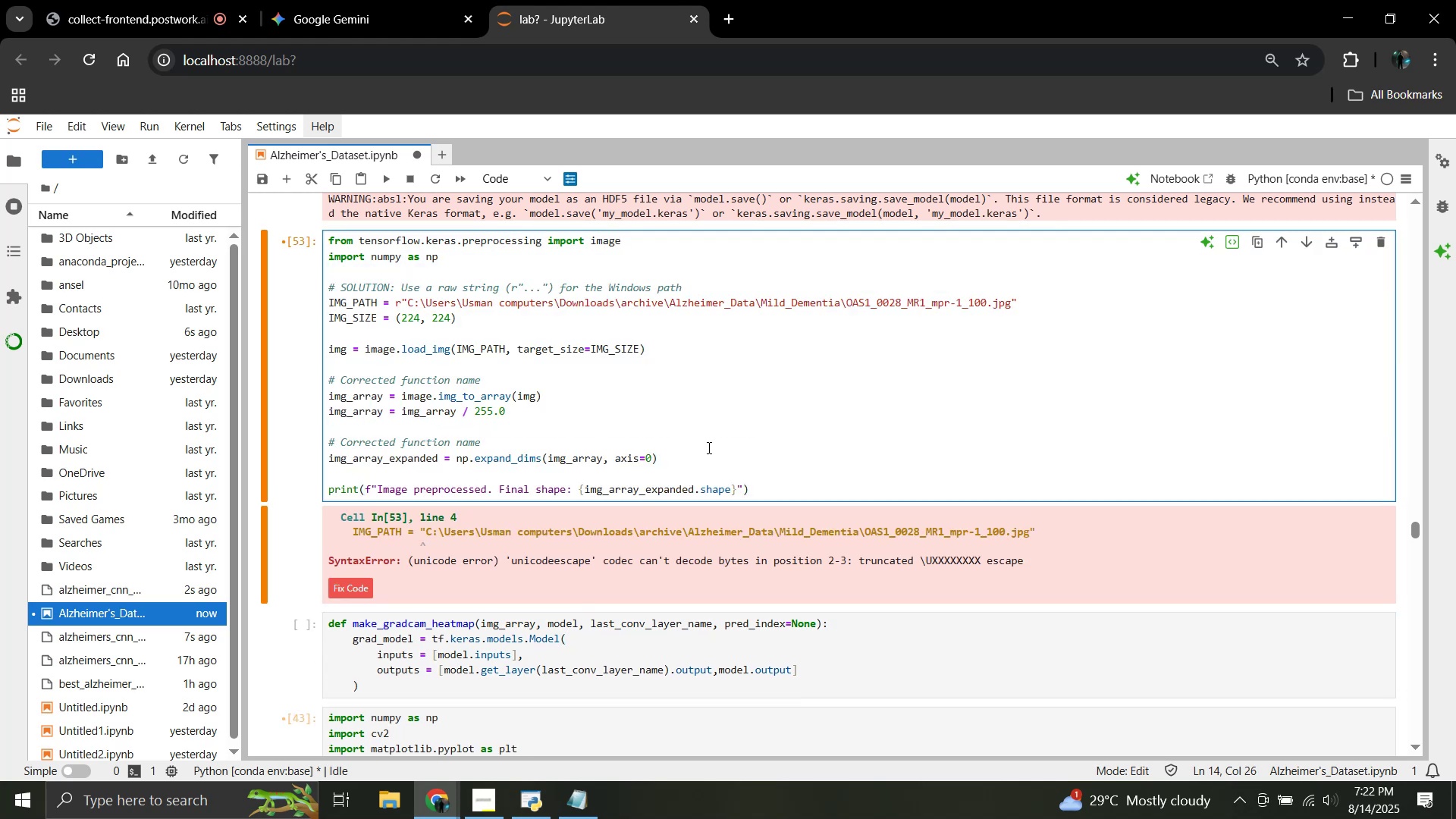 
key(Shift+Enter)
 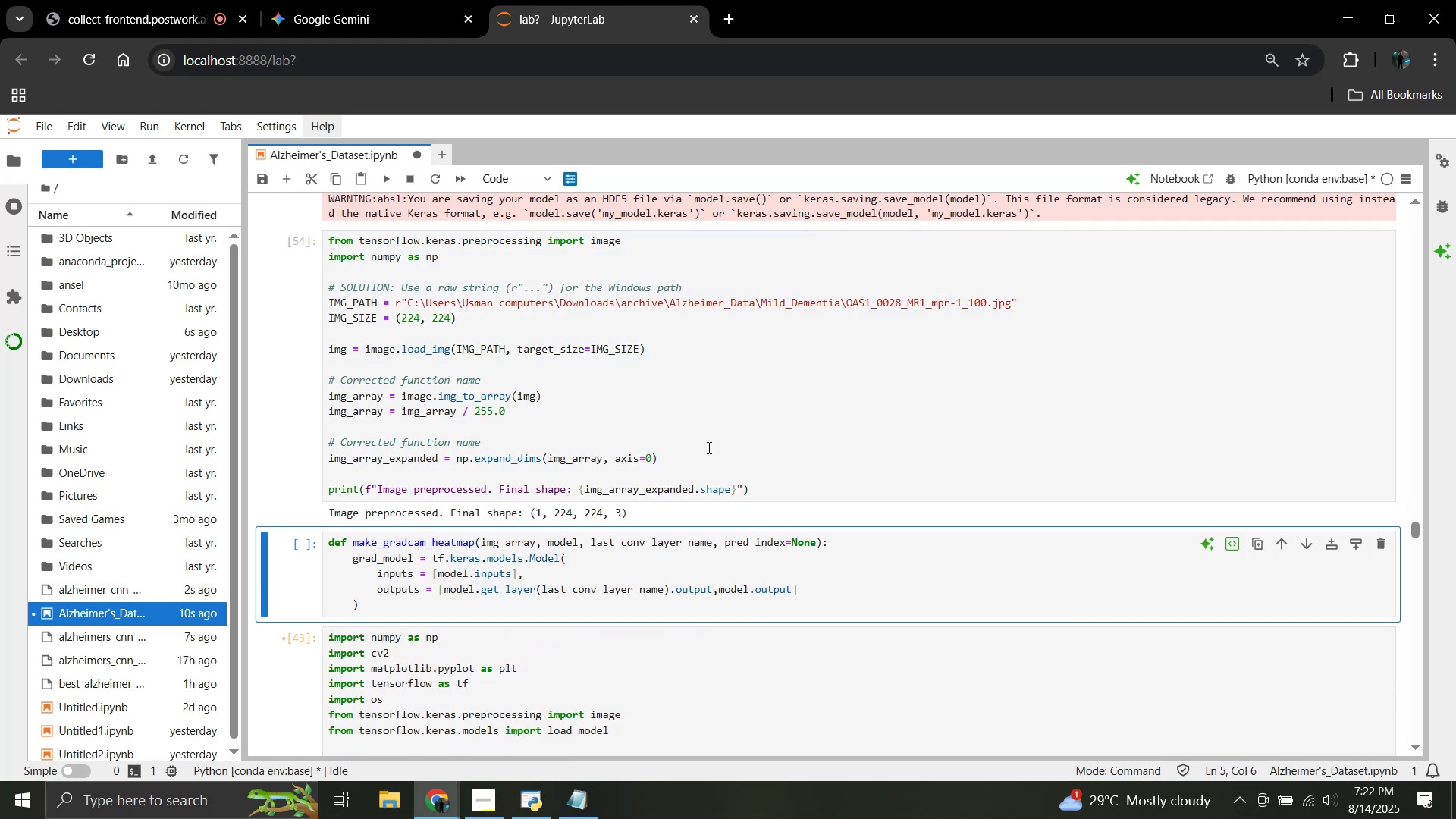 
scroll: coordinate [708, 447], scroll_direction: down, amount: 1.0
 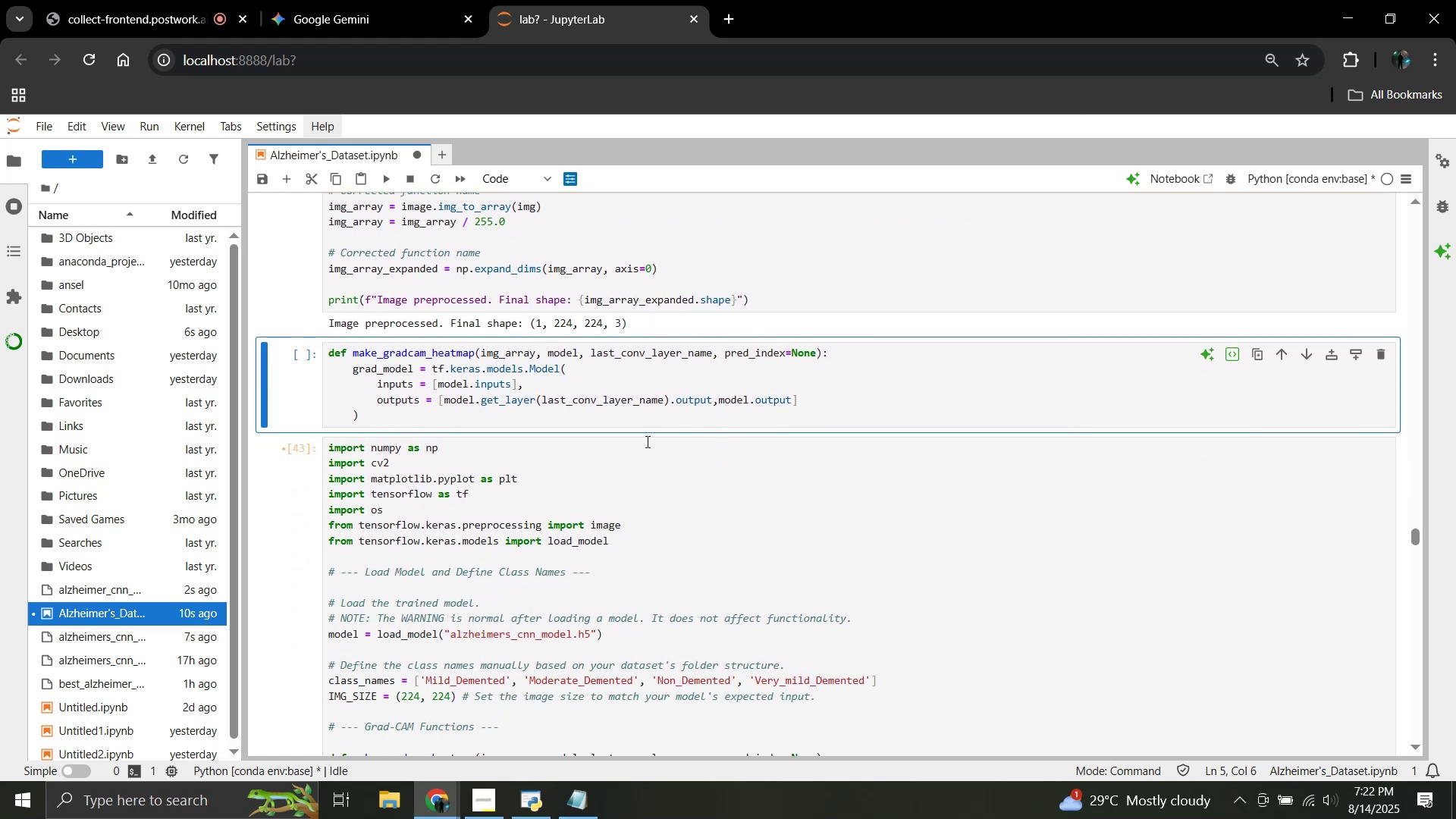 
scroll: coordinate [630, 438], scroll_direction: none, amount: 0.0
 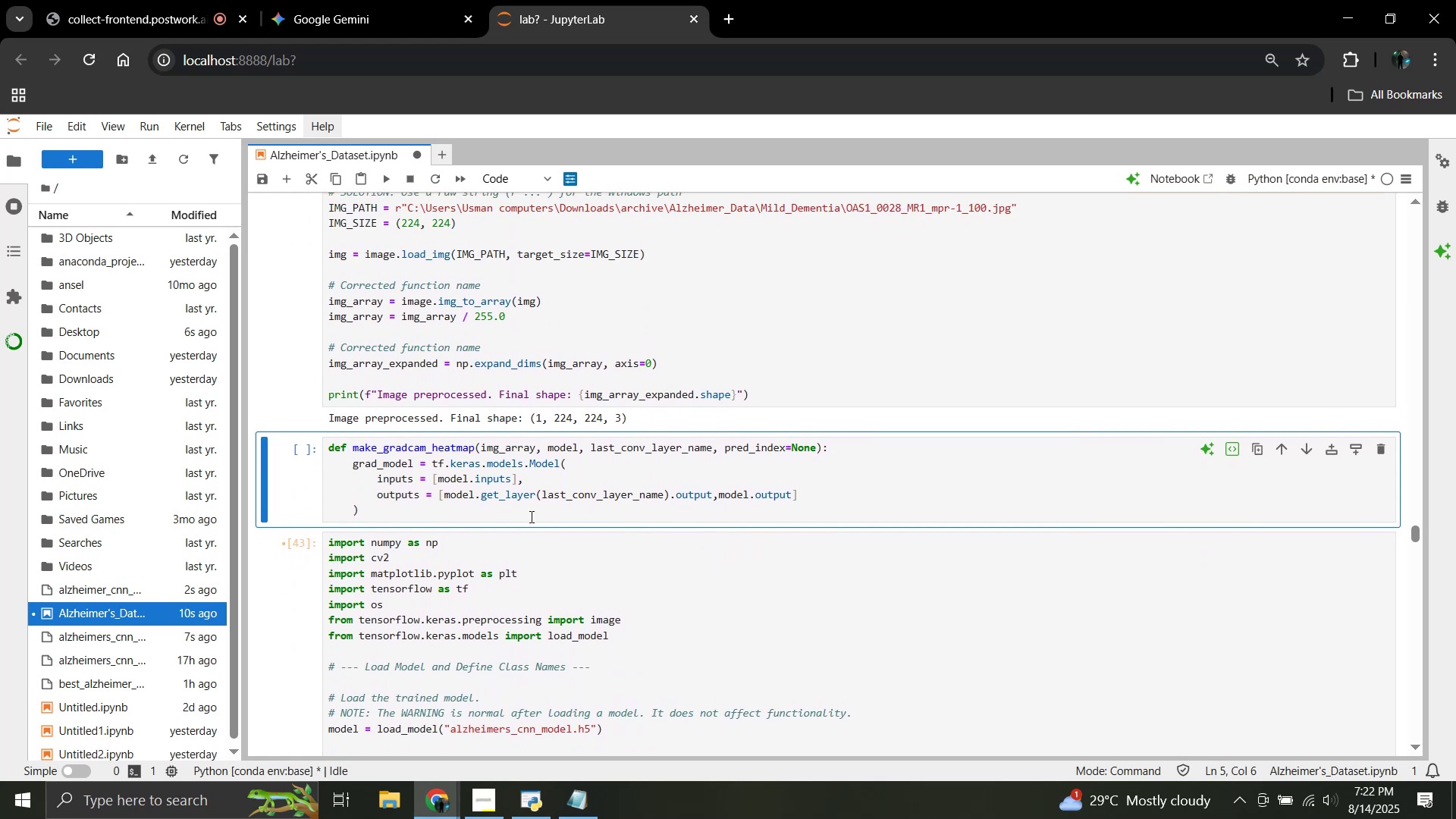 
left_click([514, 518])
 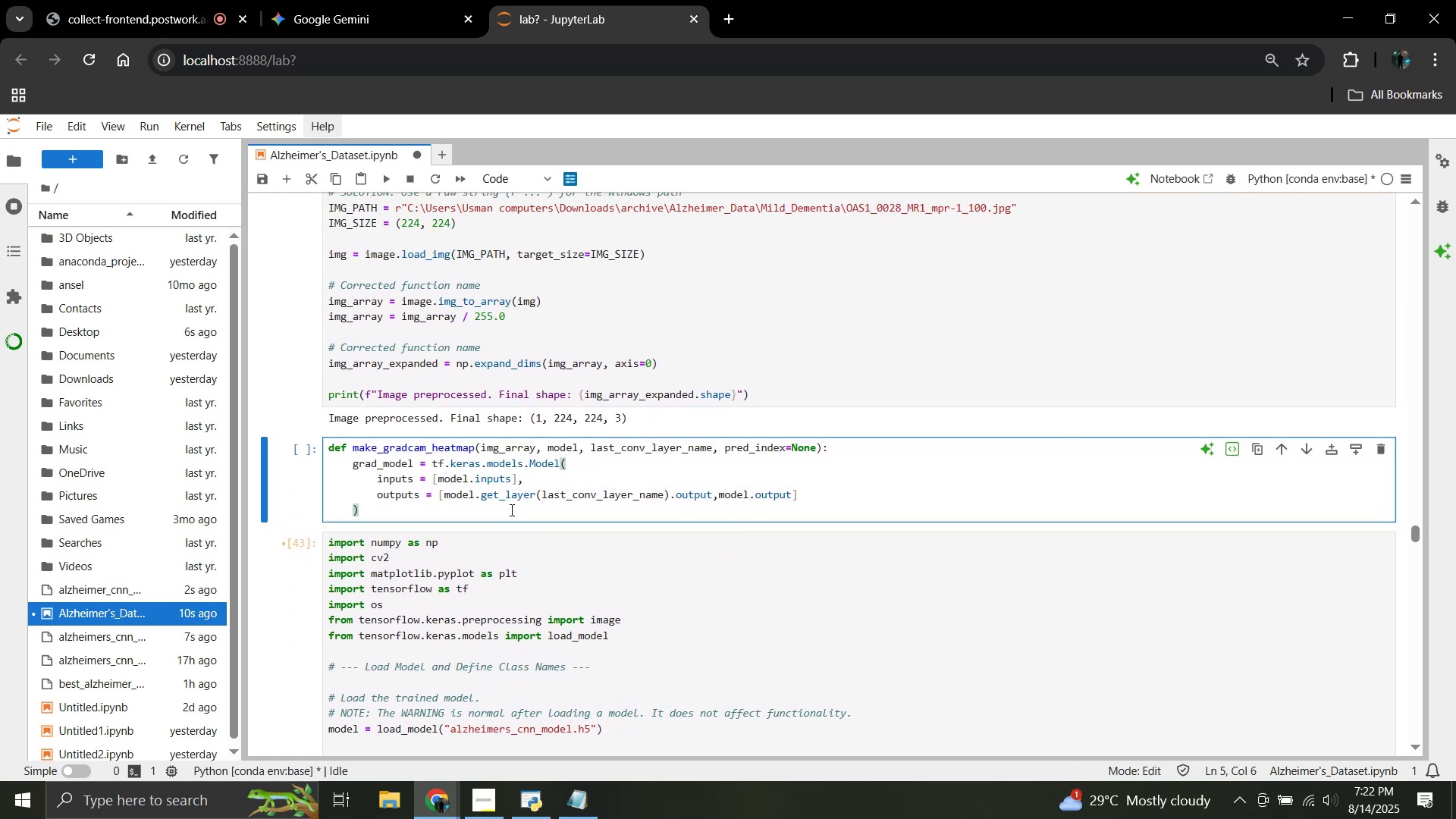 
key(Enter)
 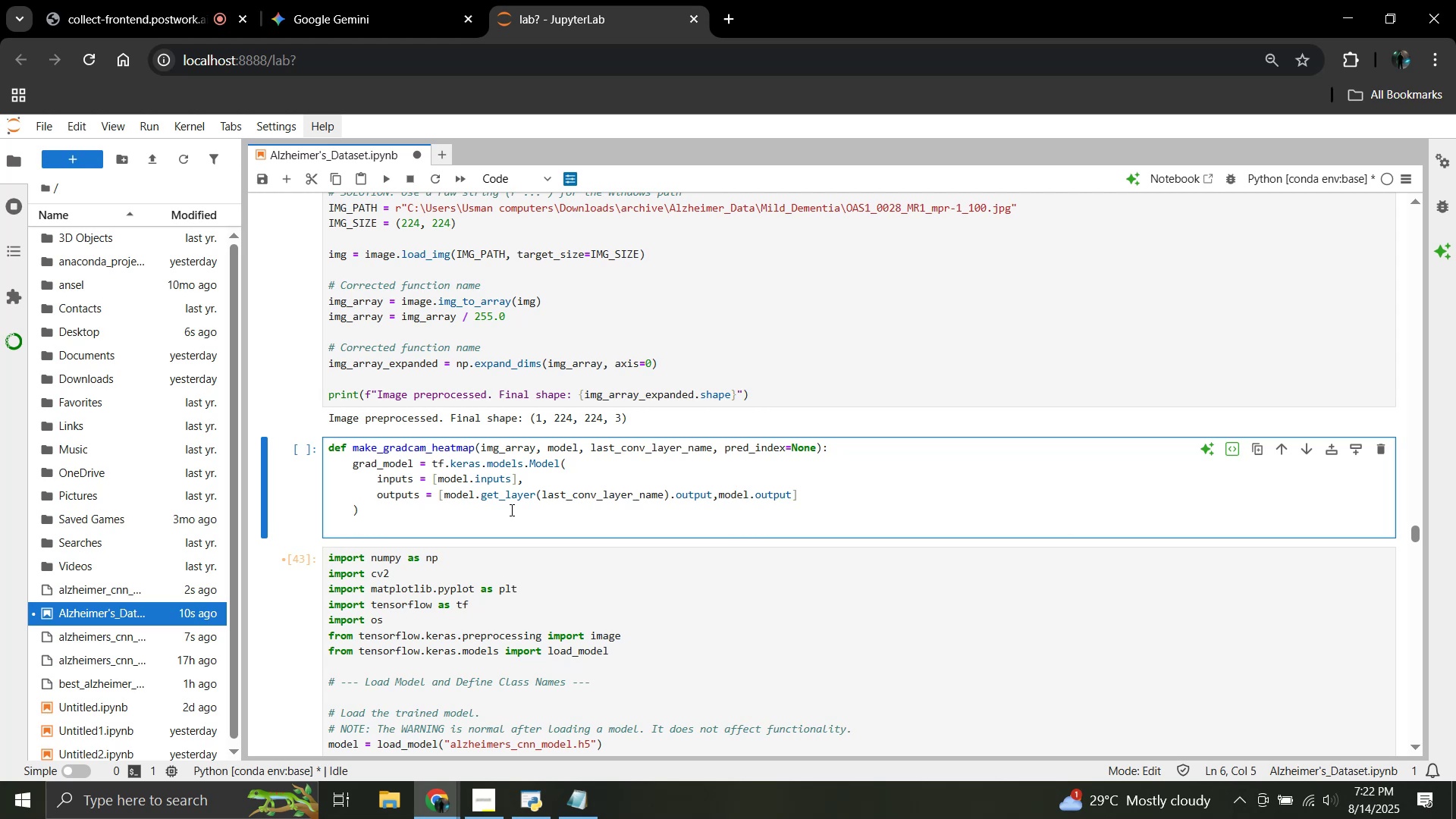 
wait(15.81)
 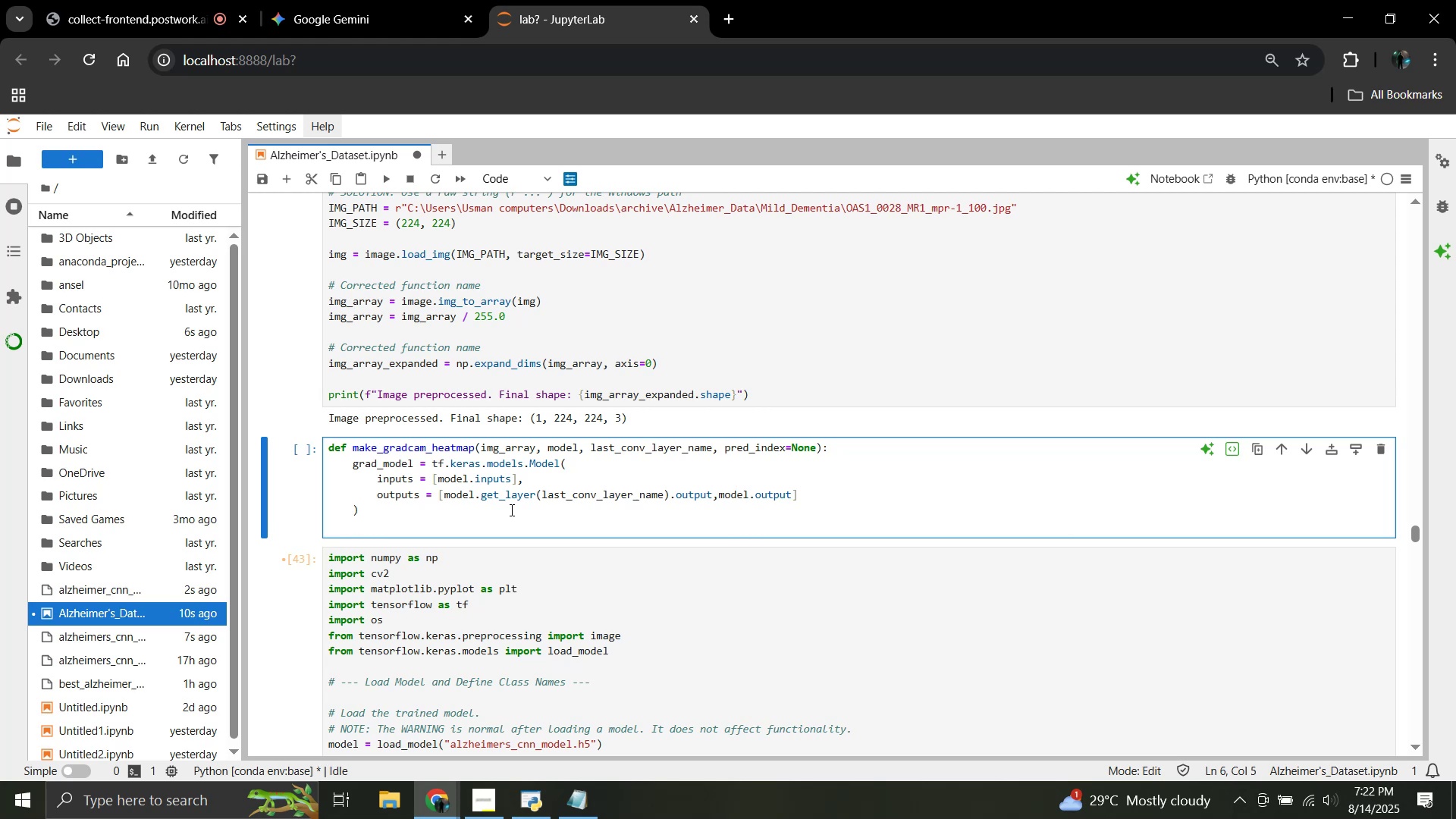 
key(Enter)
 